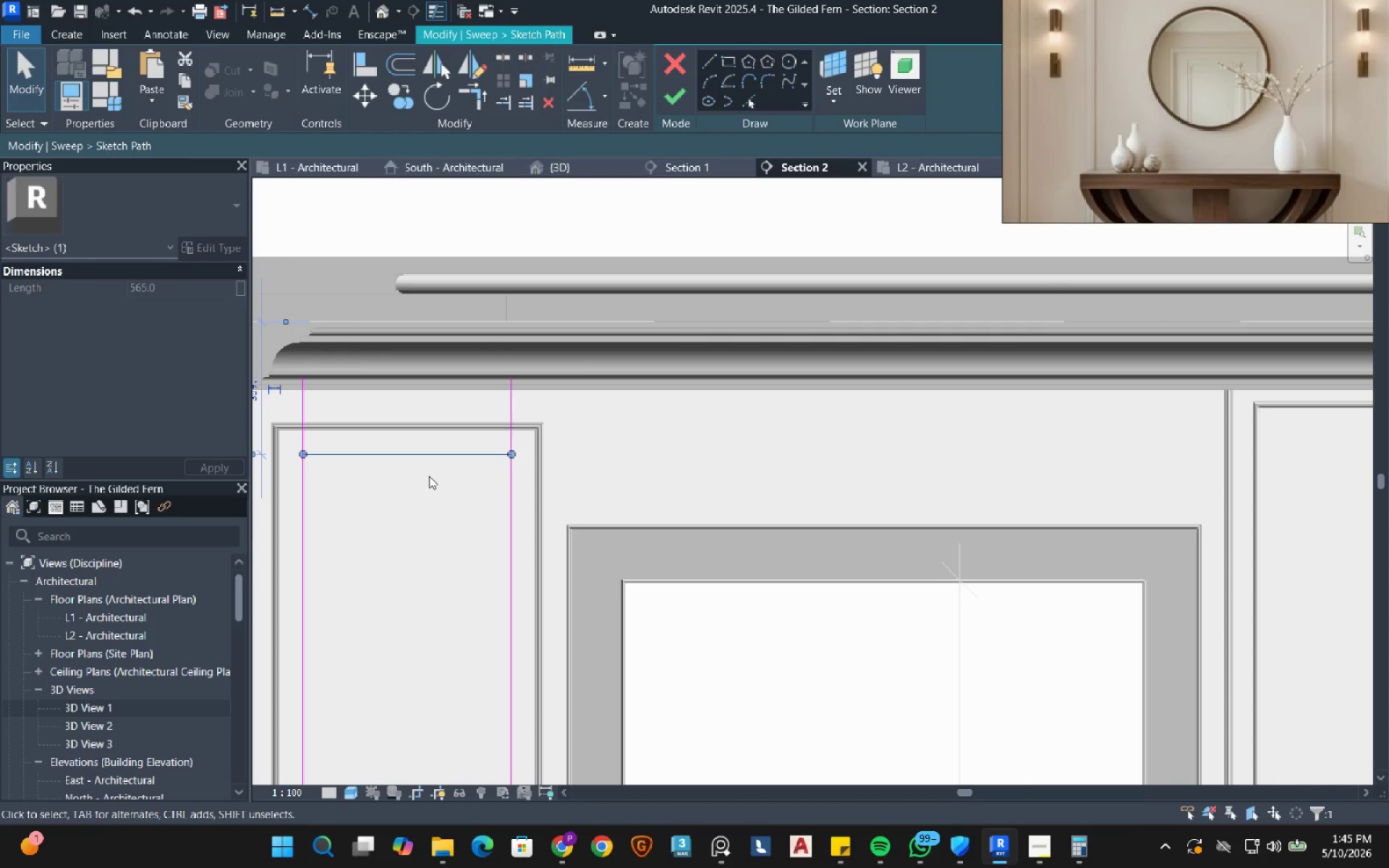 
key(T)
 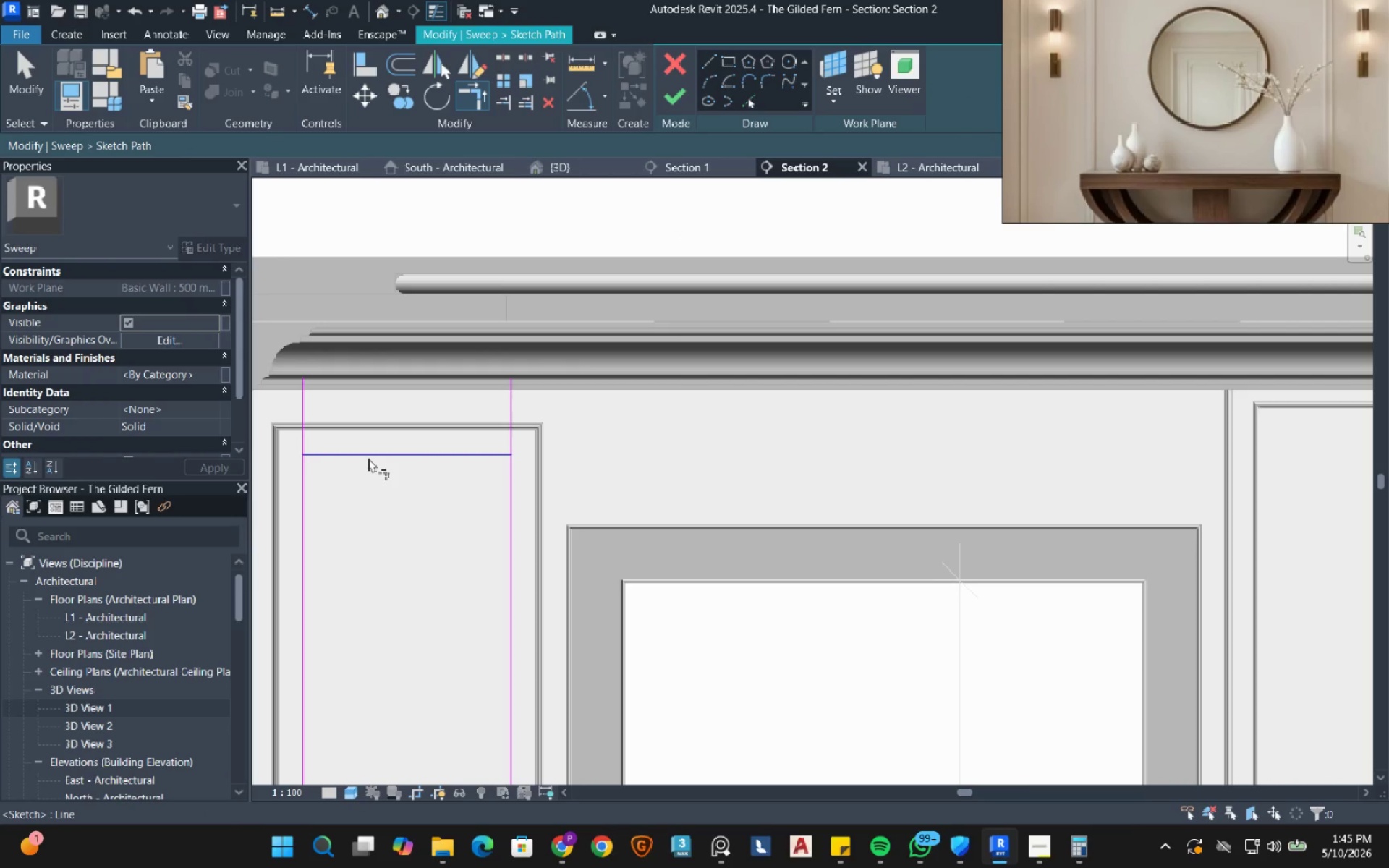 
left_click_drag(start_coordinate=[368, 456], to_coordinate=[362, 458])
 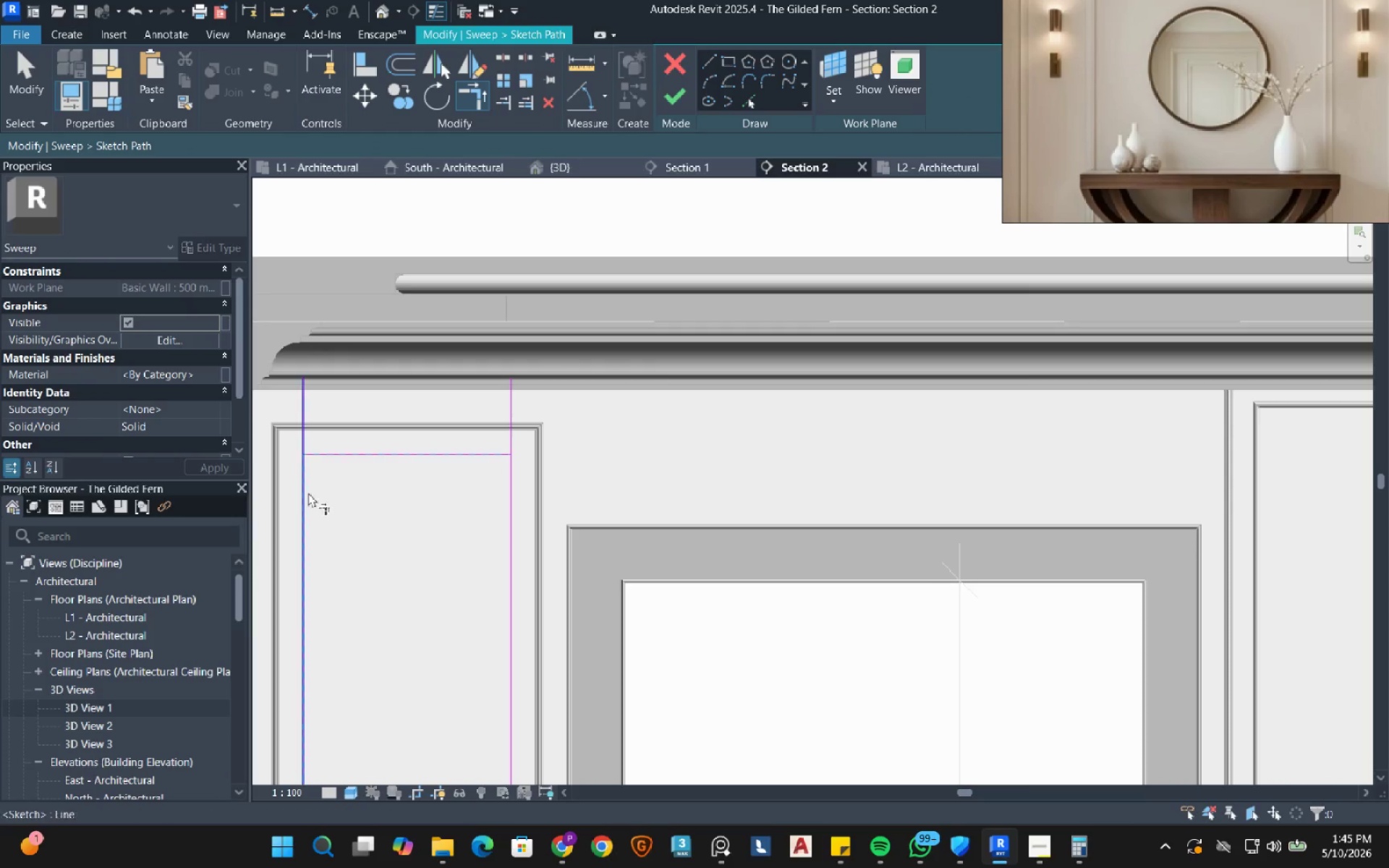 
double_click([307, 493])
 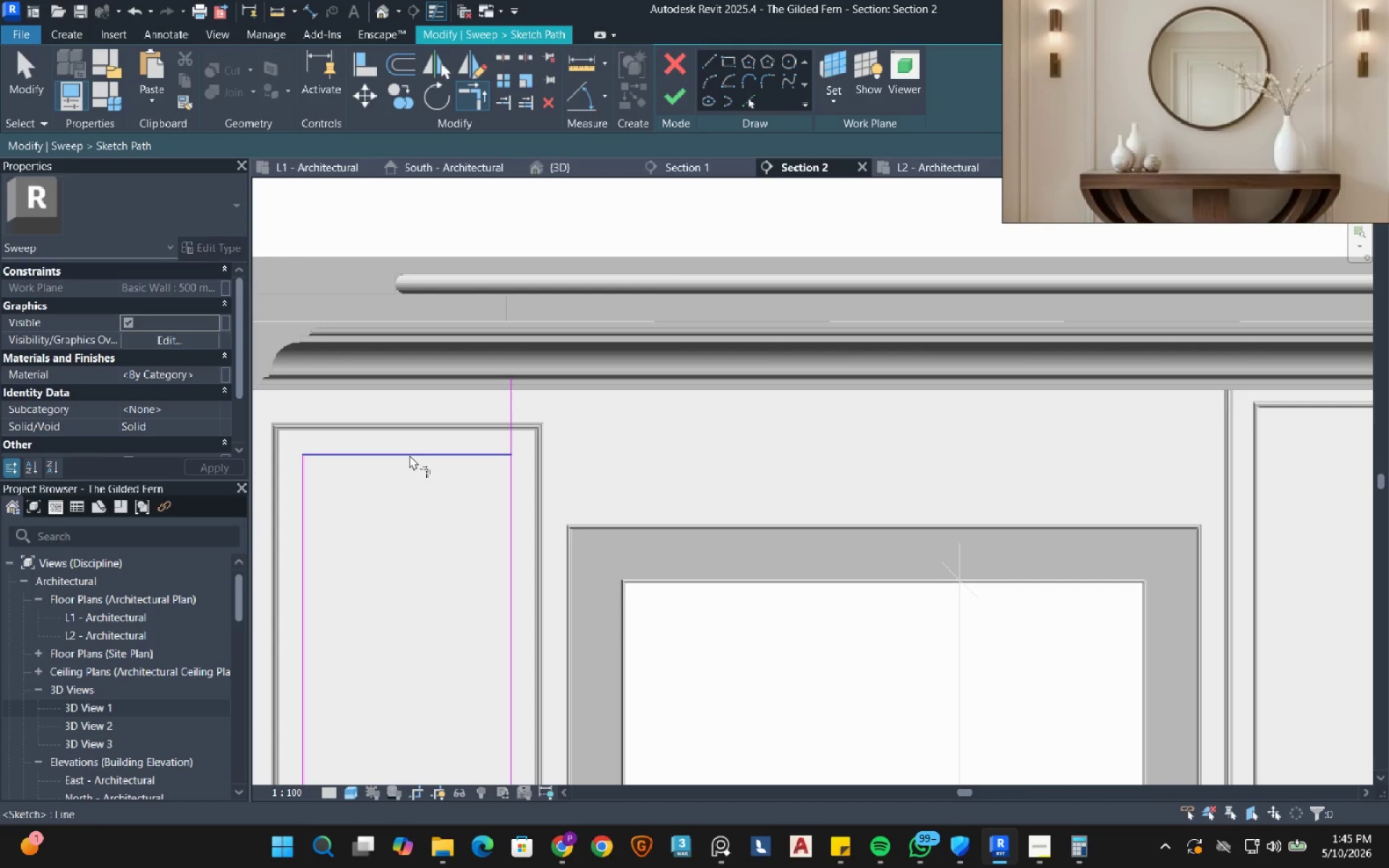 
triple_click([409, 455])
 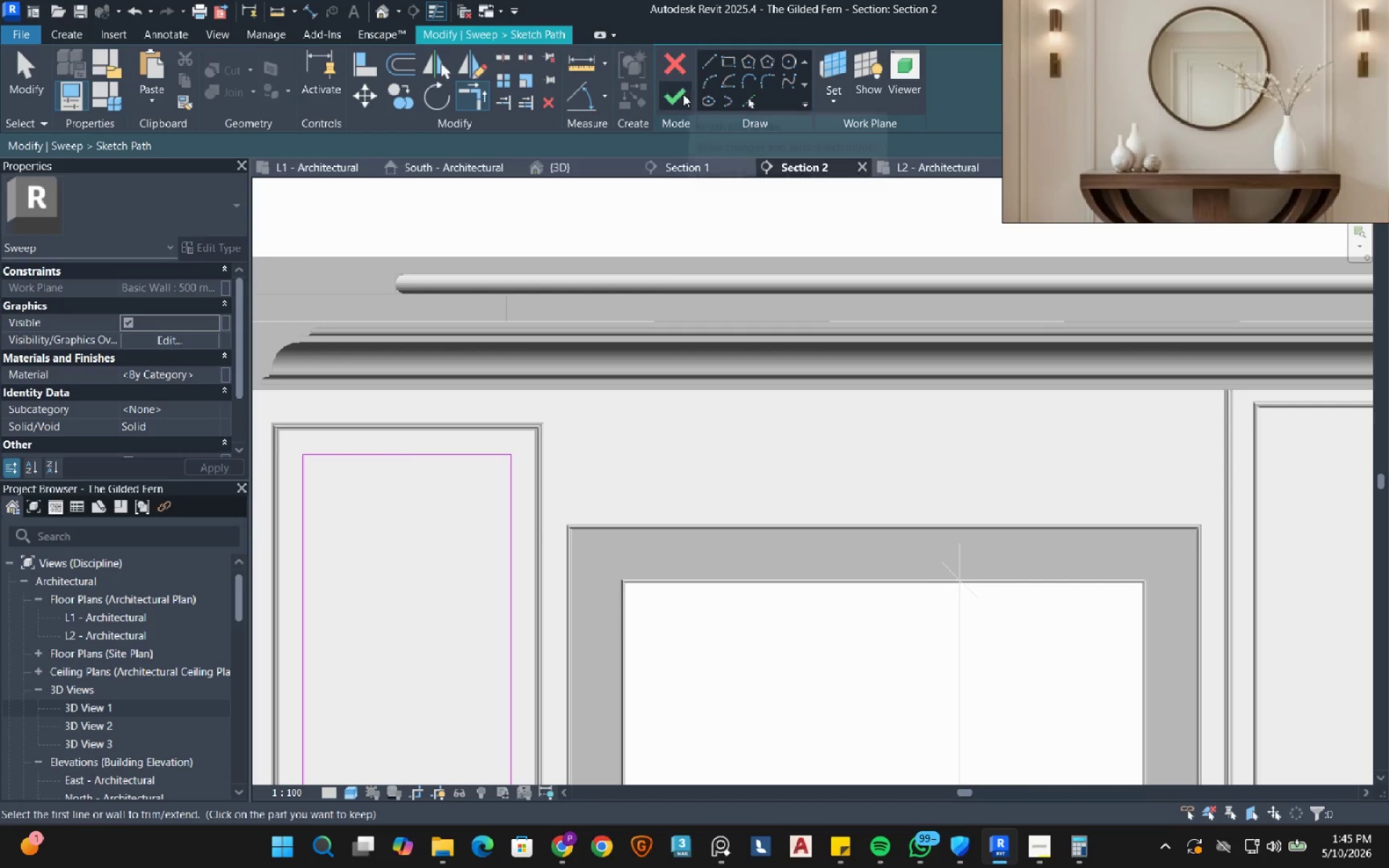 
double_click([681, 95])
 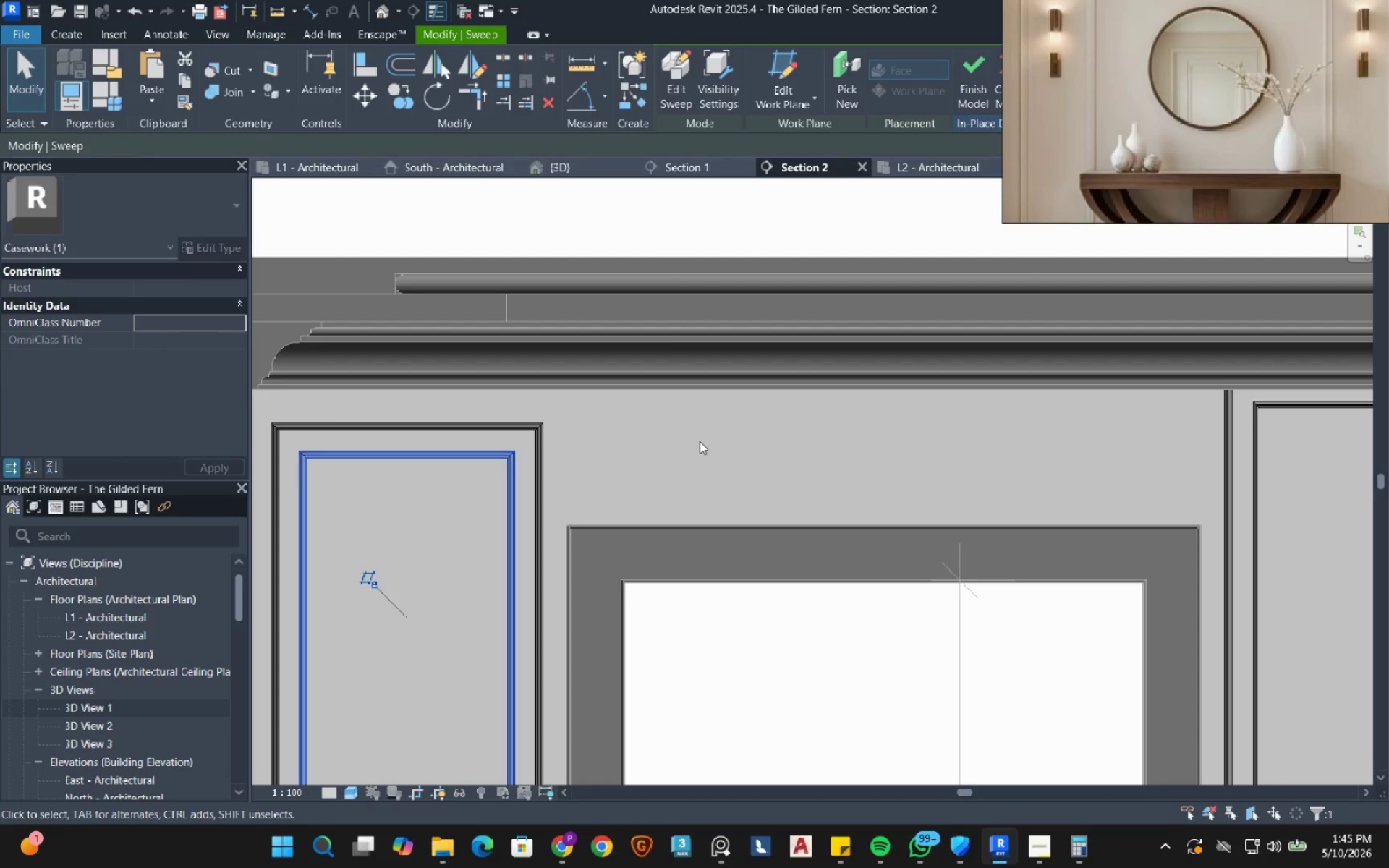 
left_click([747, 618])
 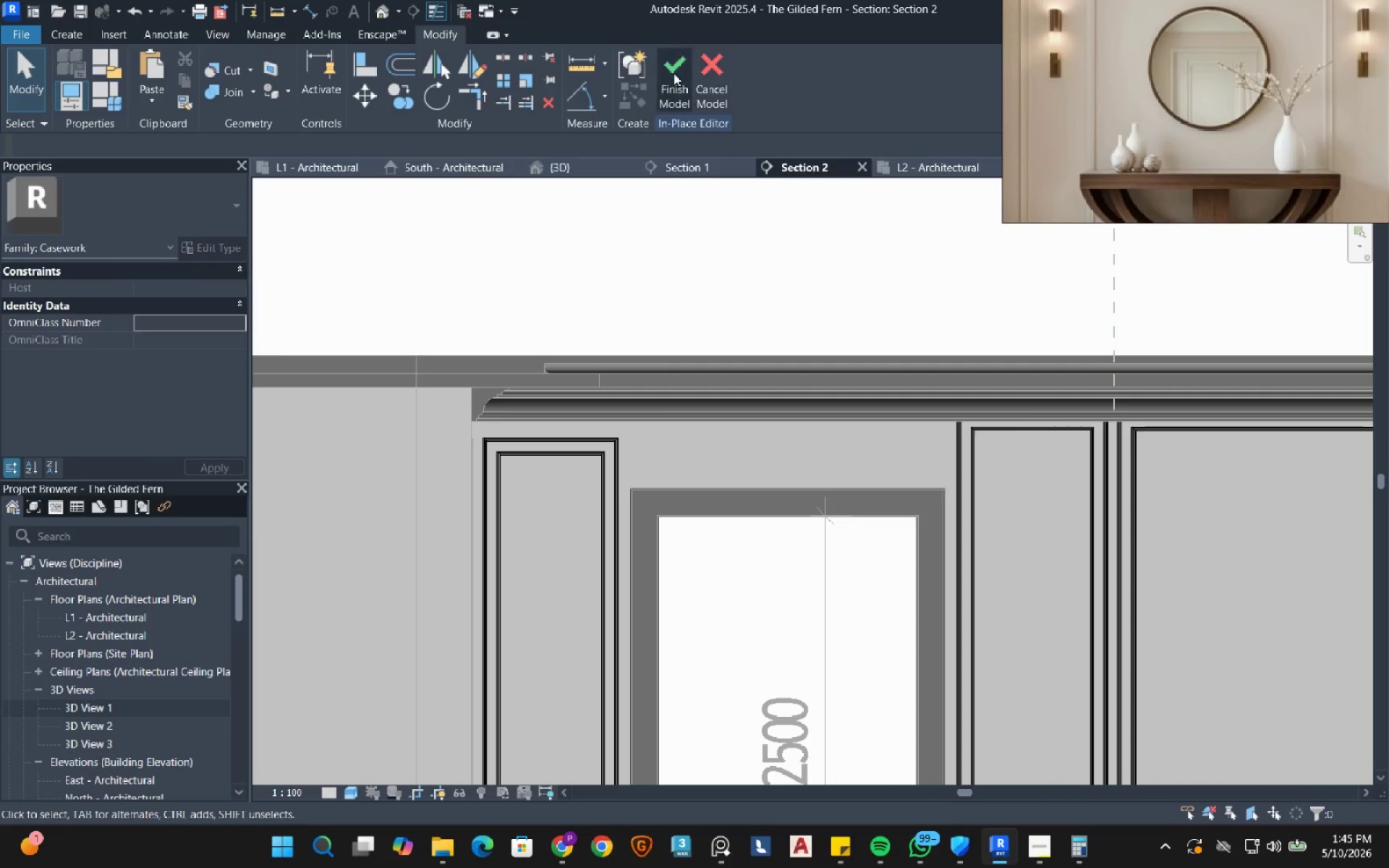 
scroll: coordinate [692, 452], scroll_direction: down, amount: 5.0
 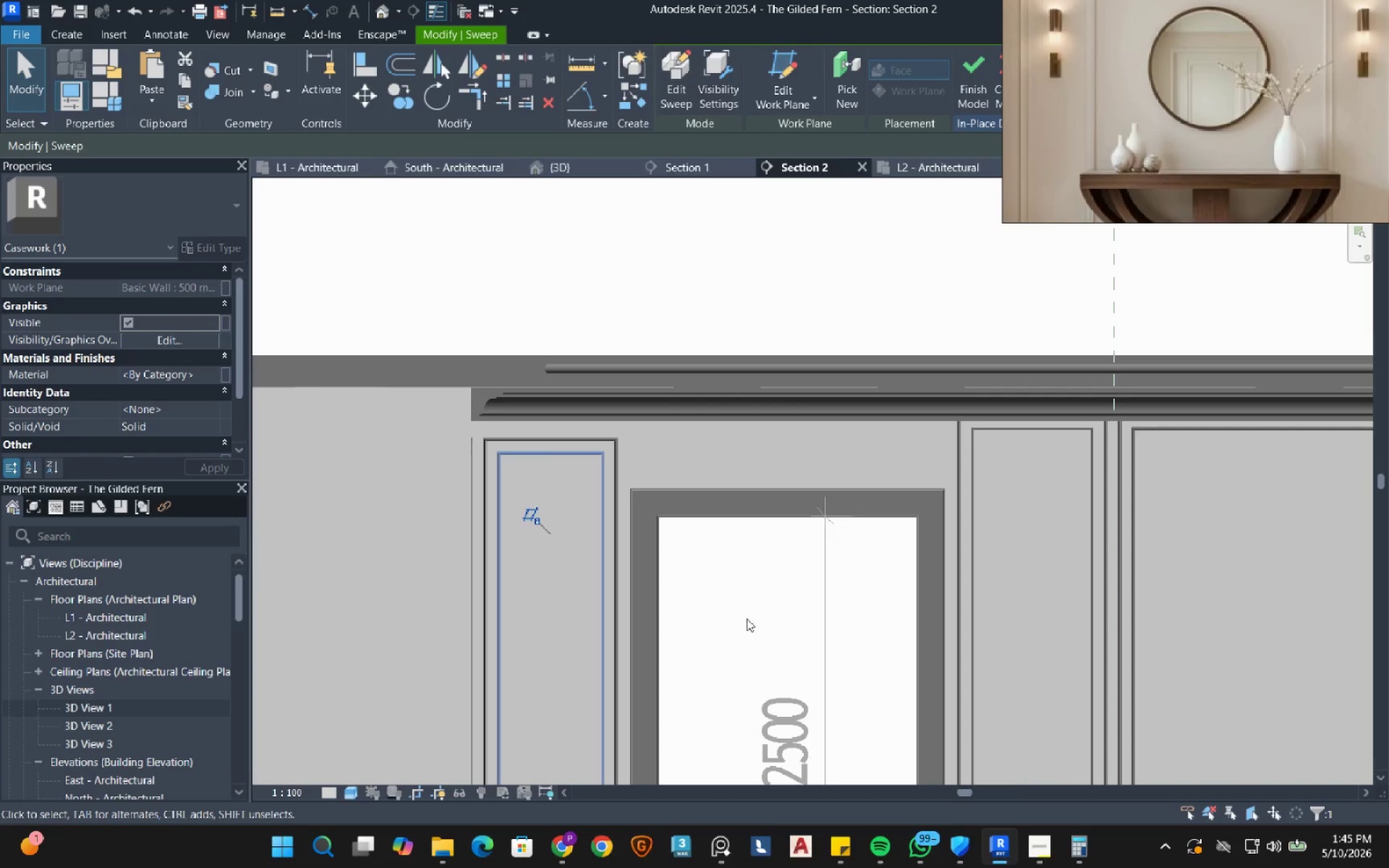 
left_click([666, 77])
 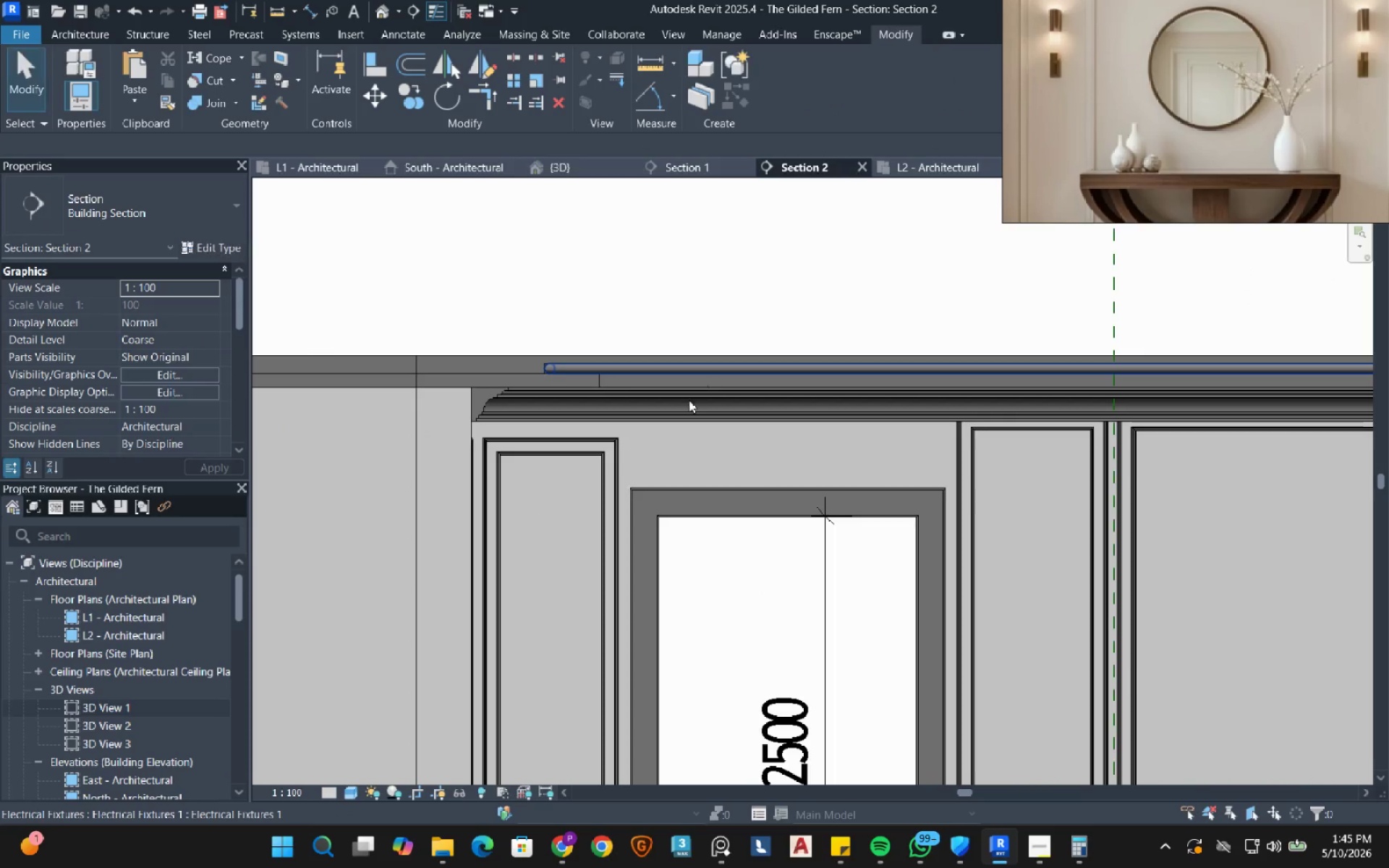 
scroll: coordinate [678, 446], scroll_direction: down, amount: 4.0
 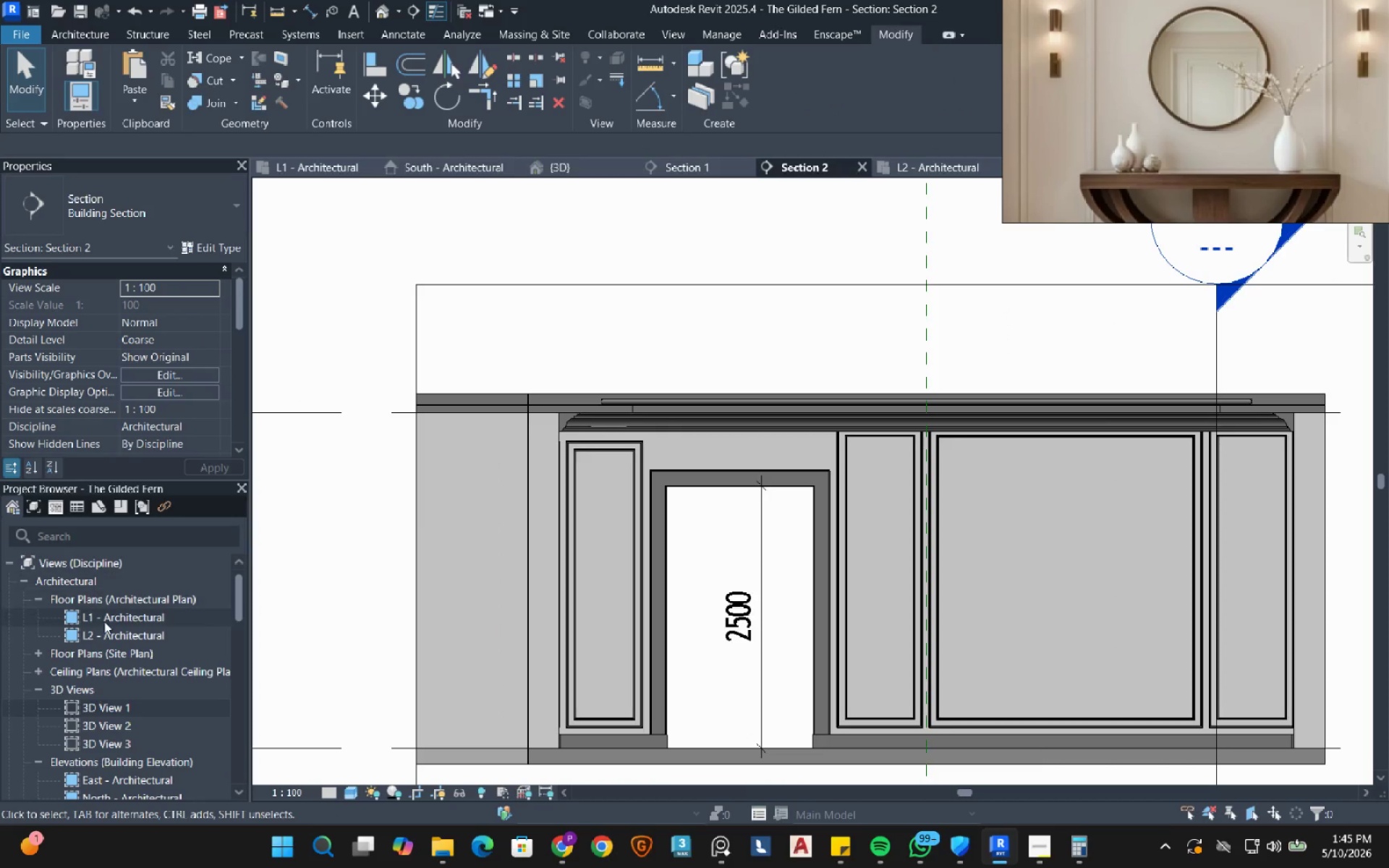 
double_click([106, 621])
 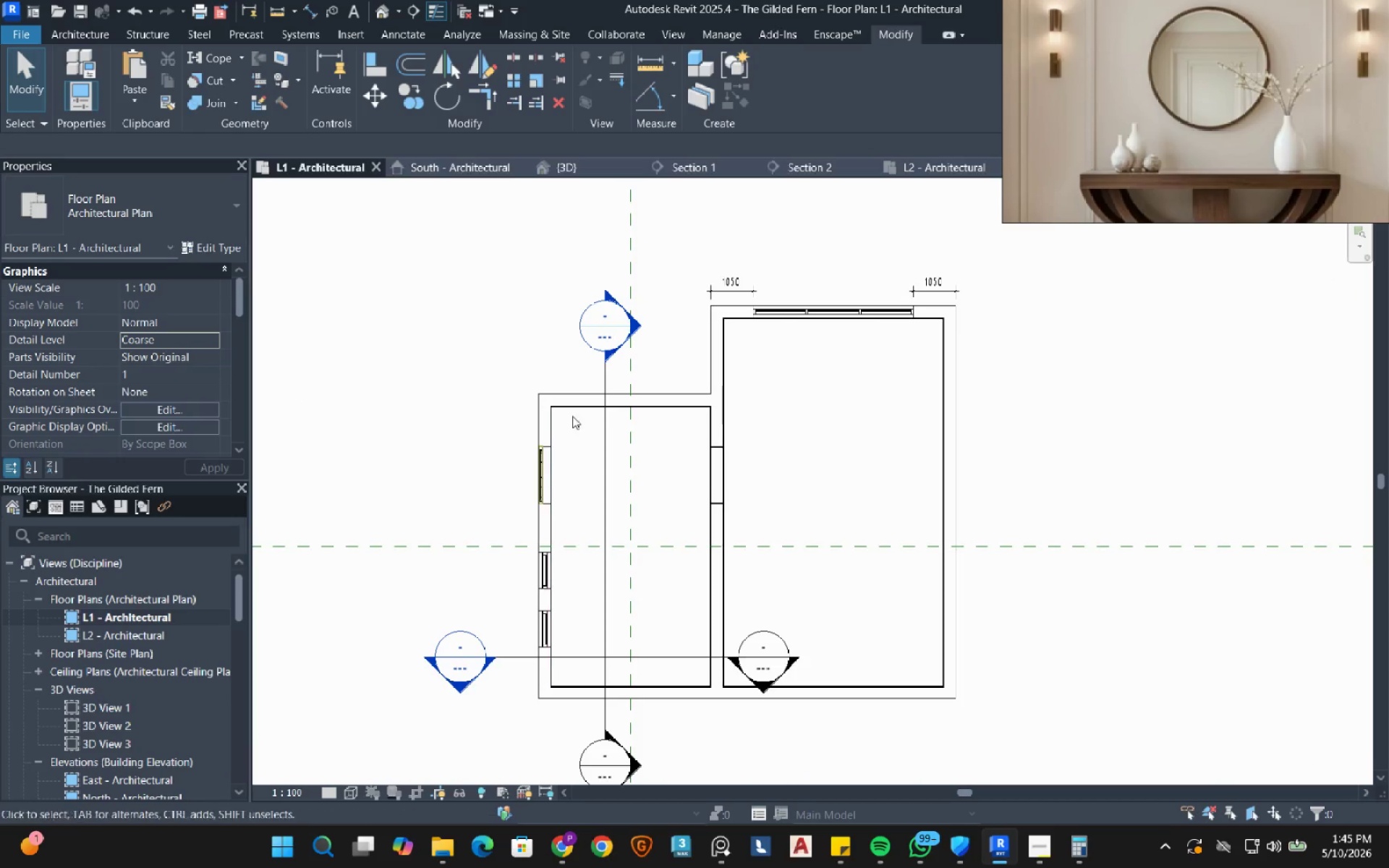 
scroll: coordinate [653, 422], scroll_direction: up, amount: 7.0
 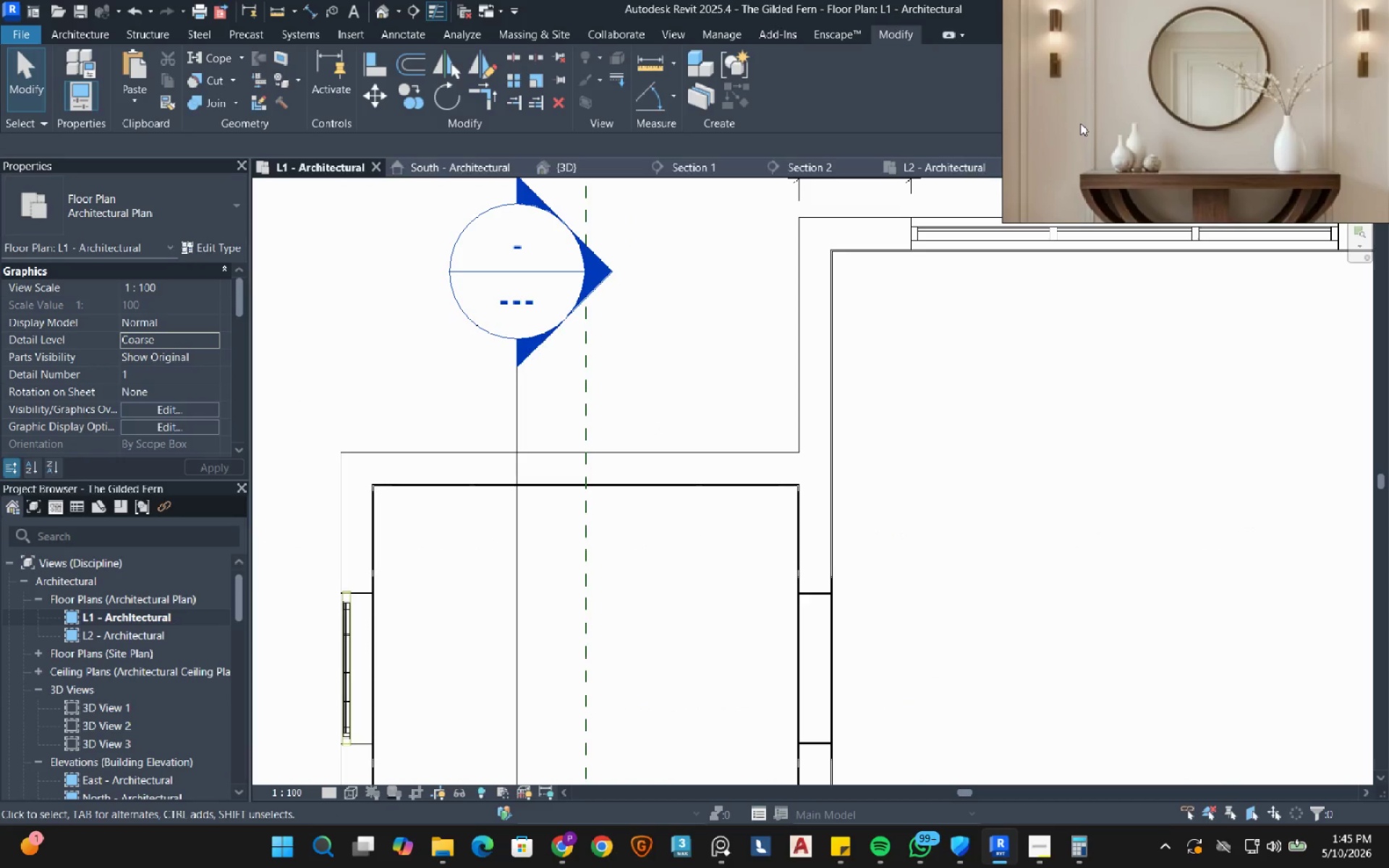 
scroll: coordinate [1080, 124], scroll_direction: down, amount: 3.0
 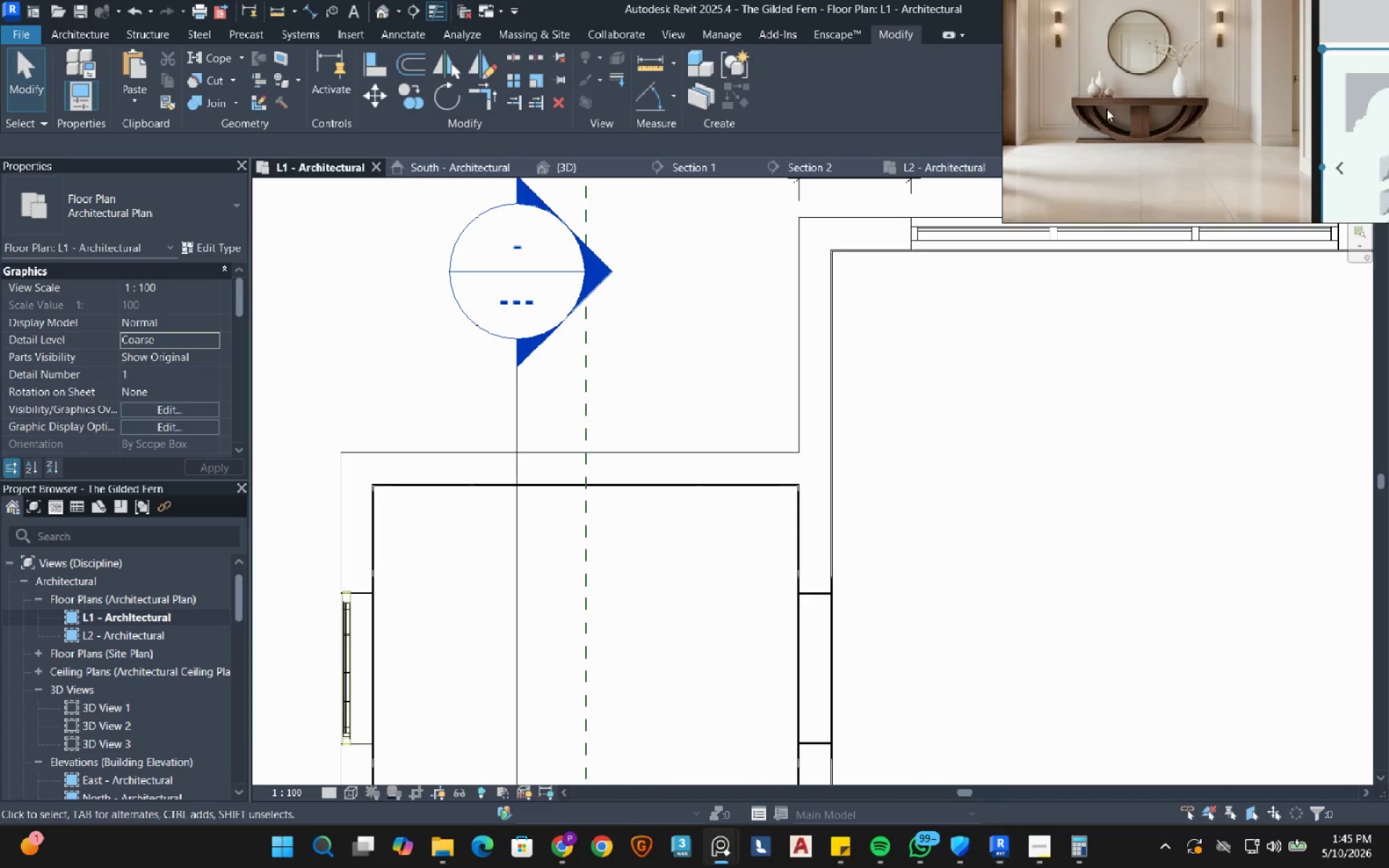 
scroll: coordinate [1110, 124], scroll_direction: up, amount: 4.0
 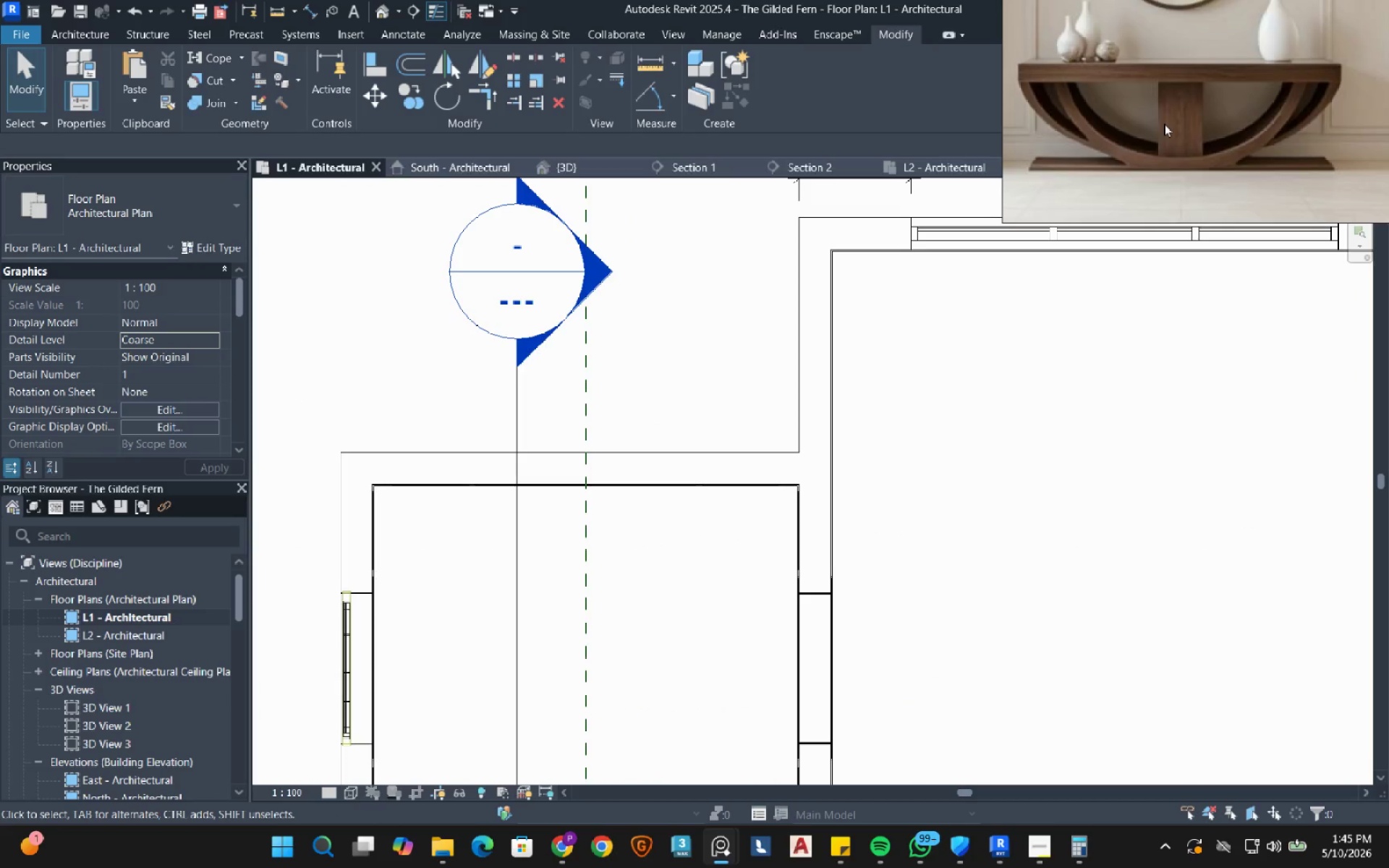 
scroll: coordinate [644, 346], scroll_direction: down, amount: 7.0
 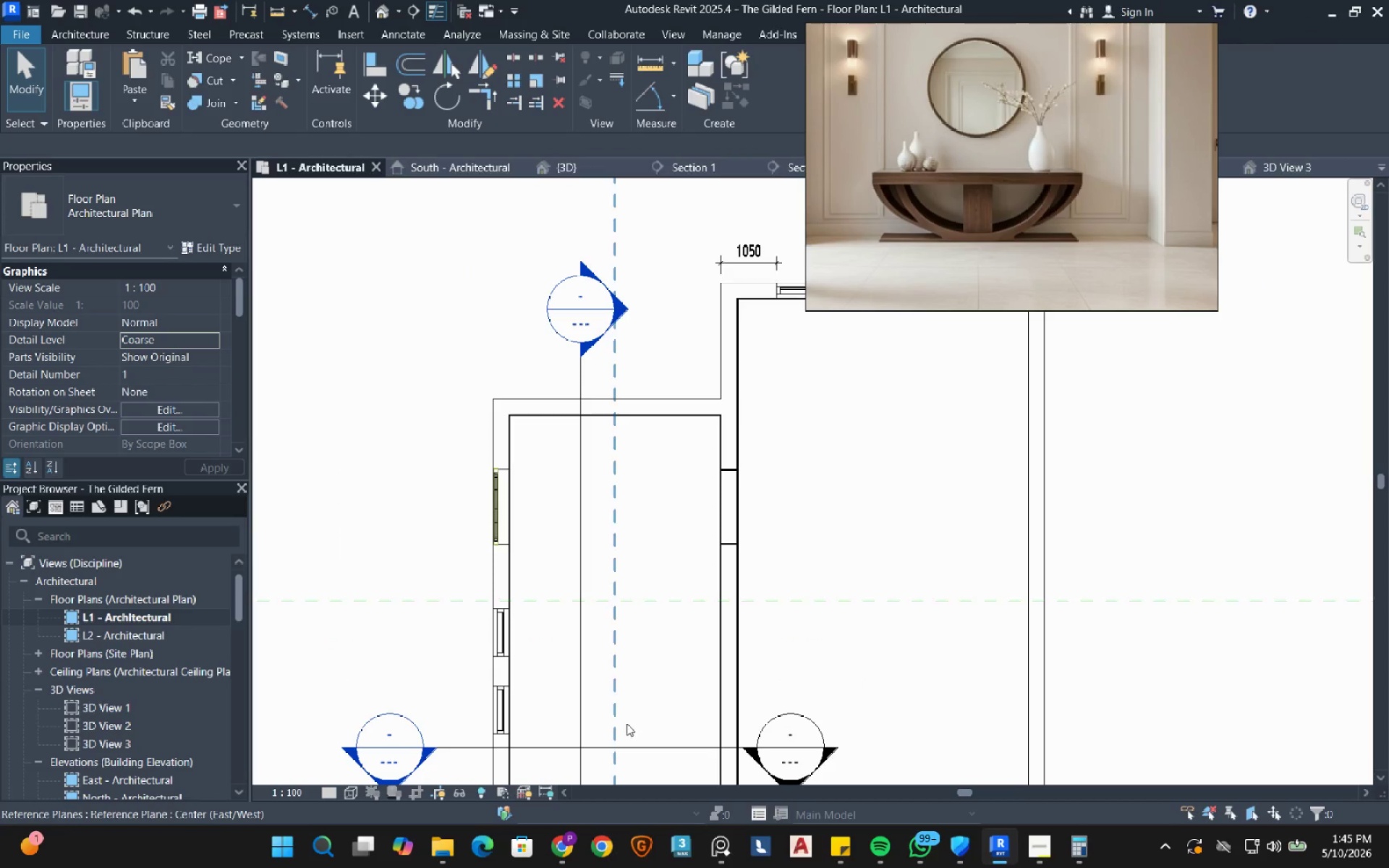 
left_click([644, 752])
 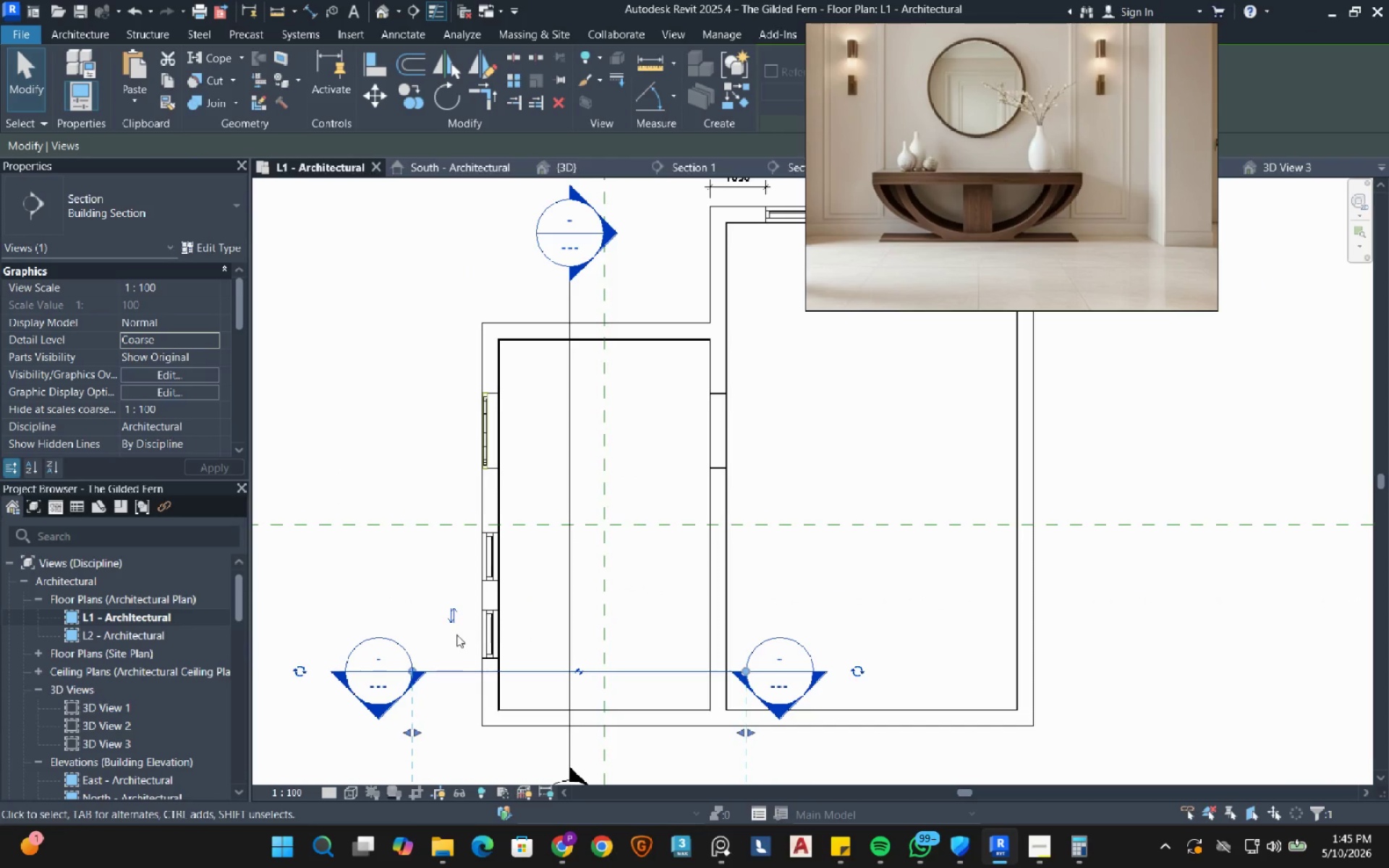 
left_click([446, 618])
 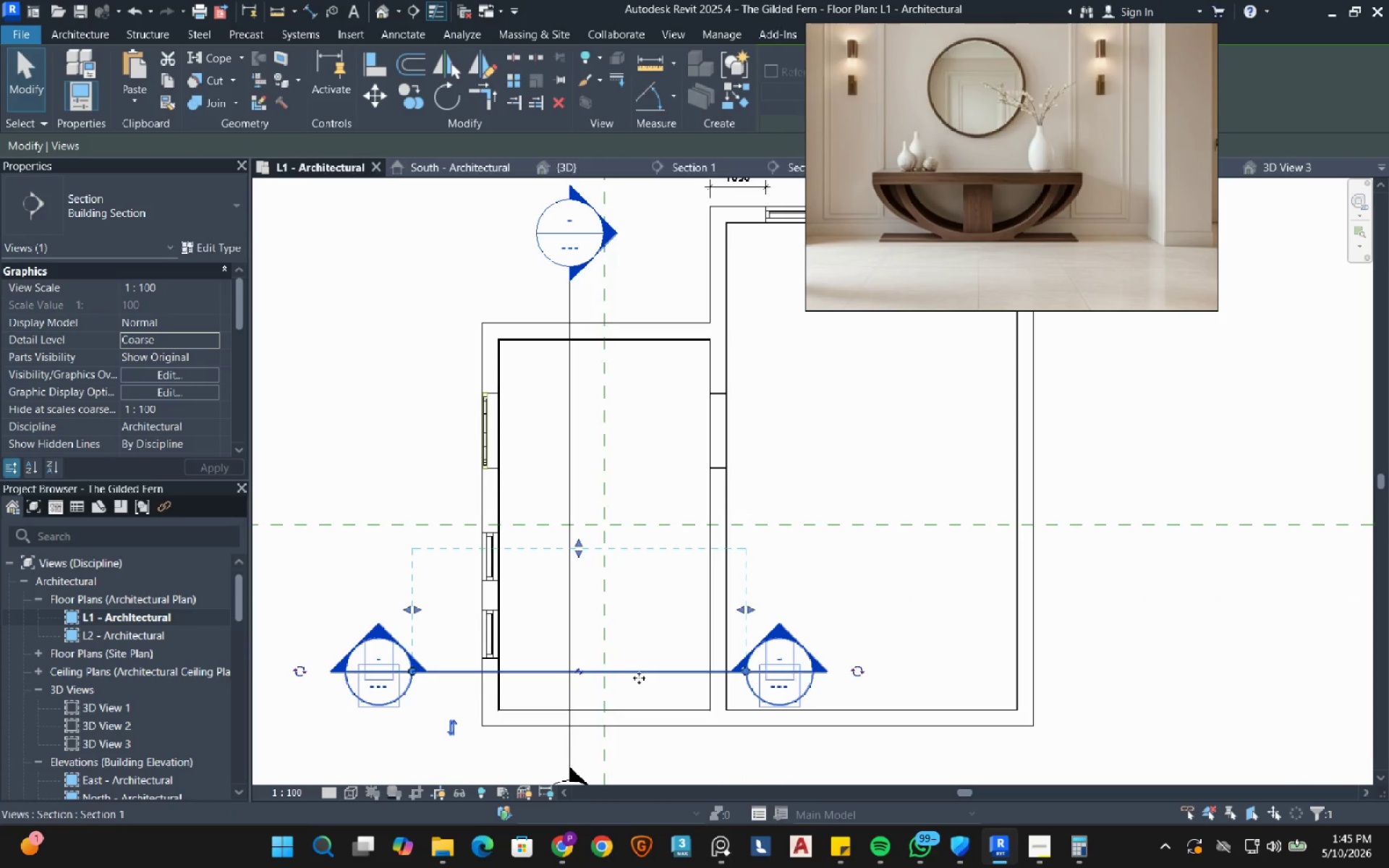 
left_click_drag(start_coordinate=[639, 677], to_coordinate=[650, 376])
 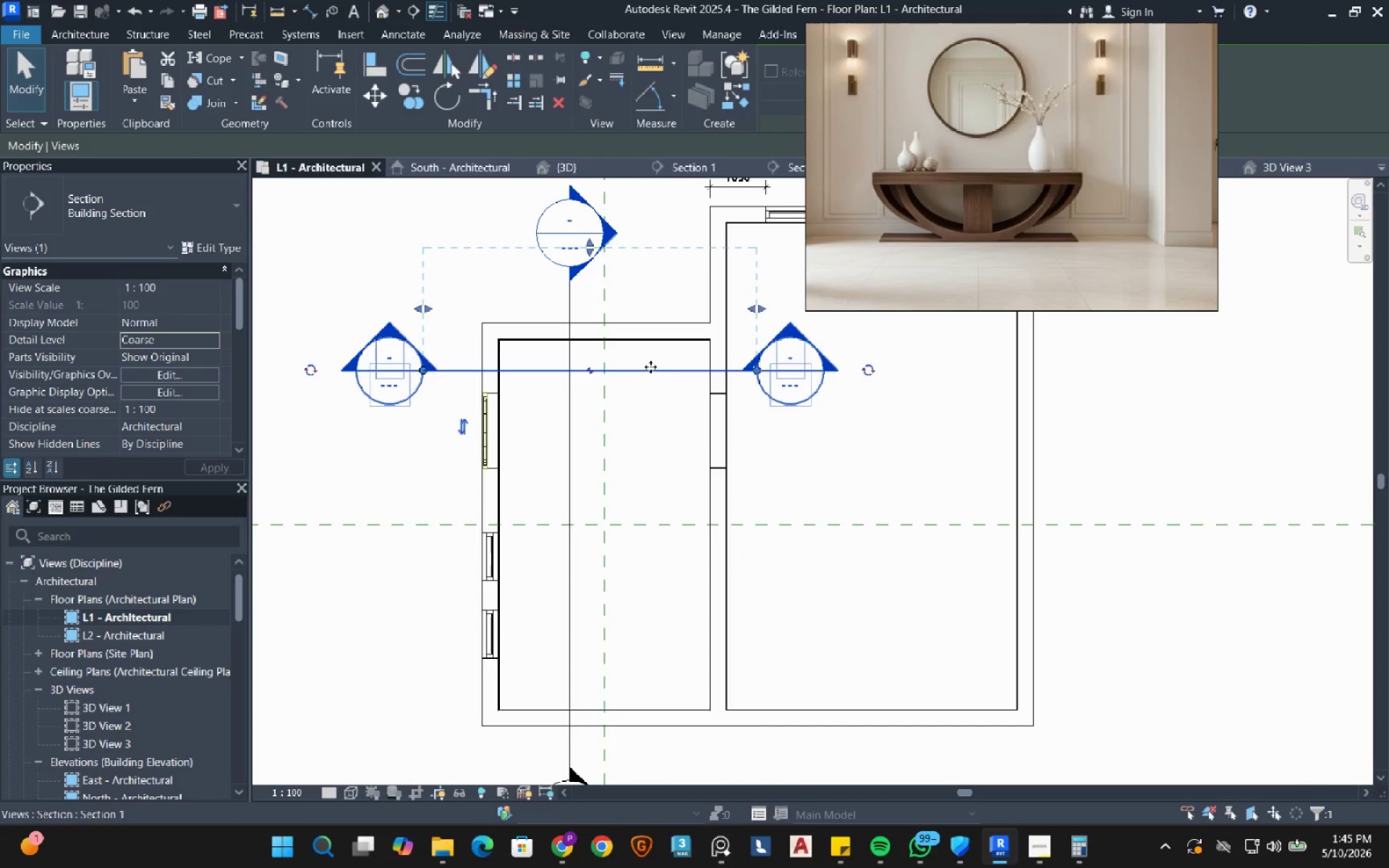 
right_click([650, 367])
 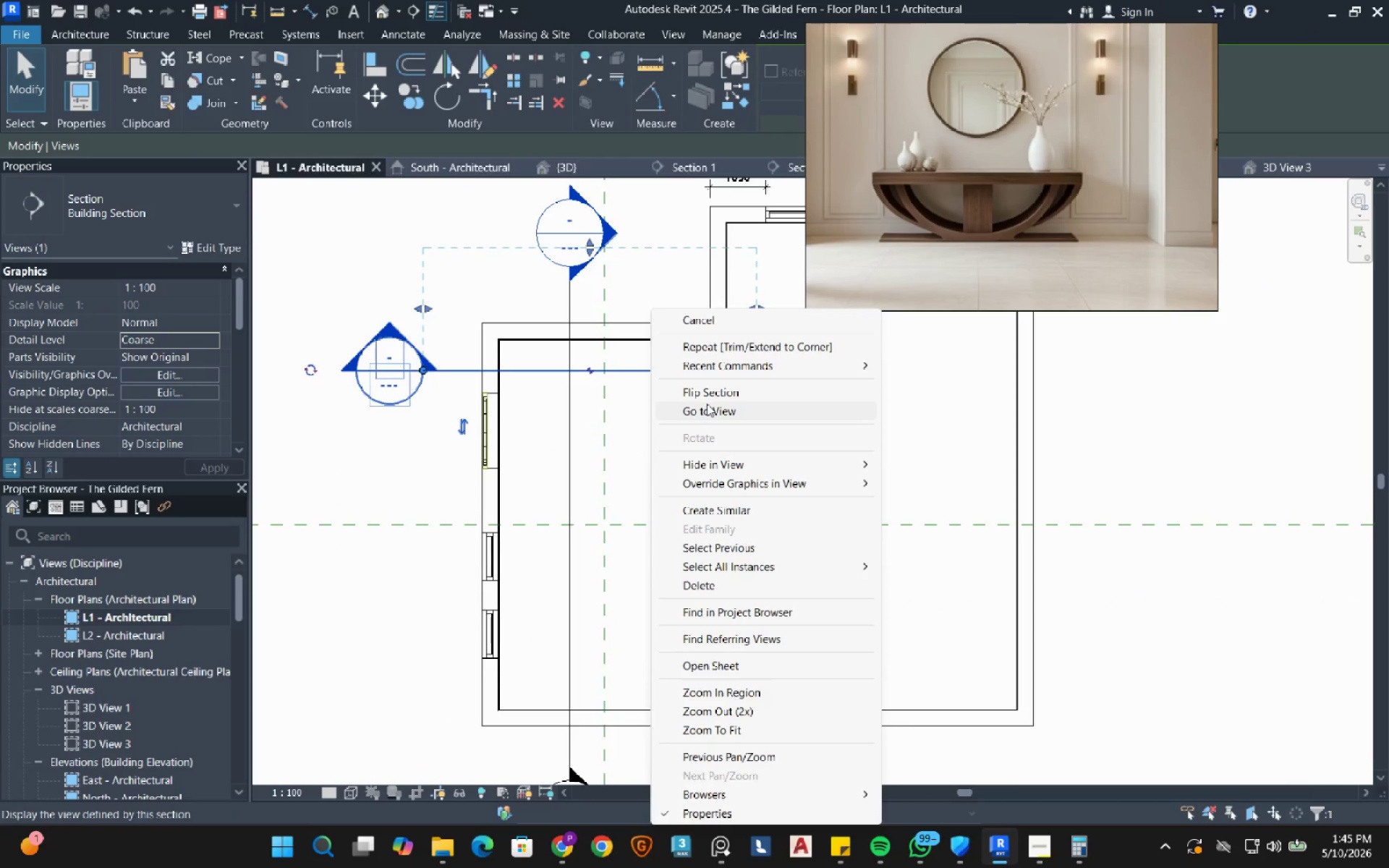 
left_click([707, 404])
 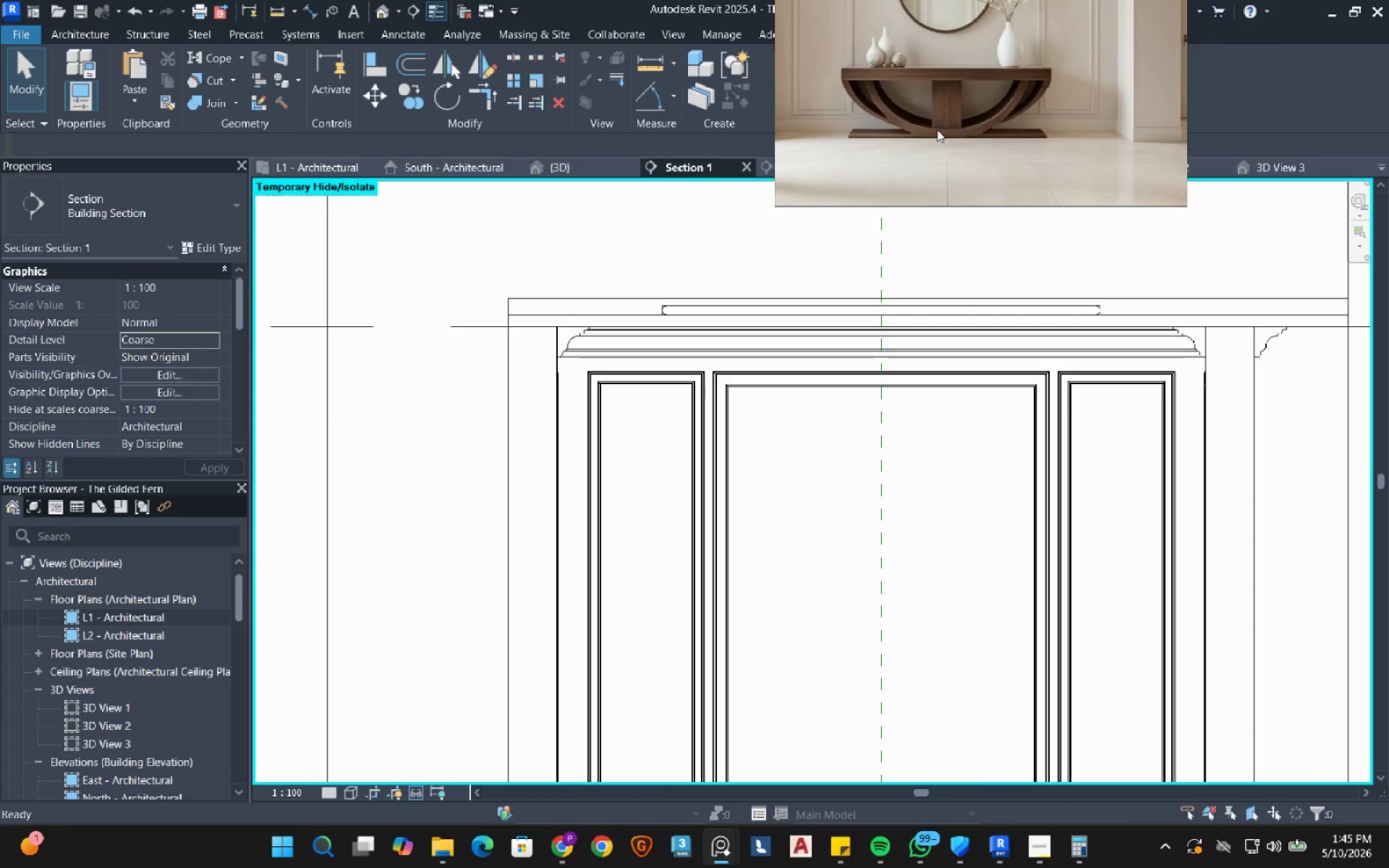 
scroll: coordinate [861, 379], scroll_direction: down, amount: 3.0
 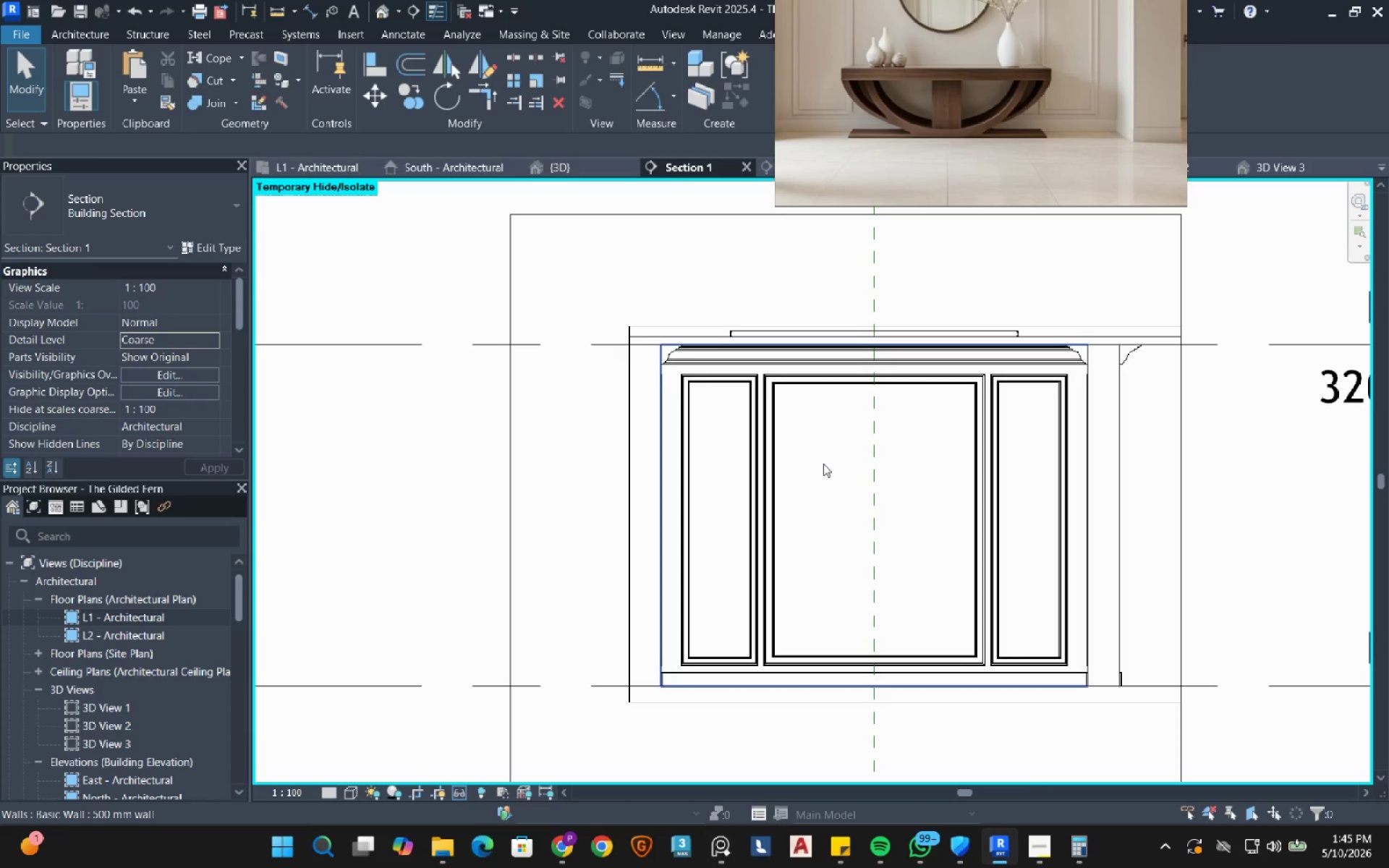 
key(MediaTrackNext)
 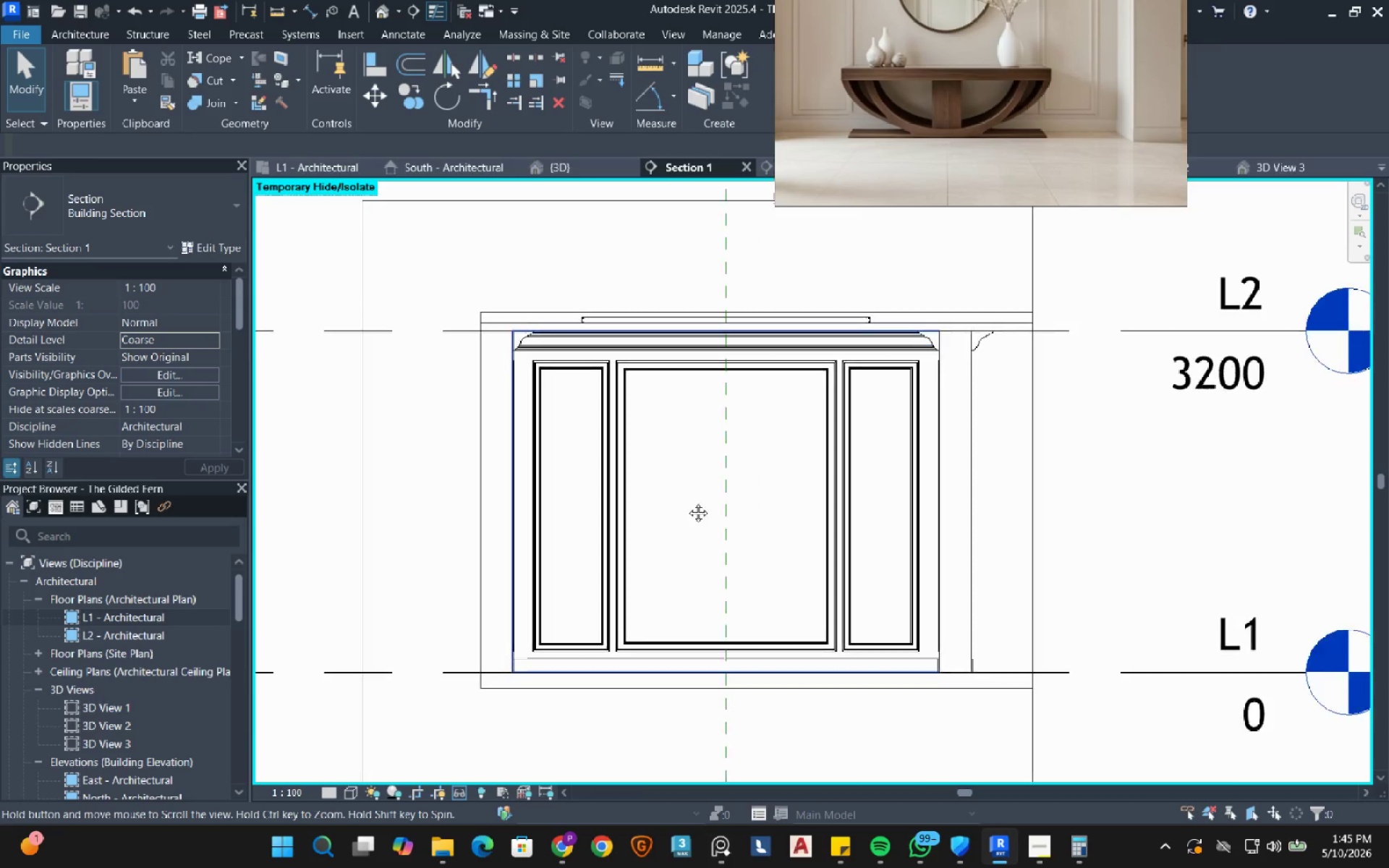 
scroll: coordinate [748, 633], scroll_direction: up, amount: 4.0
 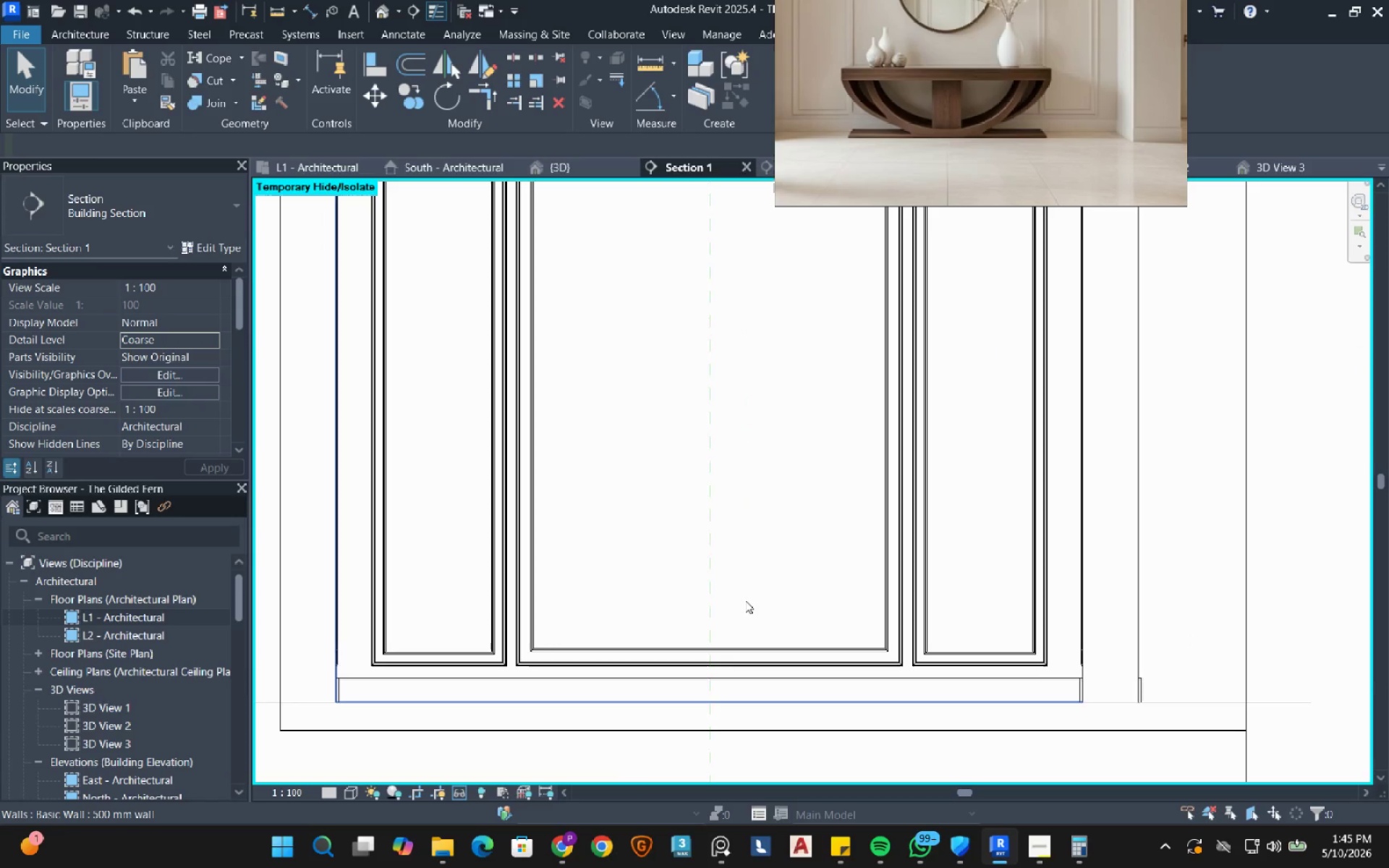 
mouse_move([728, 575])
 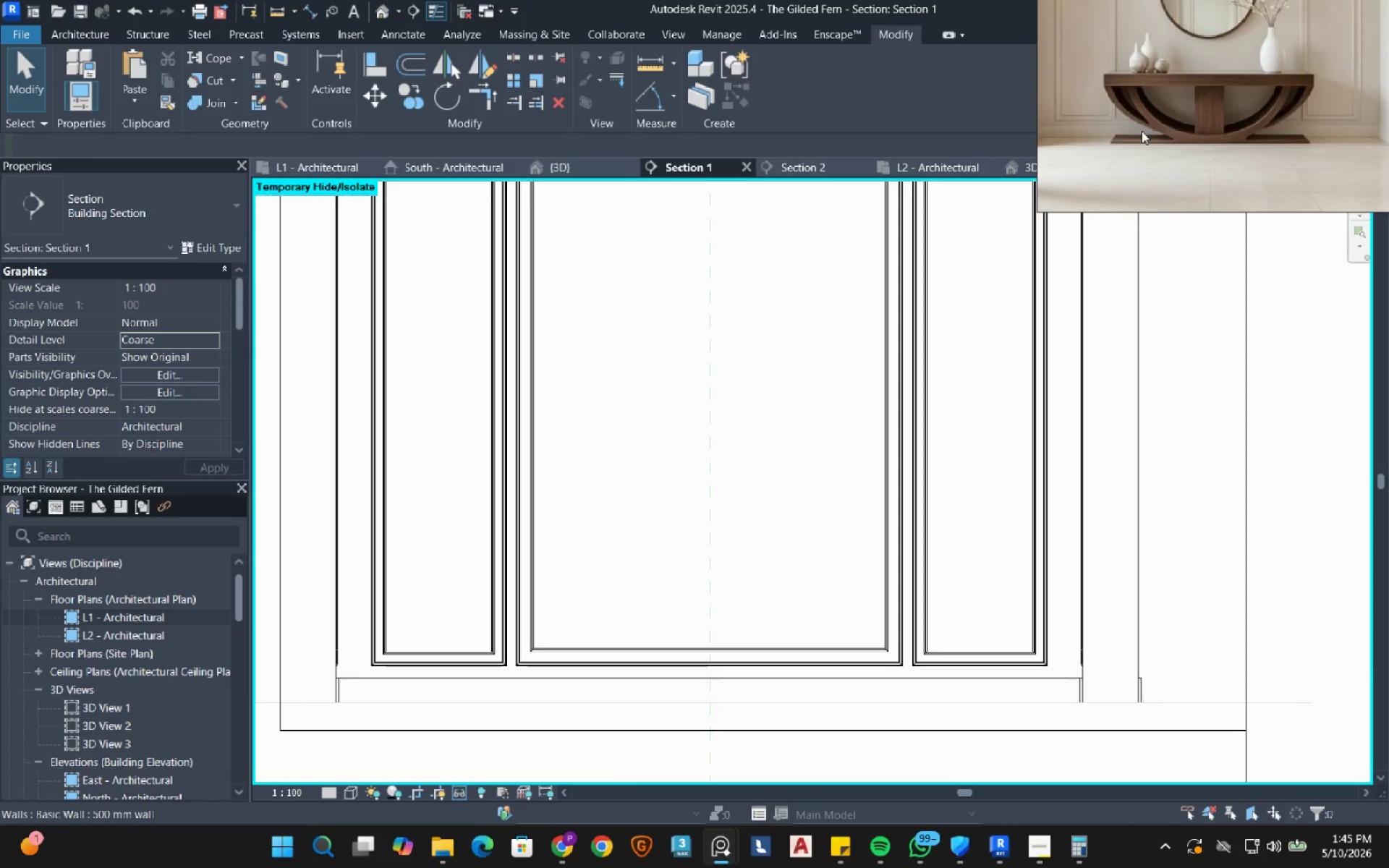 
left_click([82, 34])
 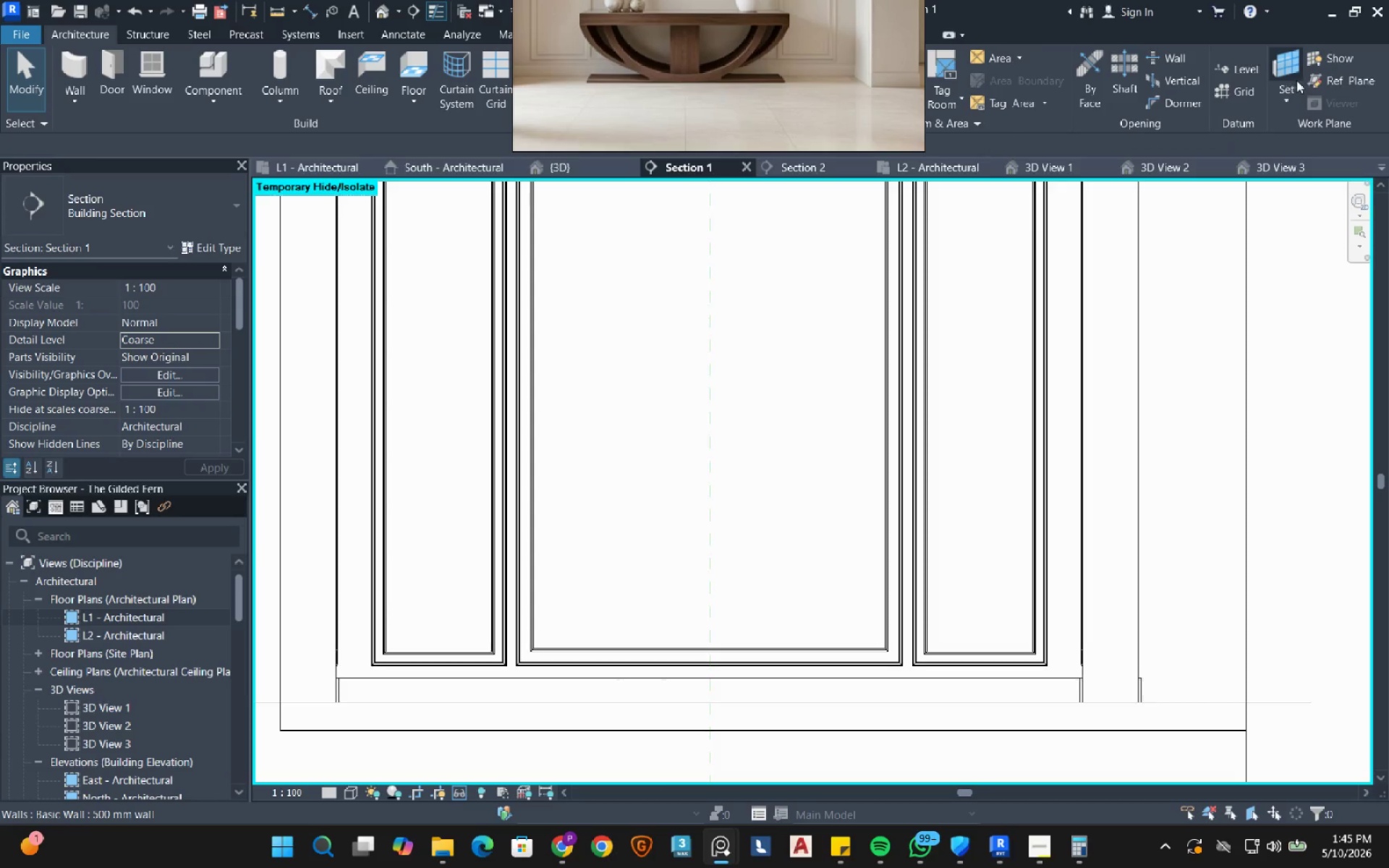 
left_click_drag(start_coordinate=[1326, 80], to_coordinate=[1321, 82])
 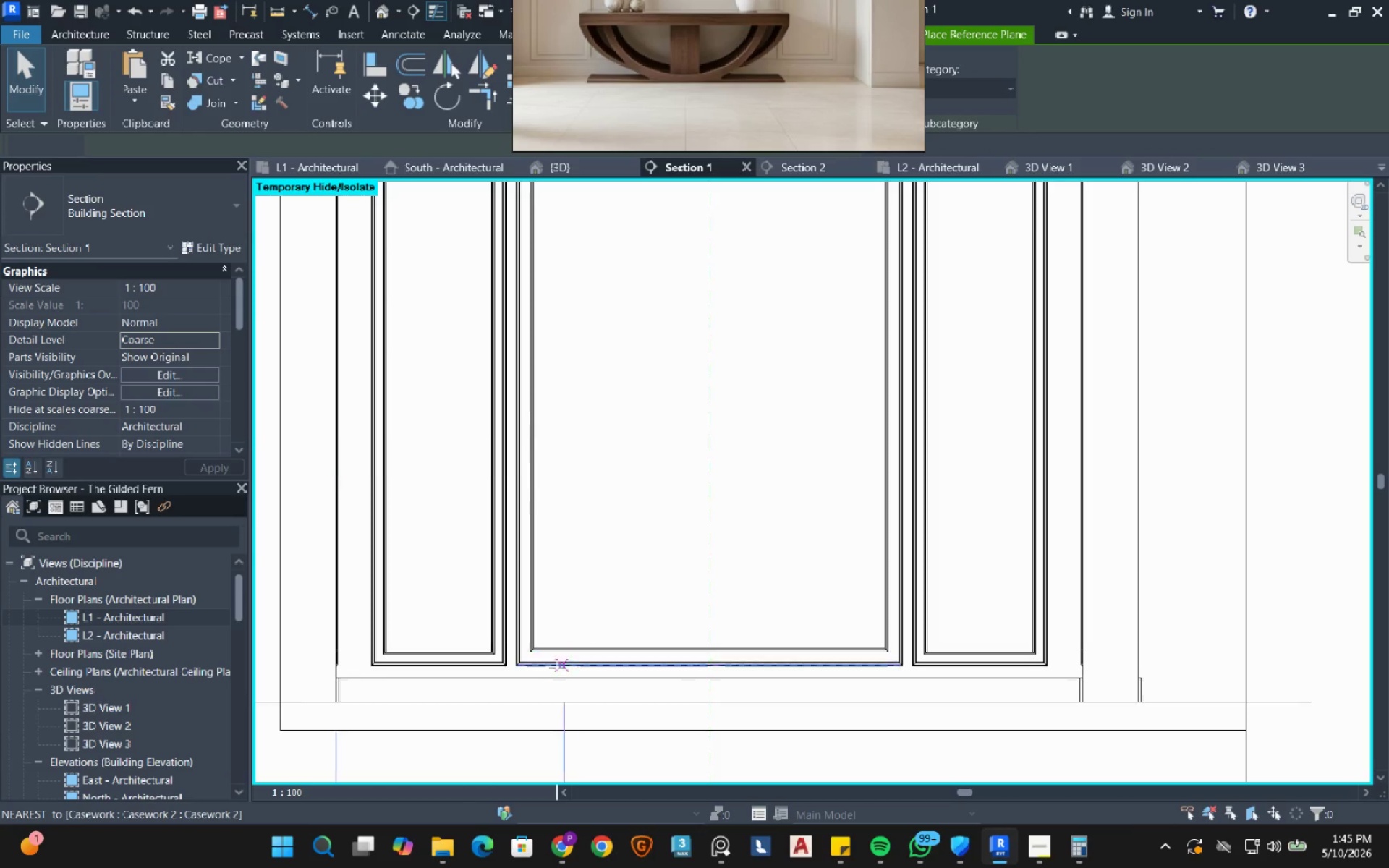 
mouse_move([517, 678])
 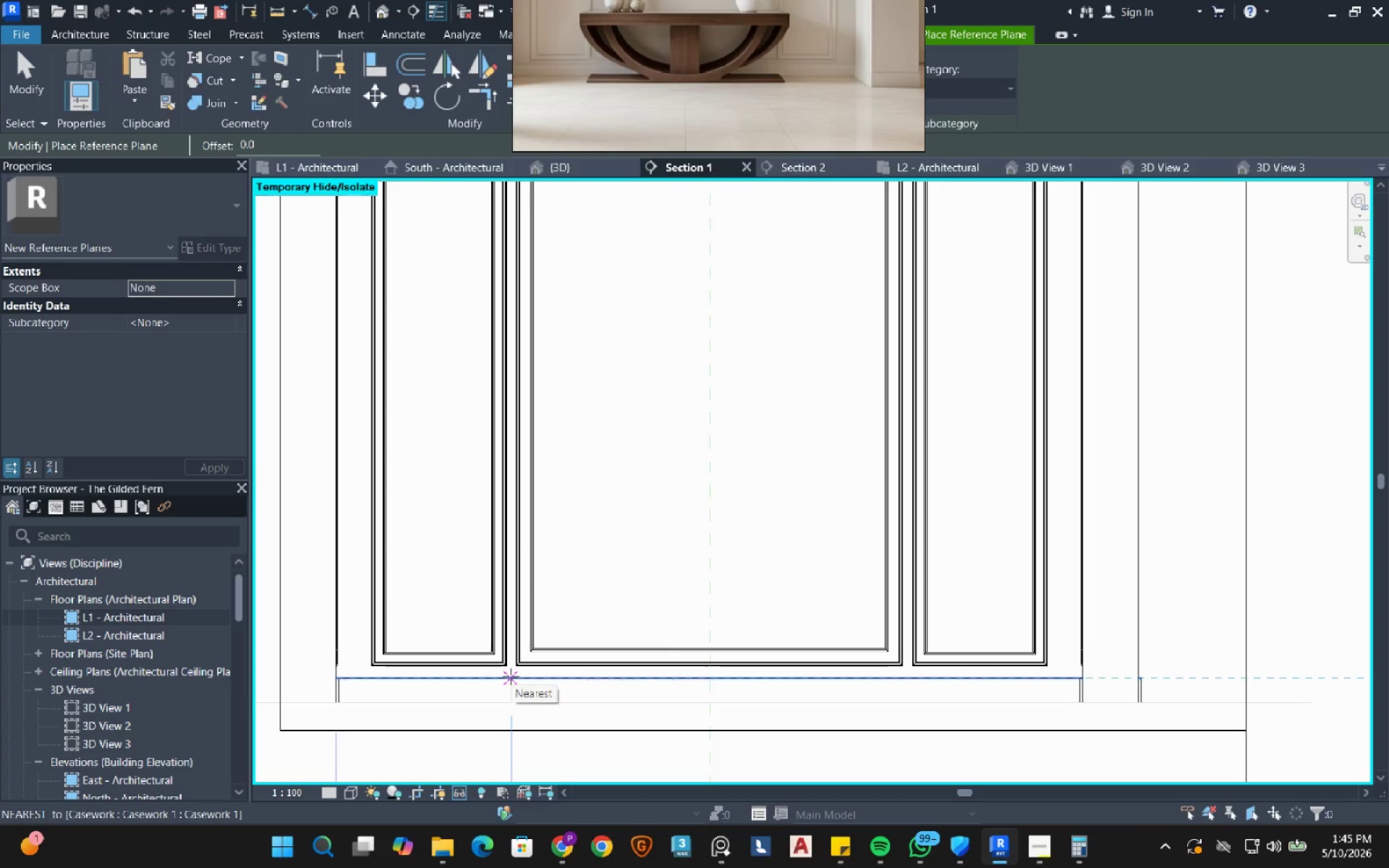 
left_click([511, 676])
 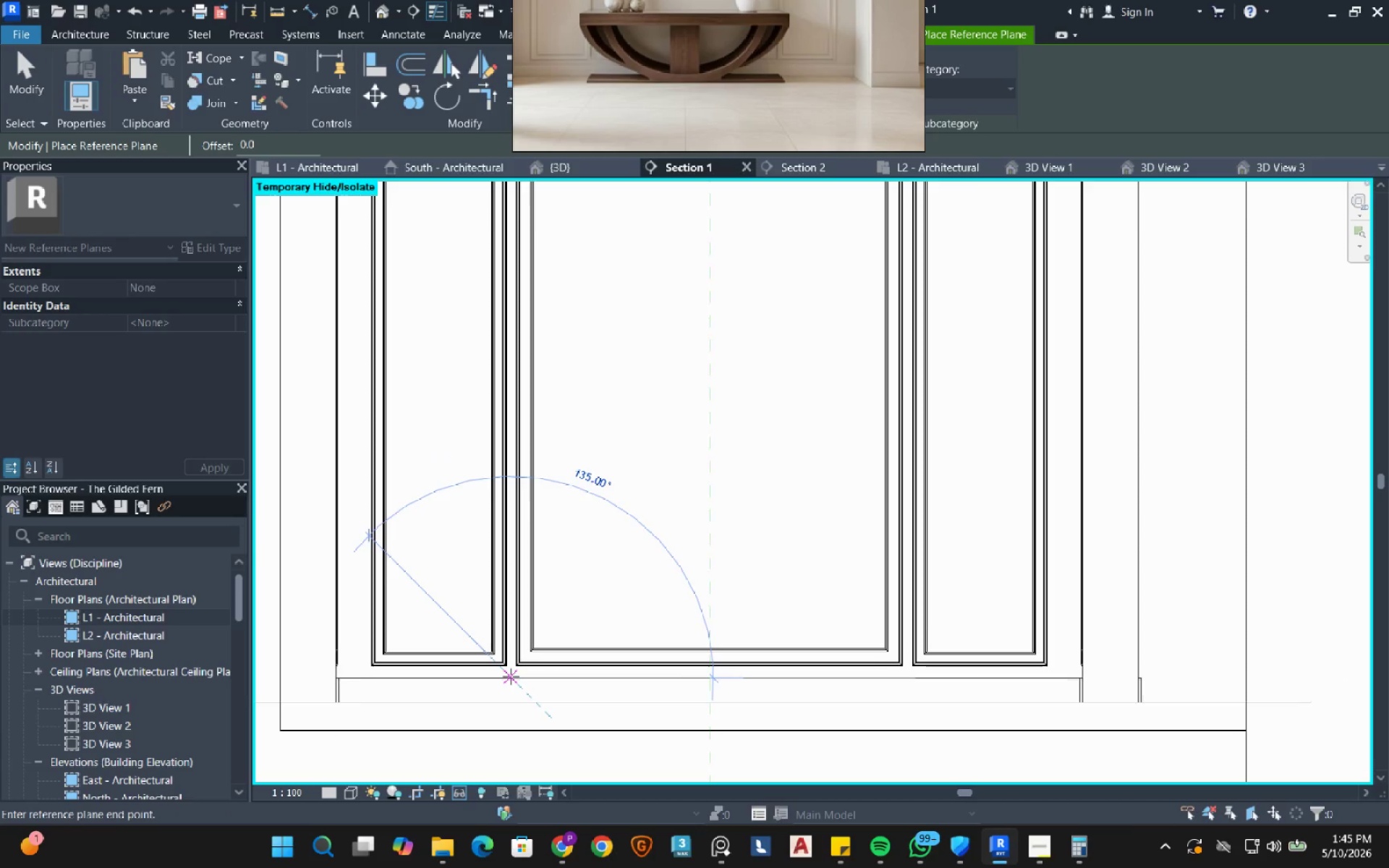 
scroll: coordinate [511, 676], scroll_direction: down, amount: 7.0
 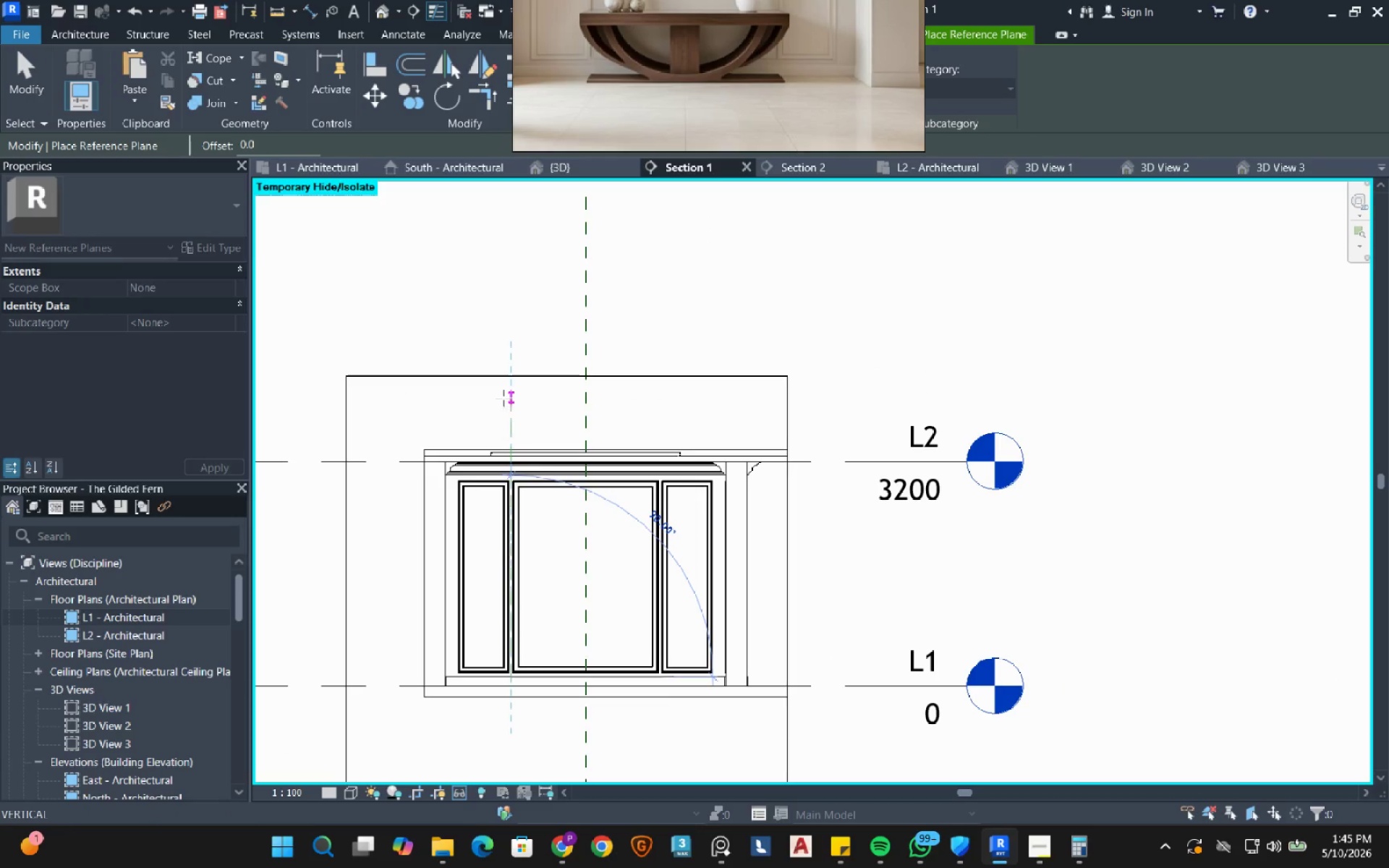 
key(Escape)
 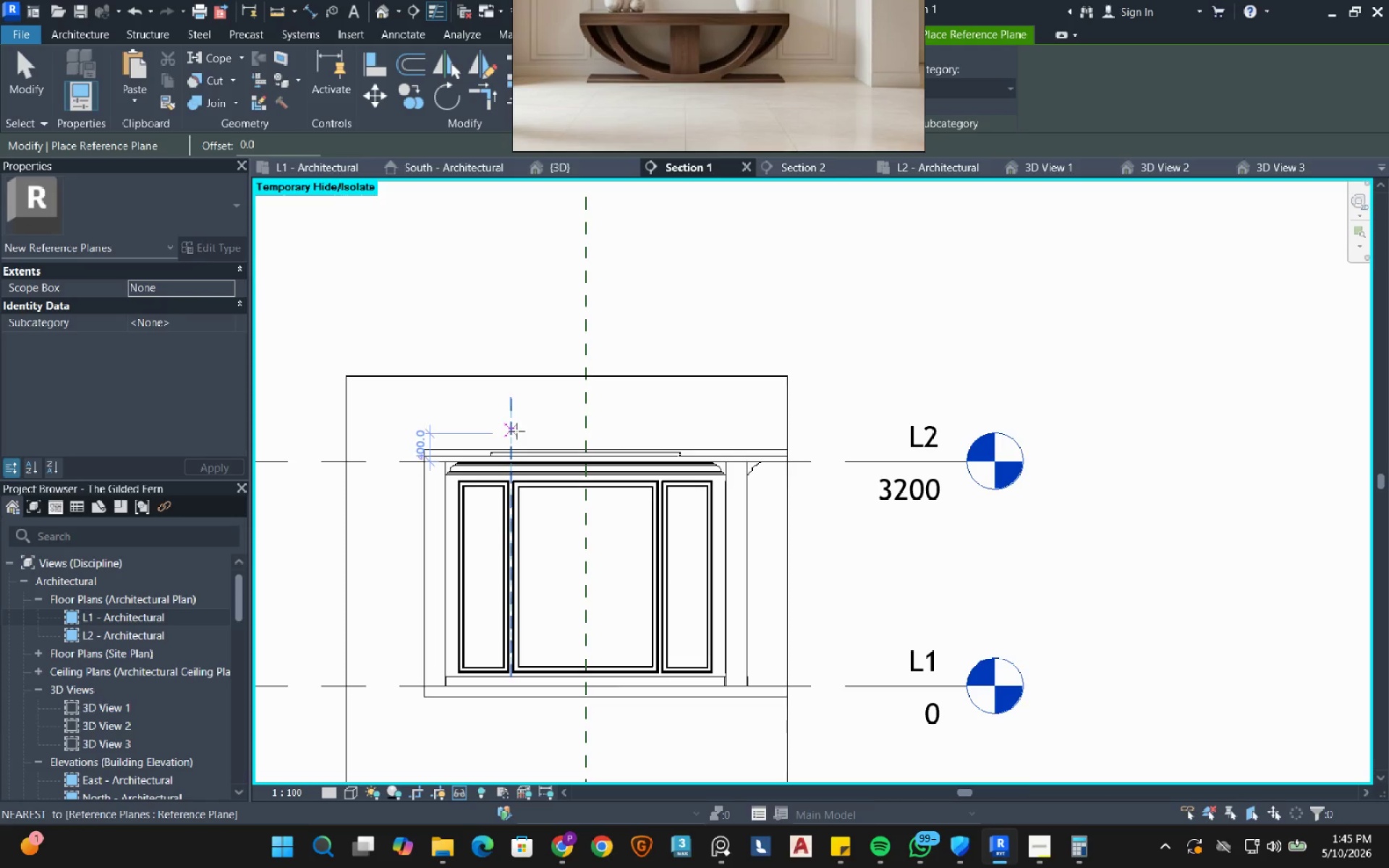 
key(Escape)
 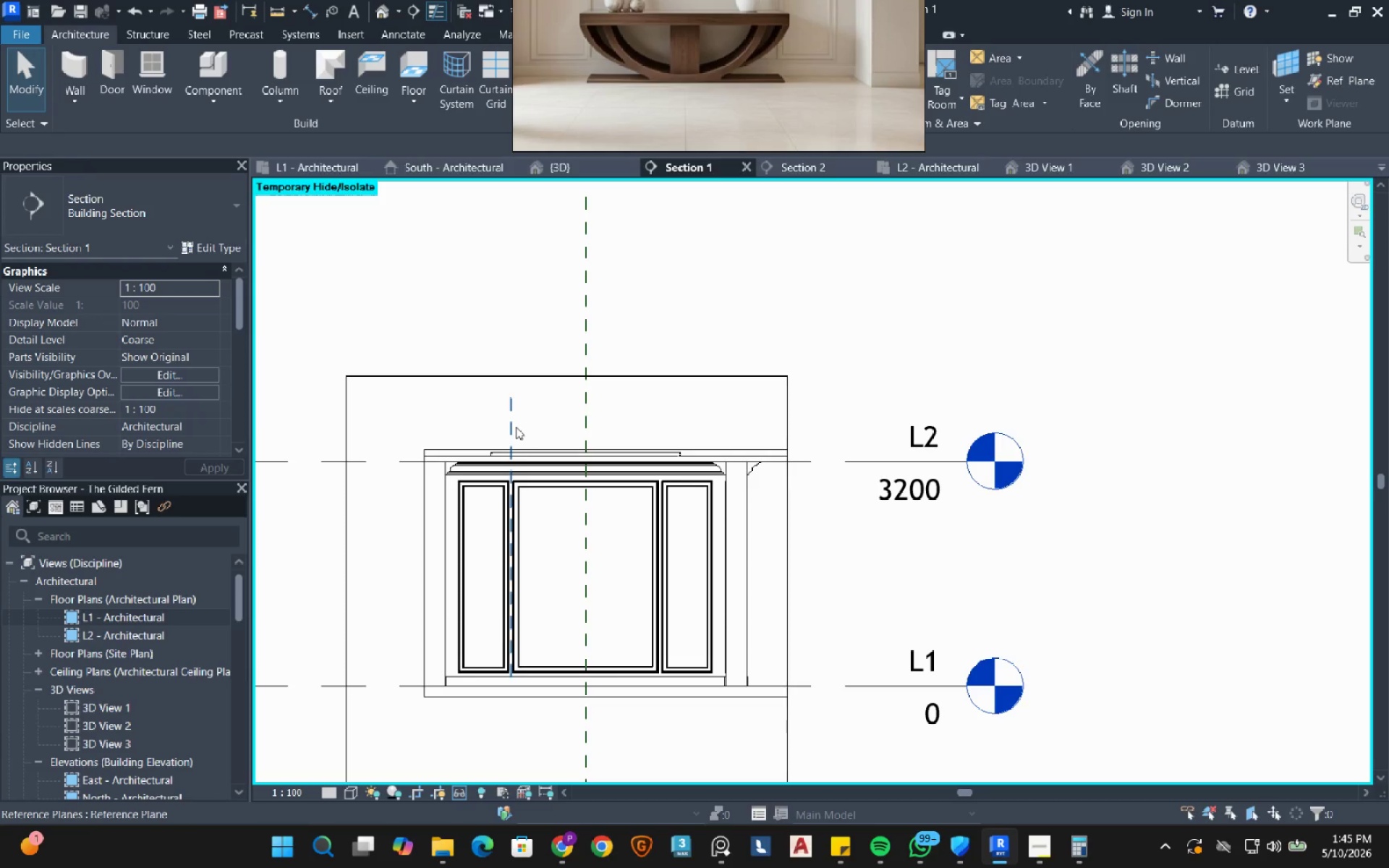 
left_click([516, 427])
 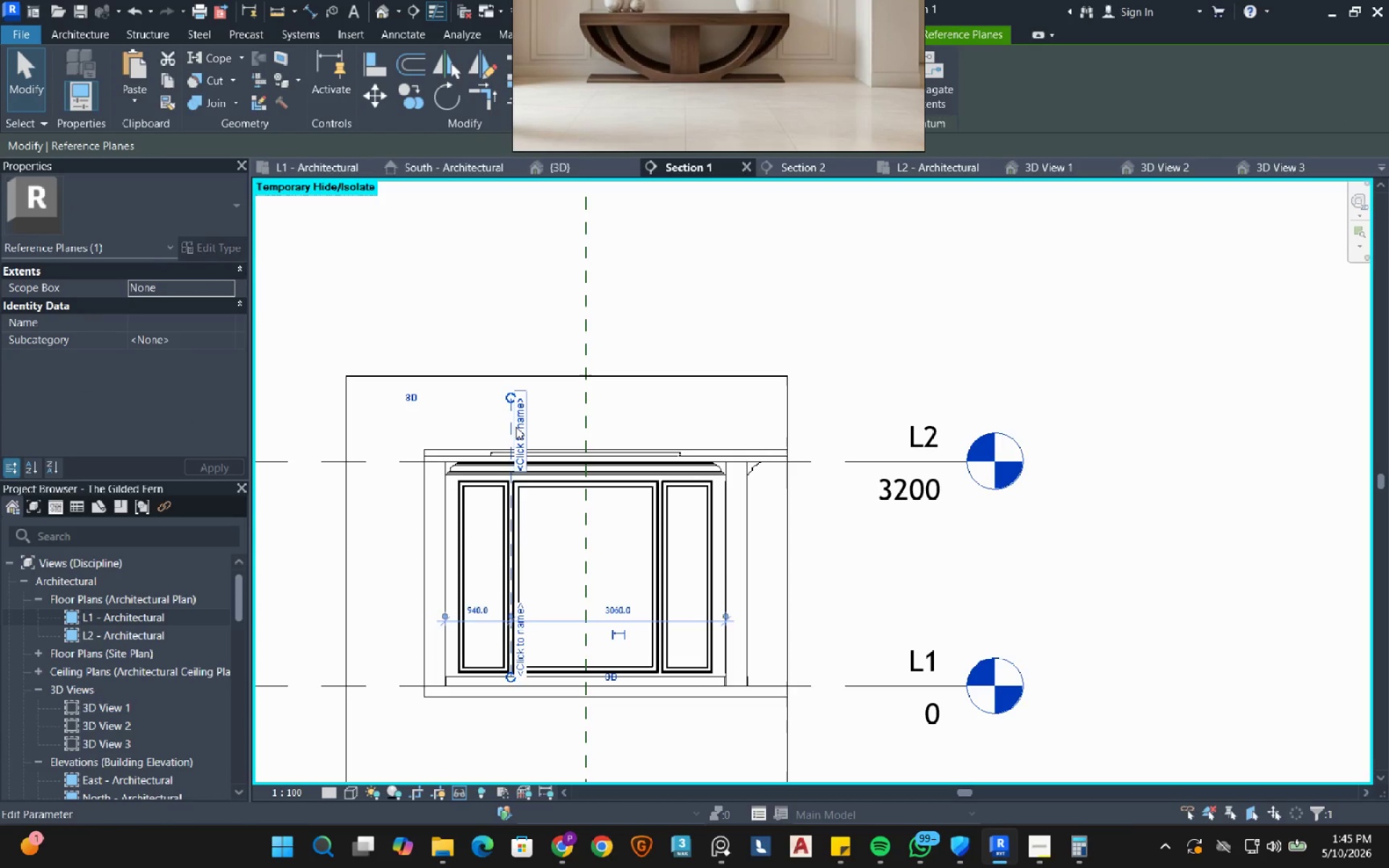 
type(dm)
 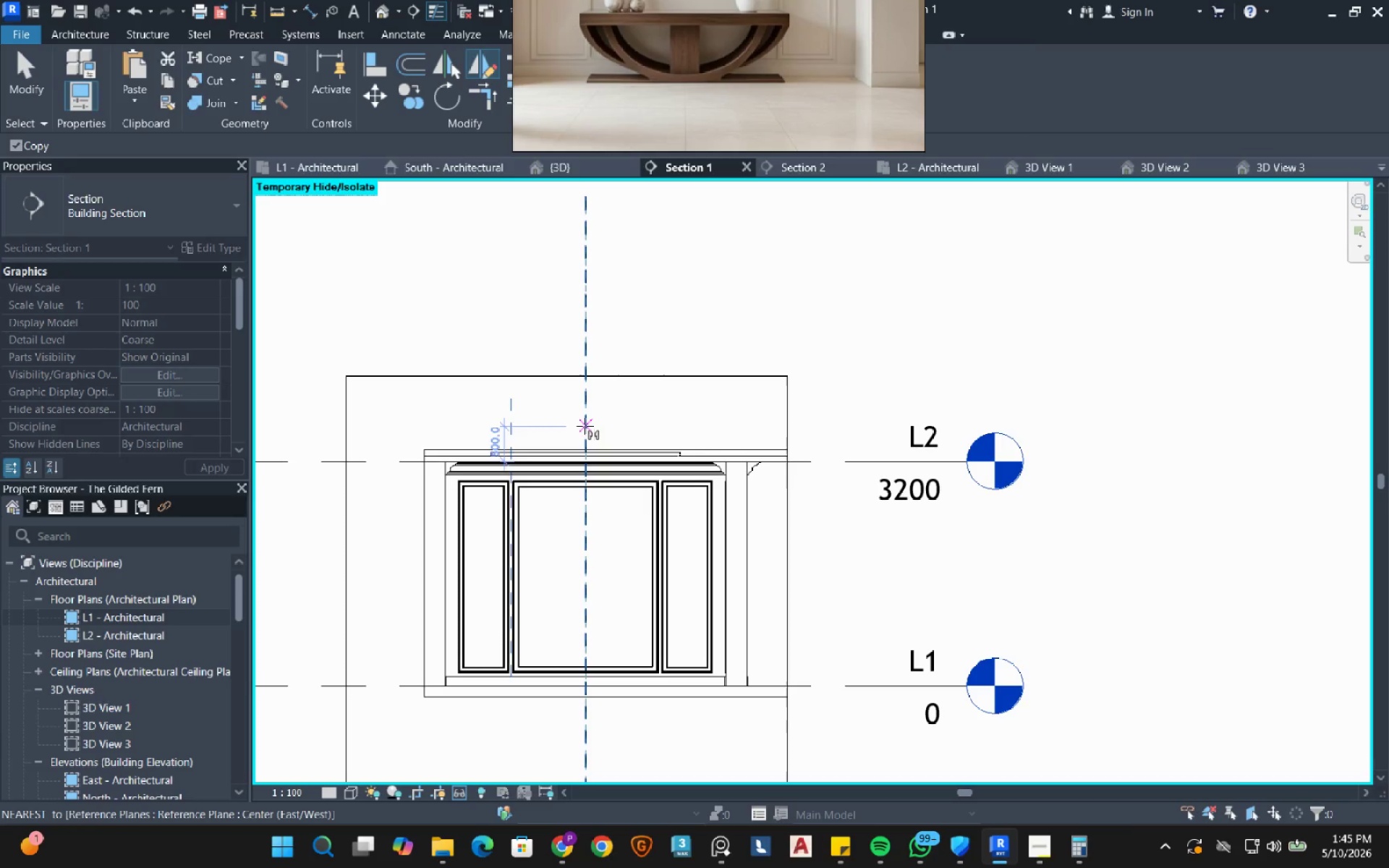 
left_click([585, 426])
 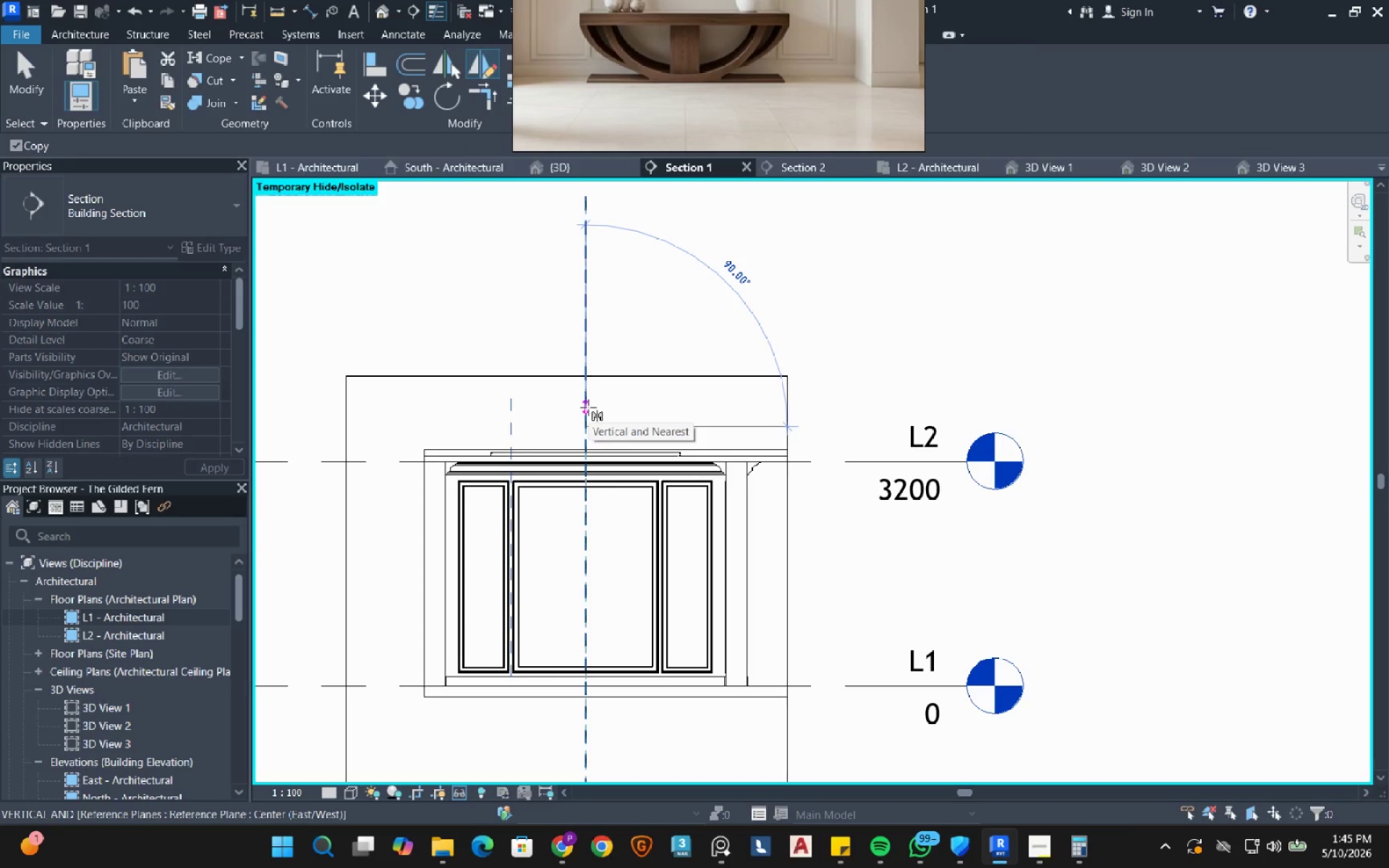 
left_click([588, 407])
 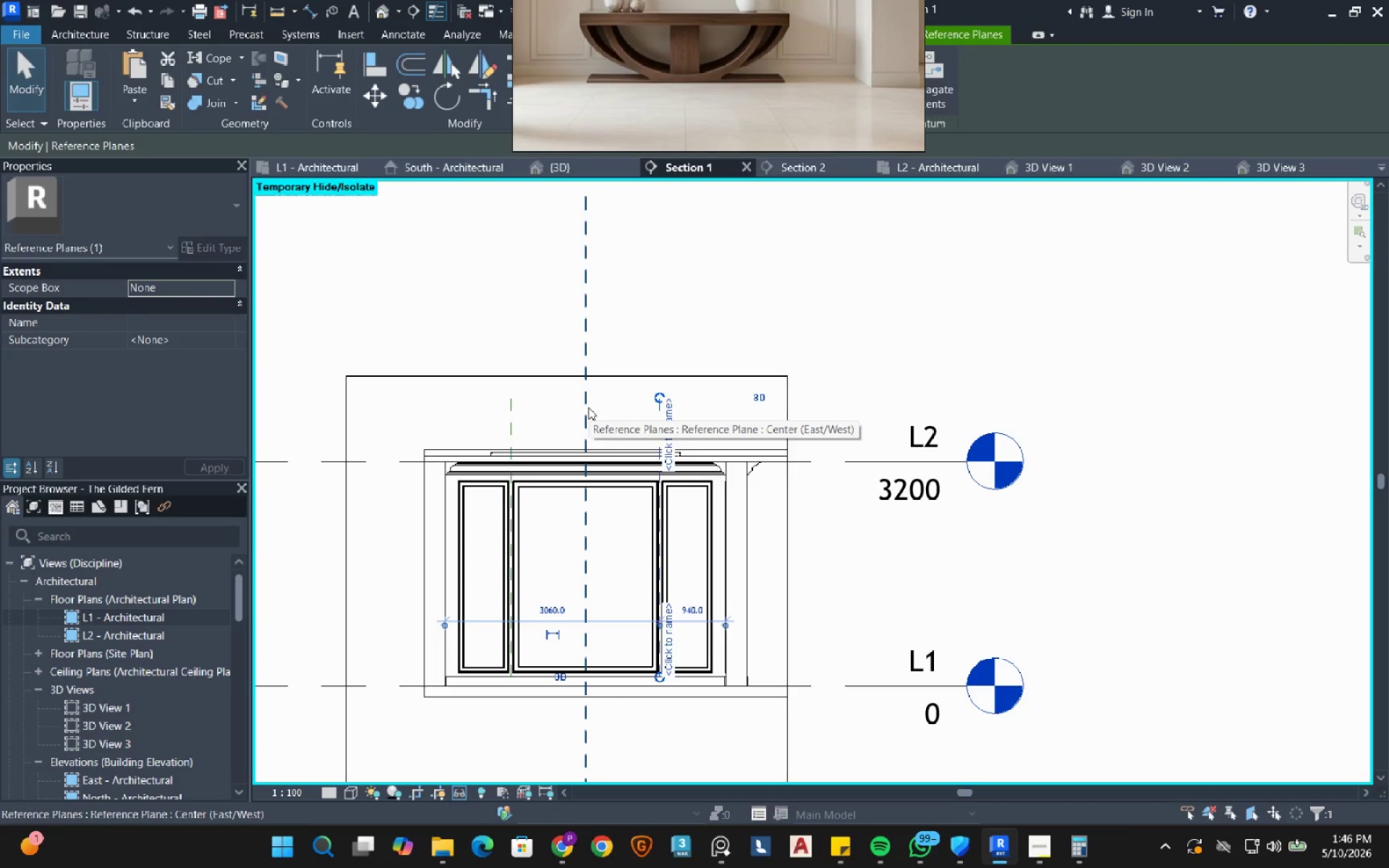 
key(Escape)
 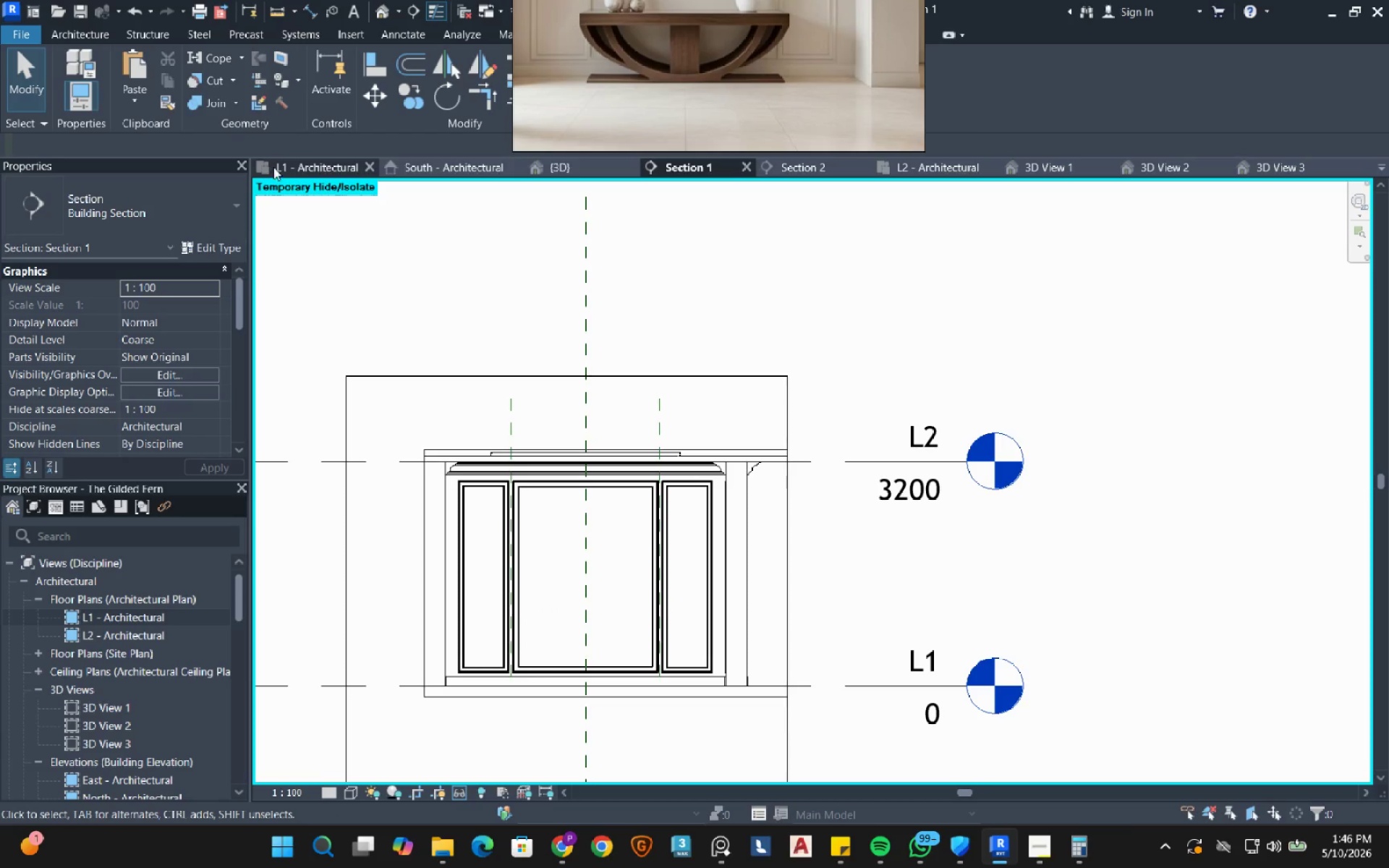 
left_click([296, 166])
 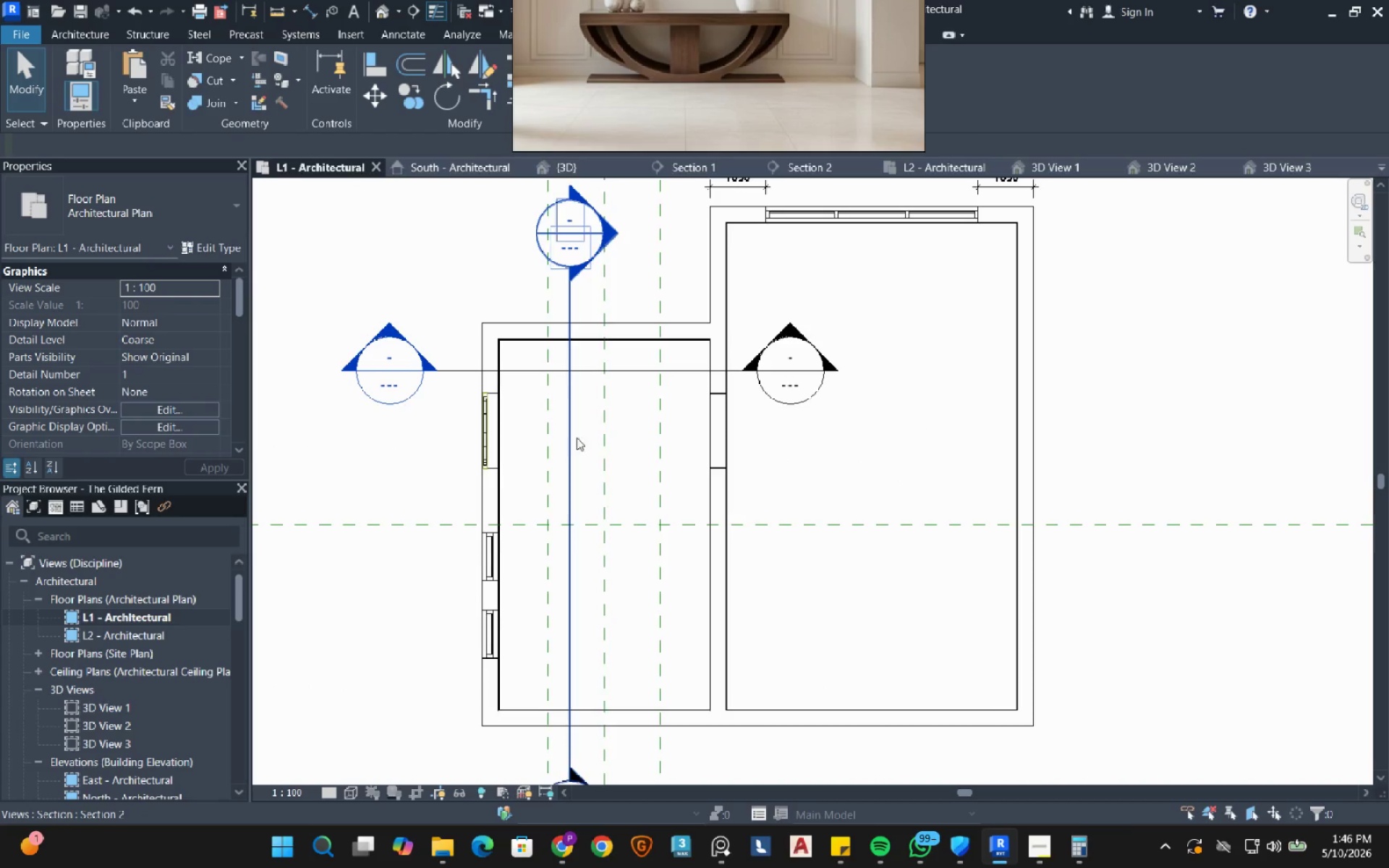 
scroll: coordinate [592, 422], scroll_direction: down, amount: 3.0
 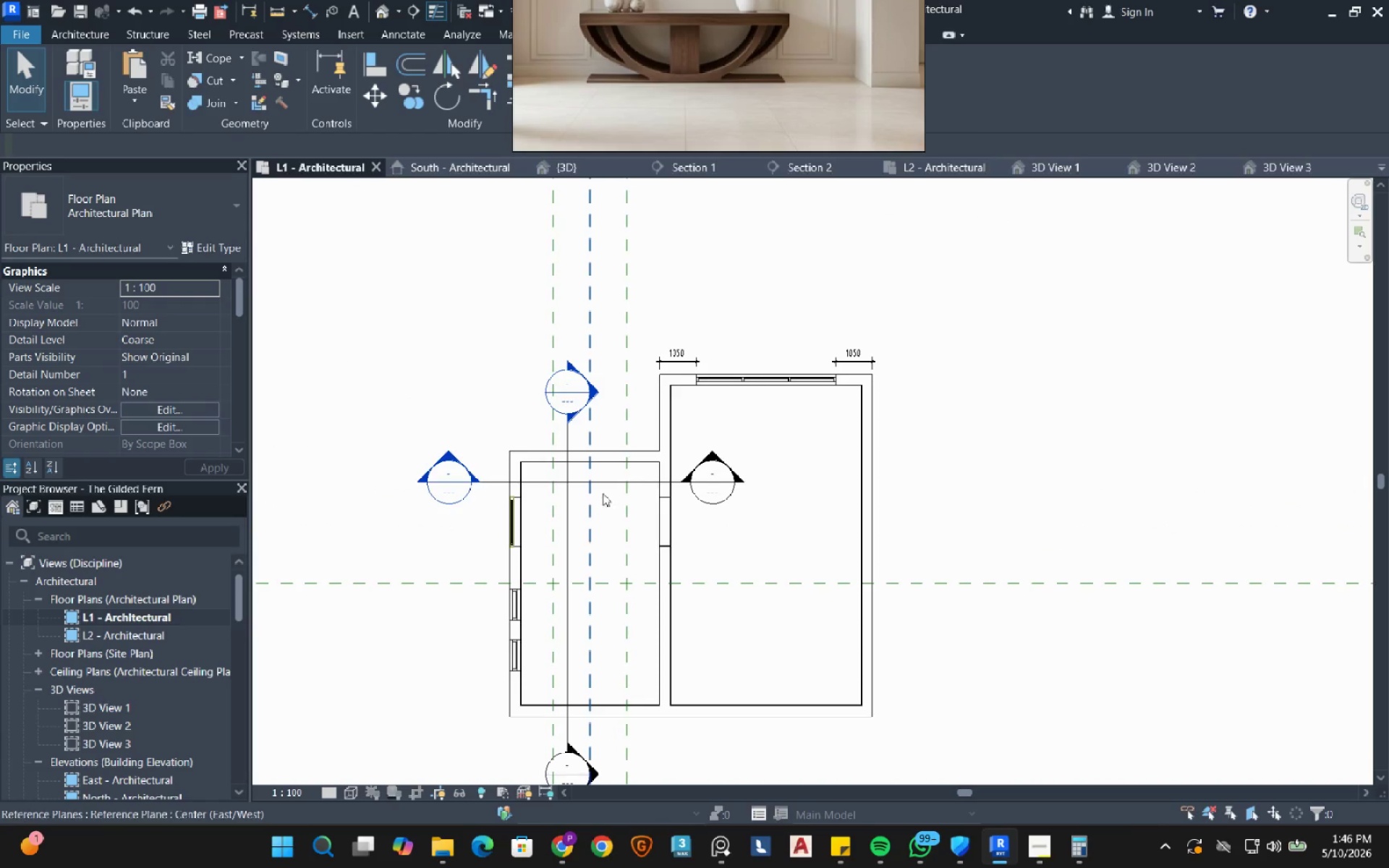 
scroll: coordinate [606, 443], scroll_direction: up, amount: 3.0
 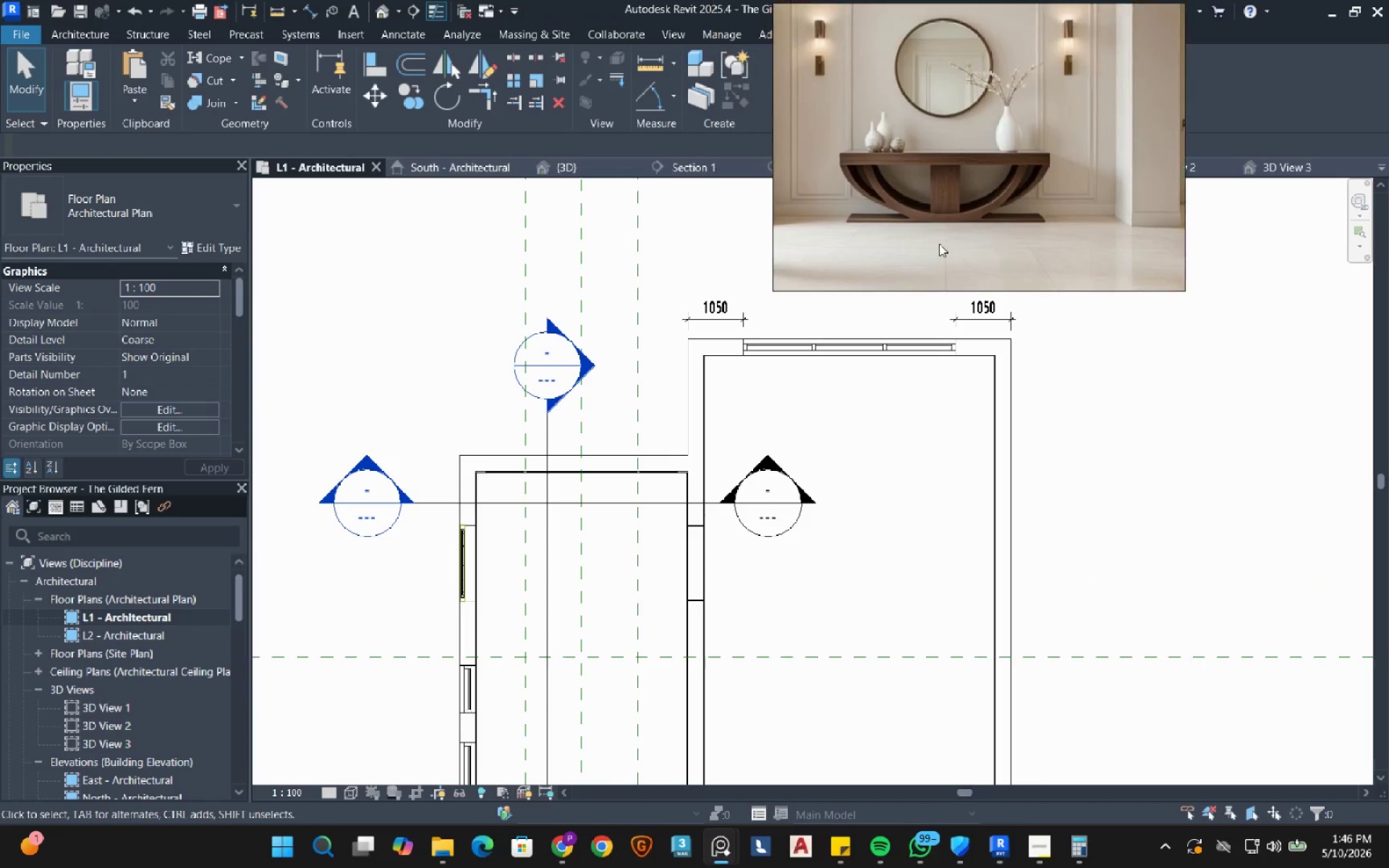 
scroll: coordinate [957, 223], scroll_direction: down, amount: 2.0
 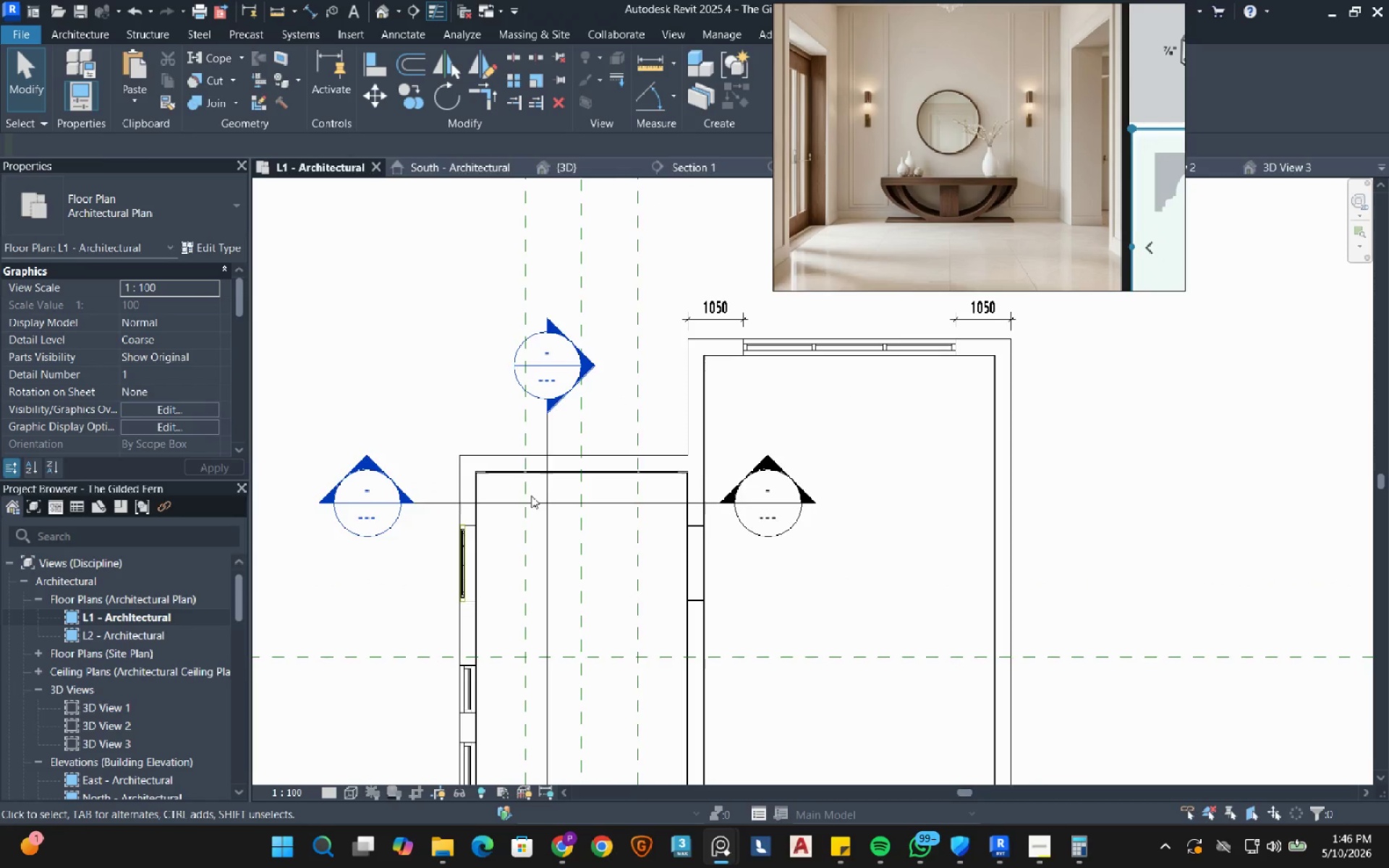 
scroll: coordinate [566, 478], scroll_direction: up, amount: 7.0
 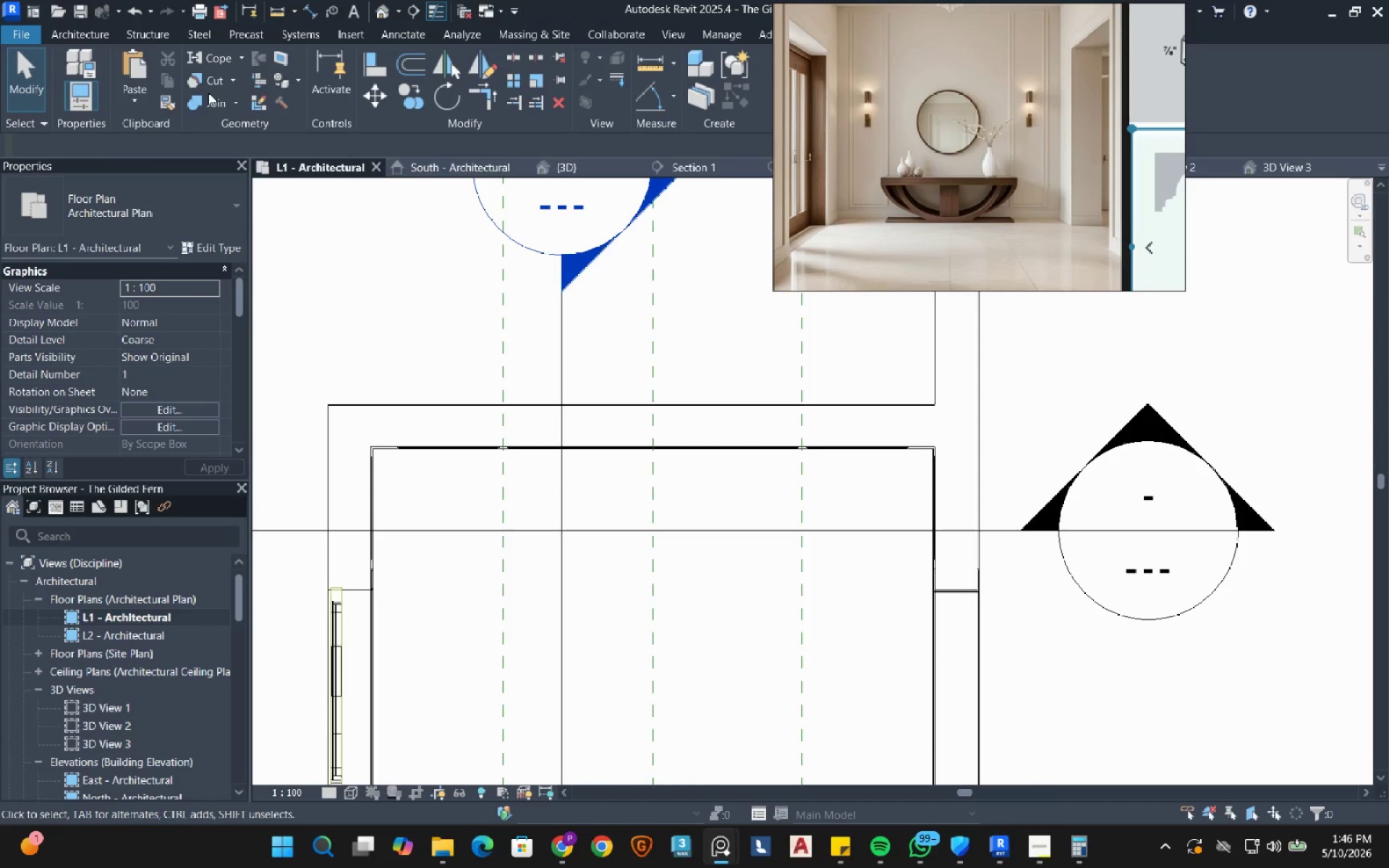 
left_click([85, 35])
 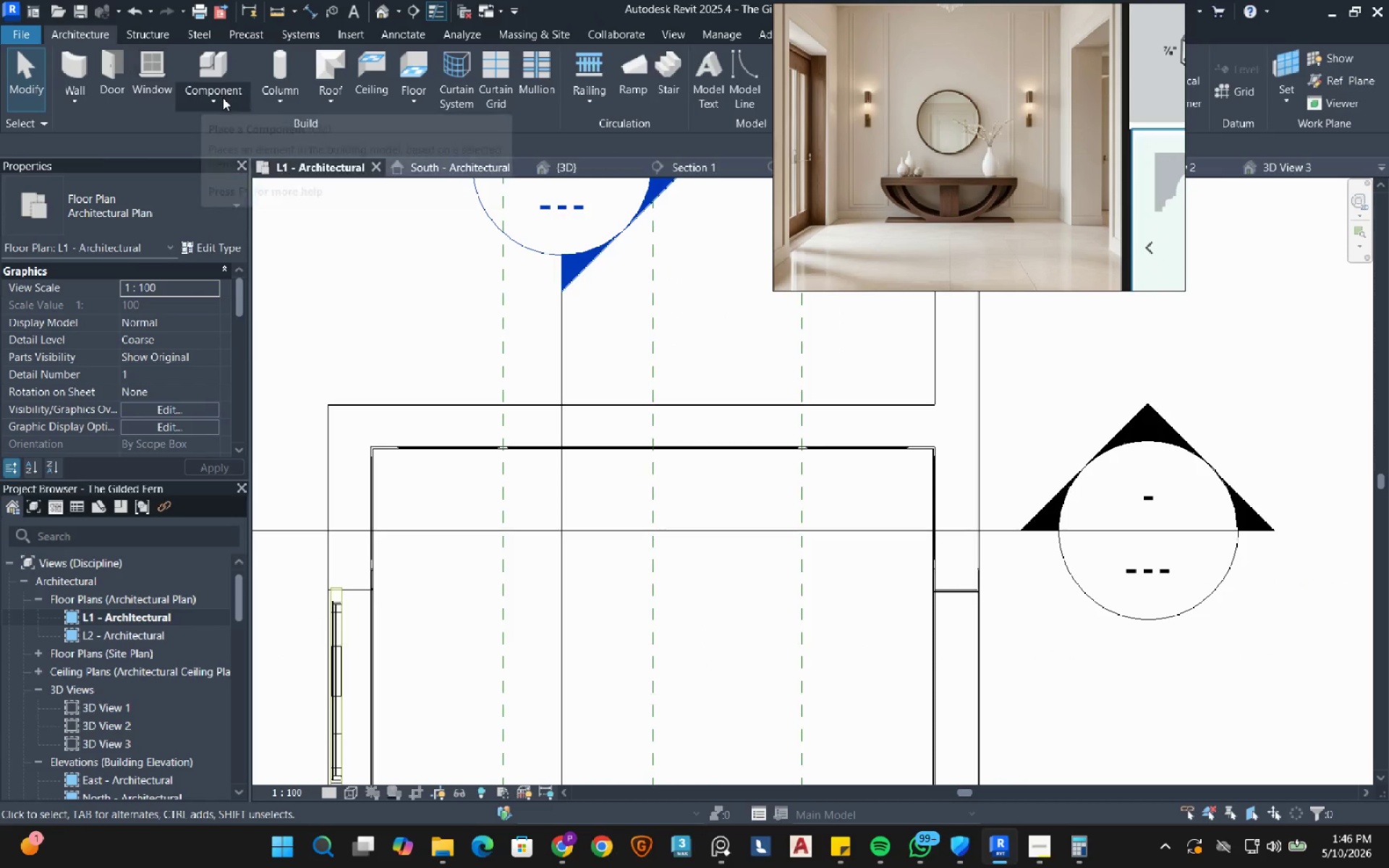 
left_click([223, 98])
 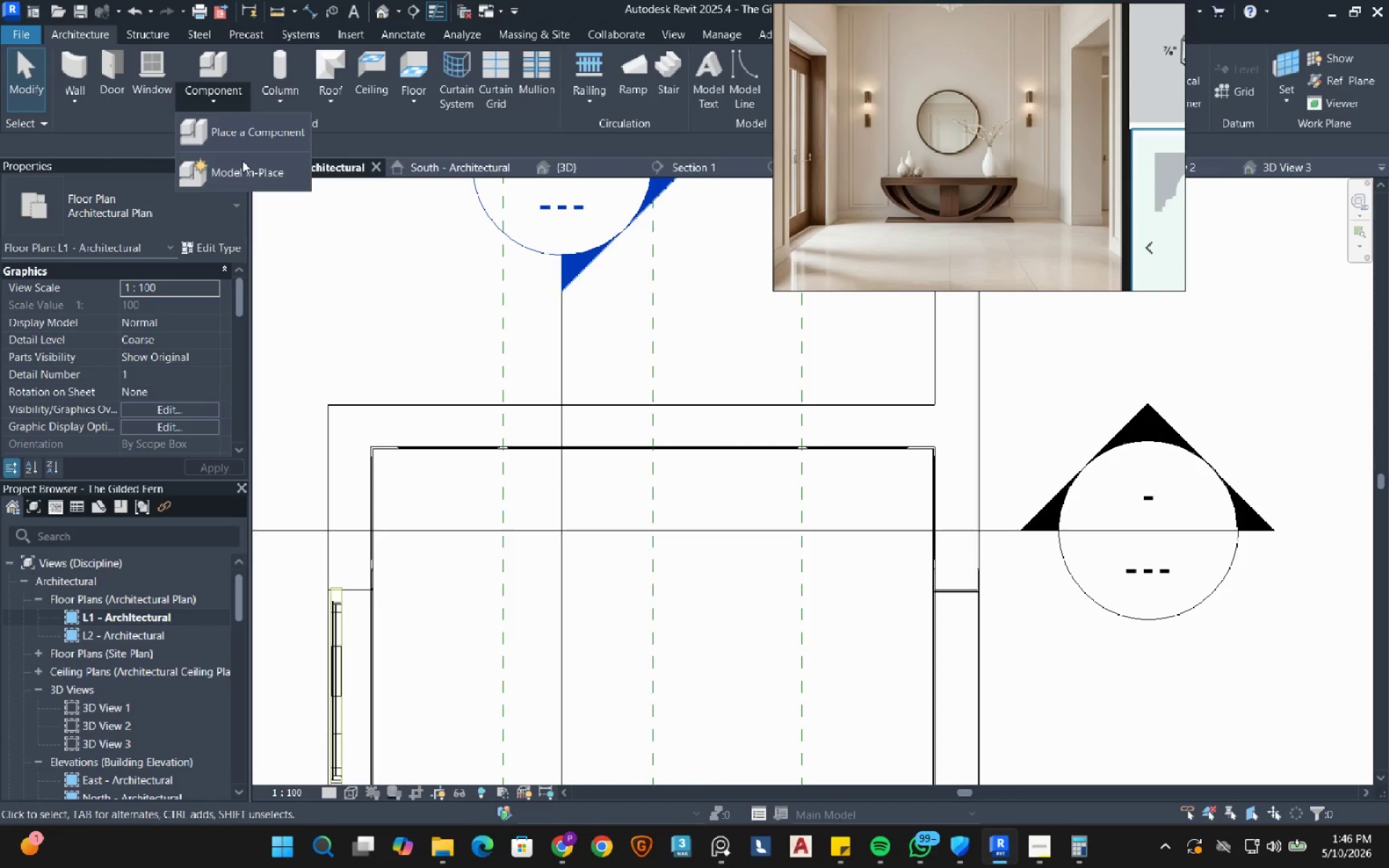 
left_click([242, 164])
 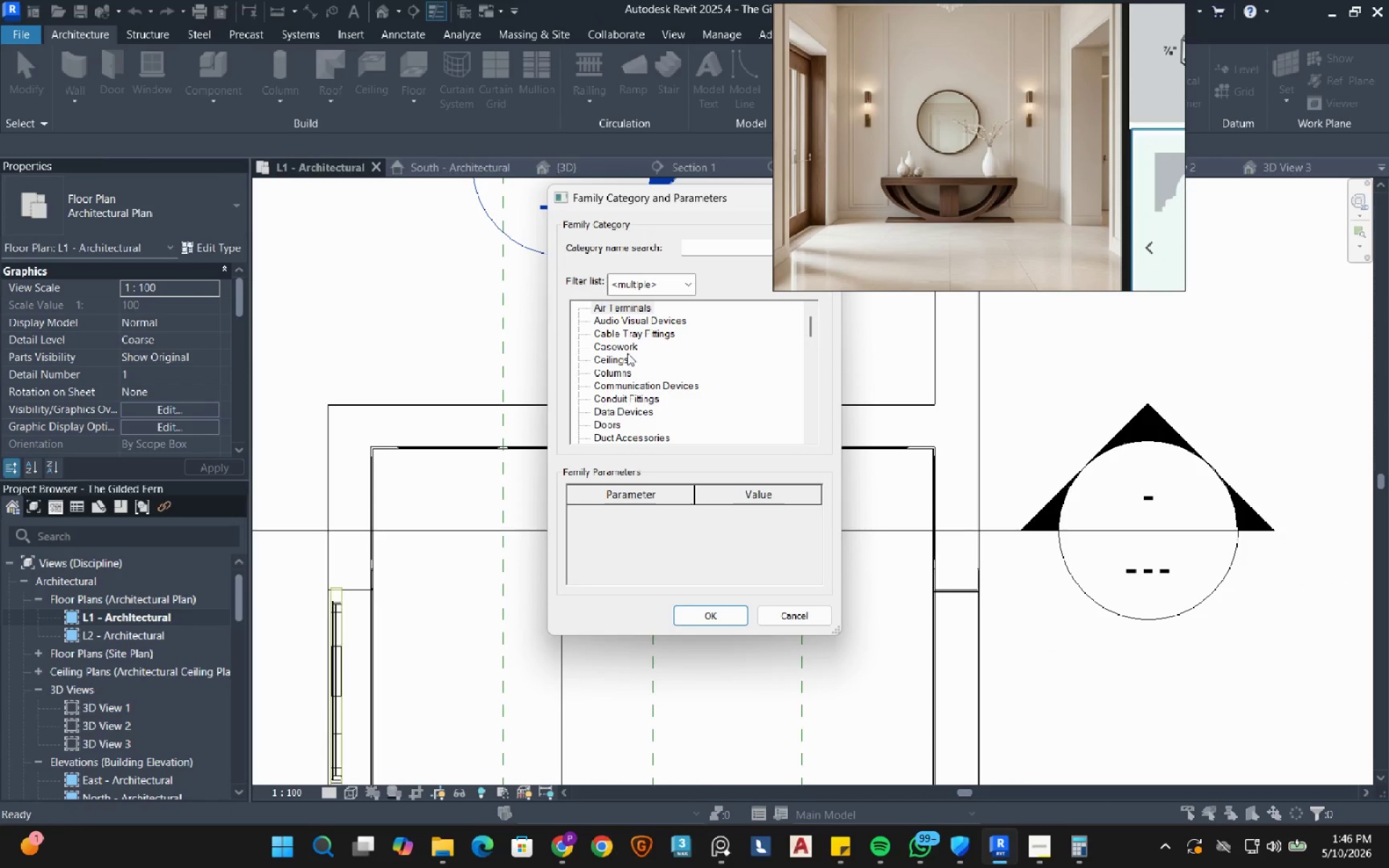 
double_click([626, 352])
 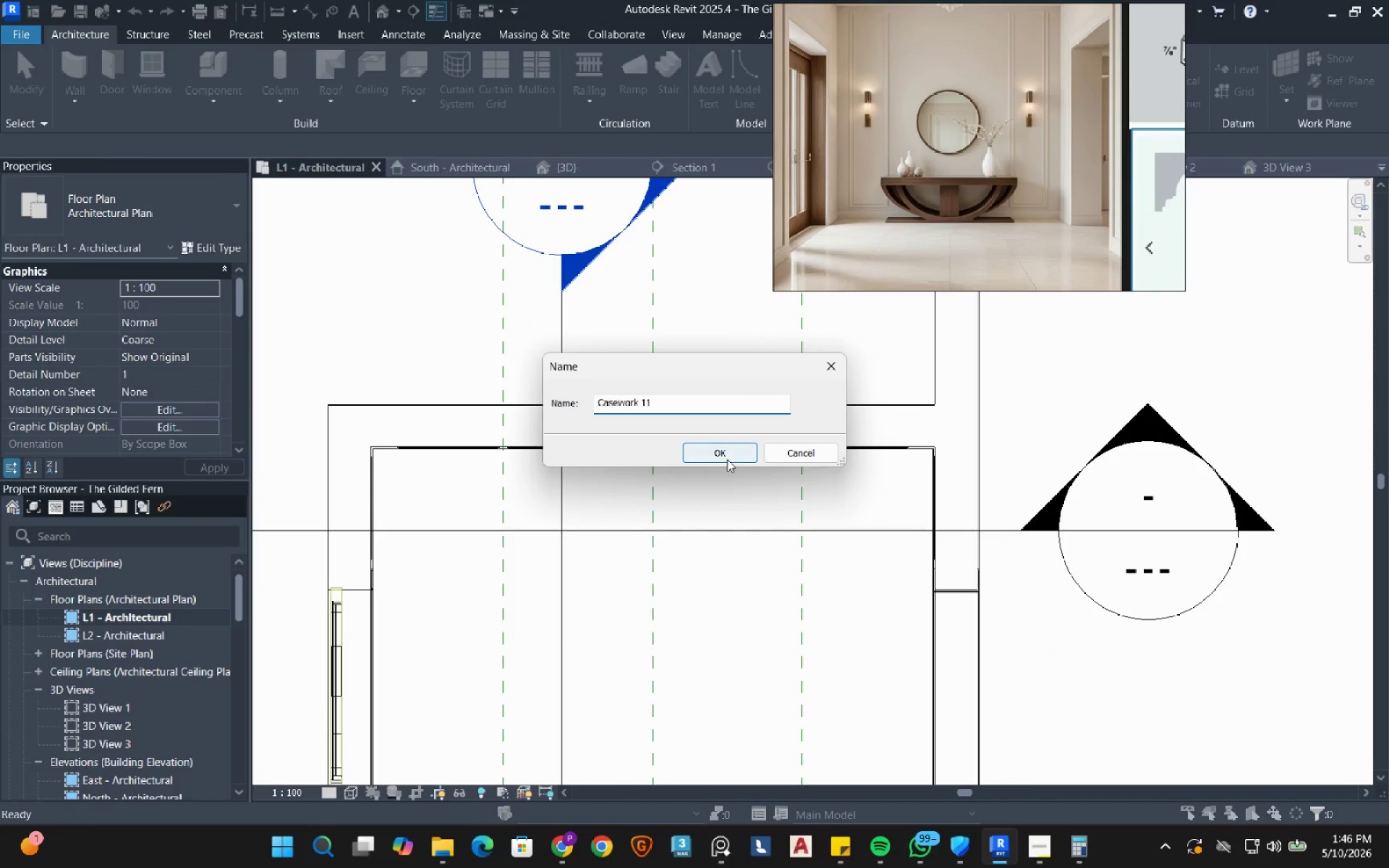 
scroll: coordinate [911, 195], scroll_direction: up, amount: 3.0
 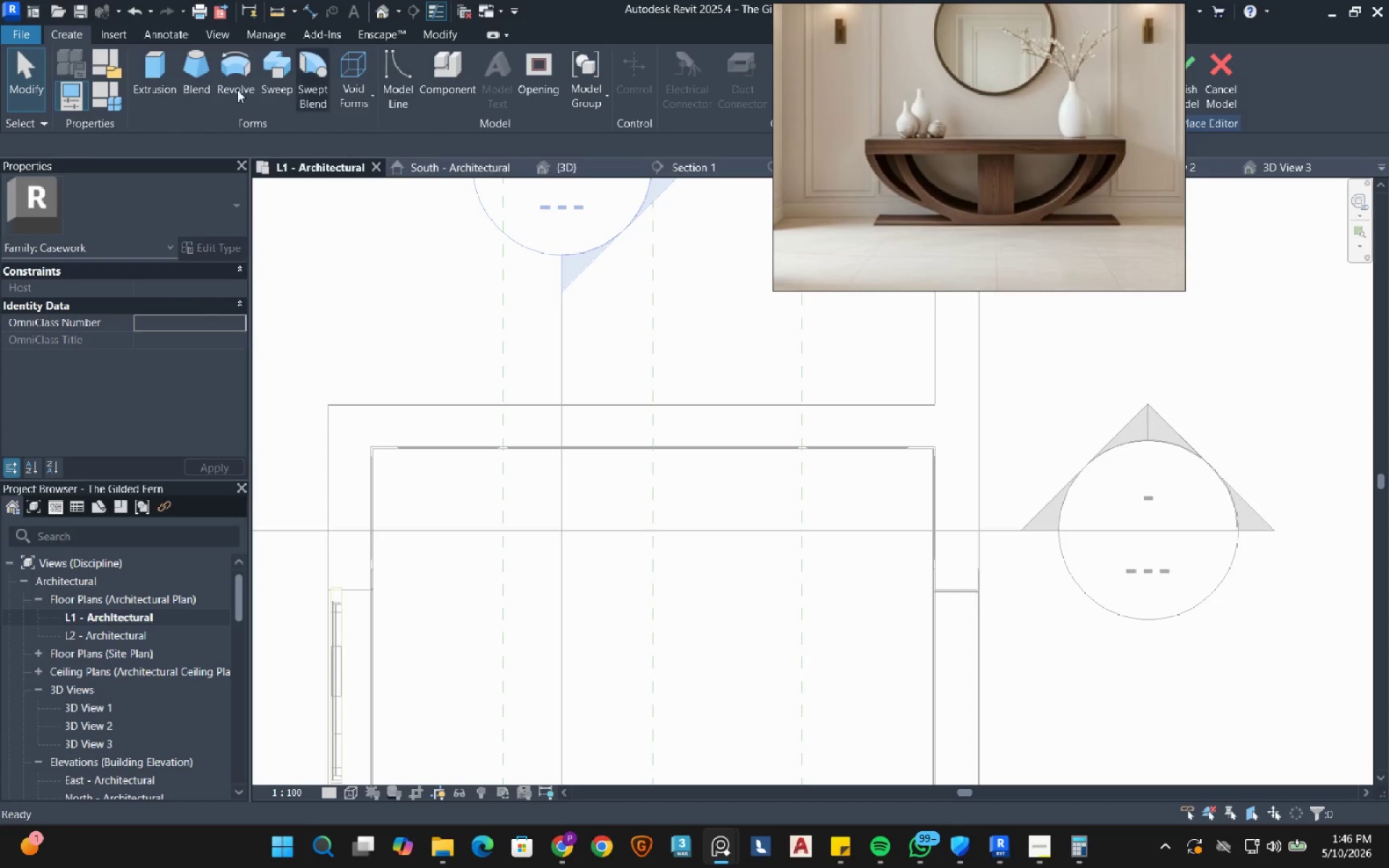 
left_click([139, 70])
 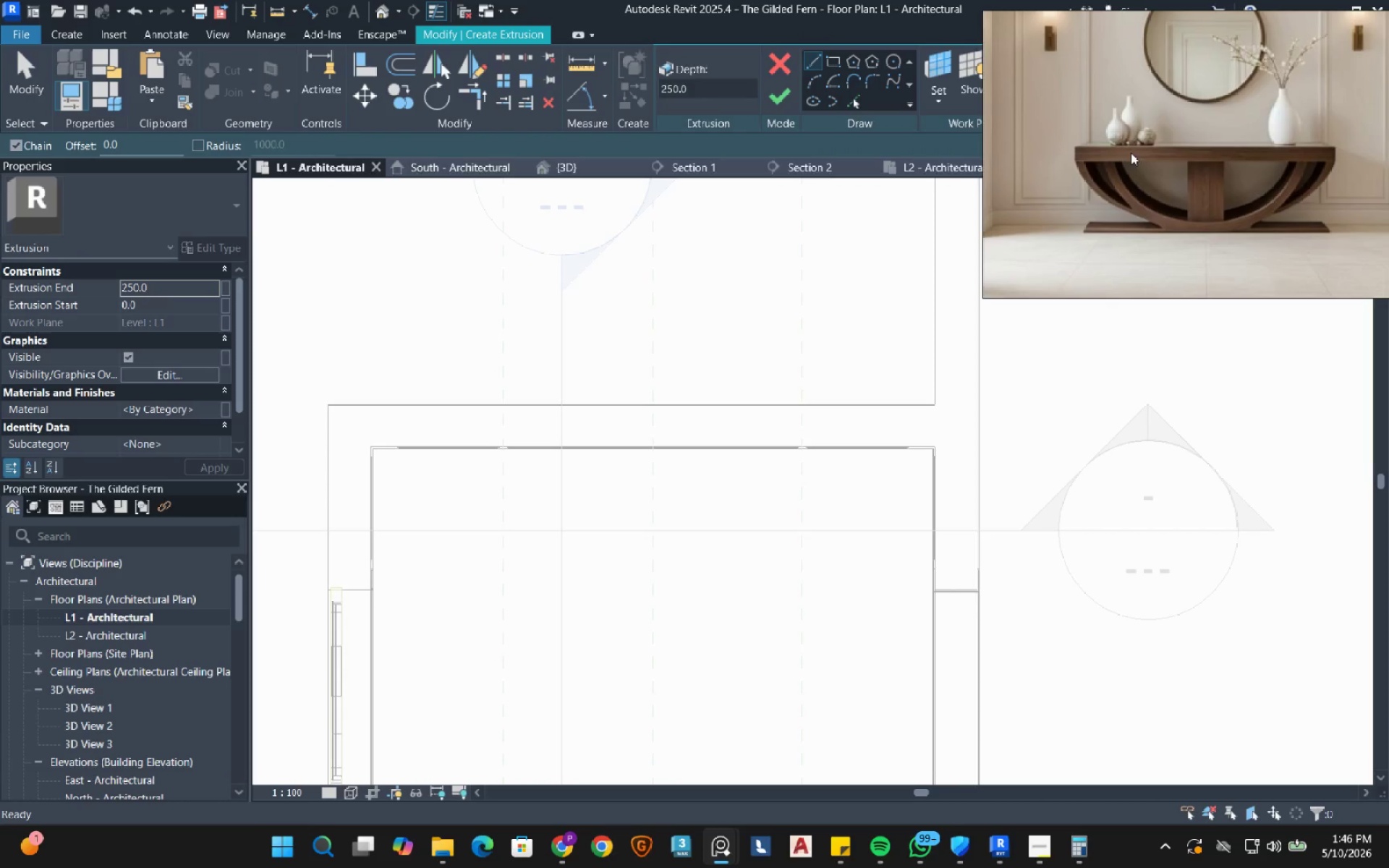 
left_click([836, 62])
 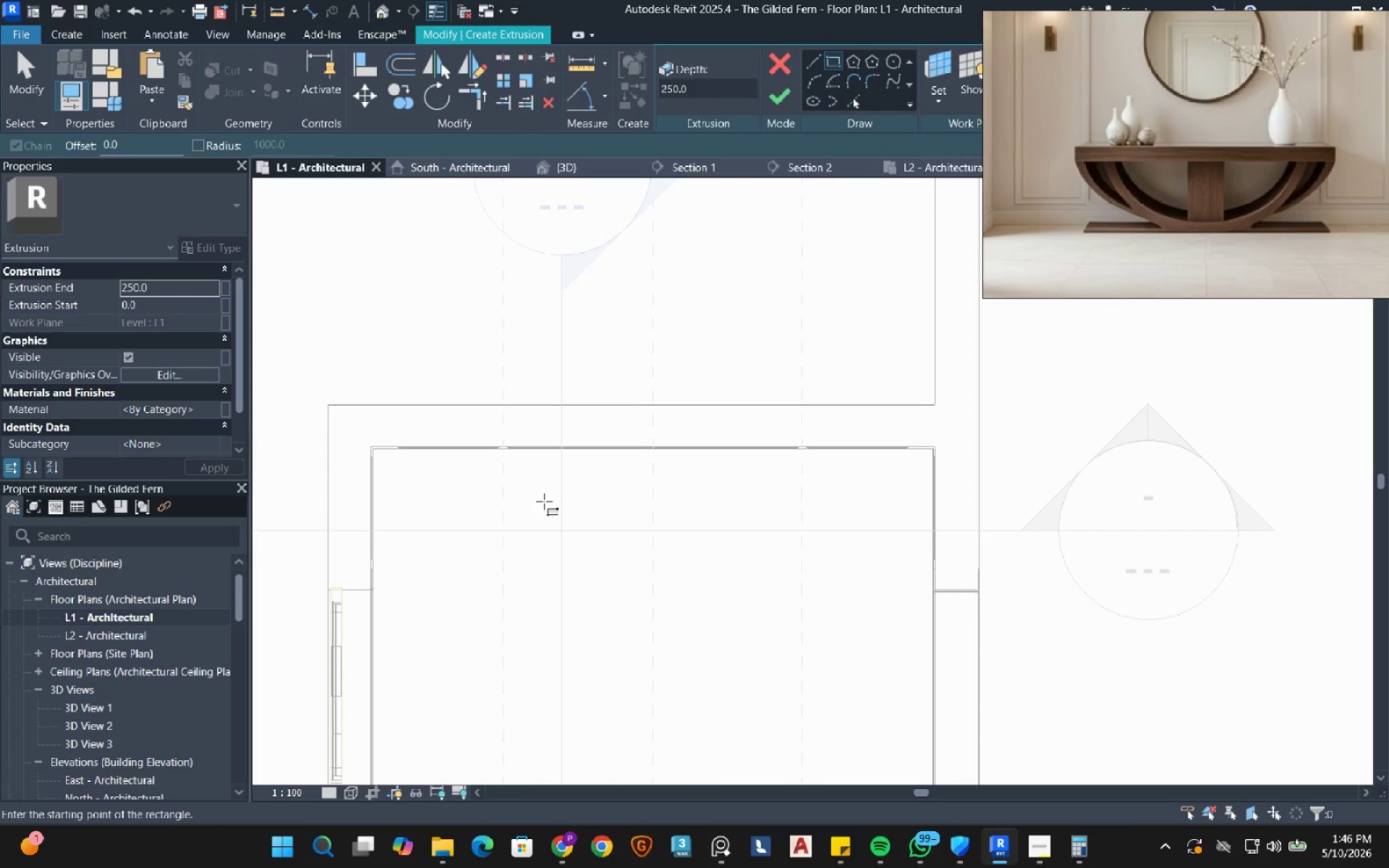 
scroll: coordinate [546, 495], scroll_direction: up, amount: 1.0
 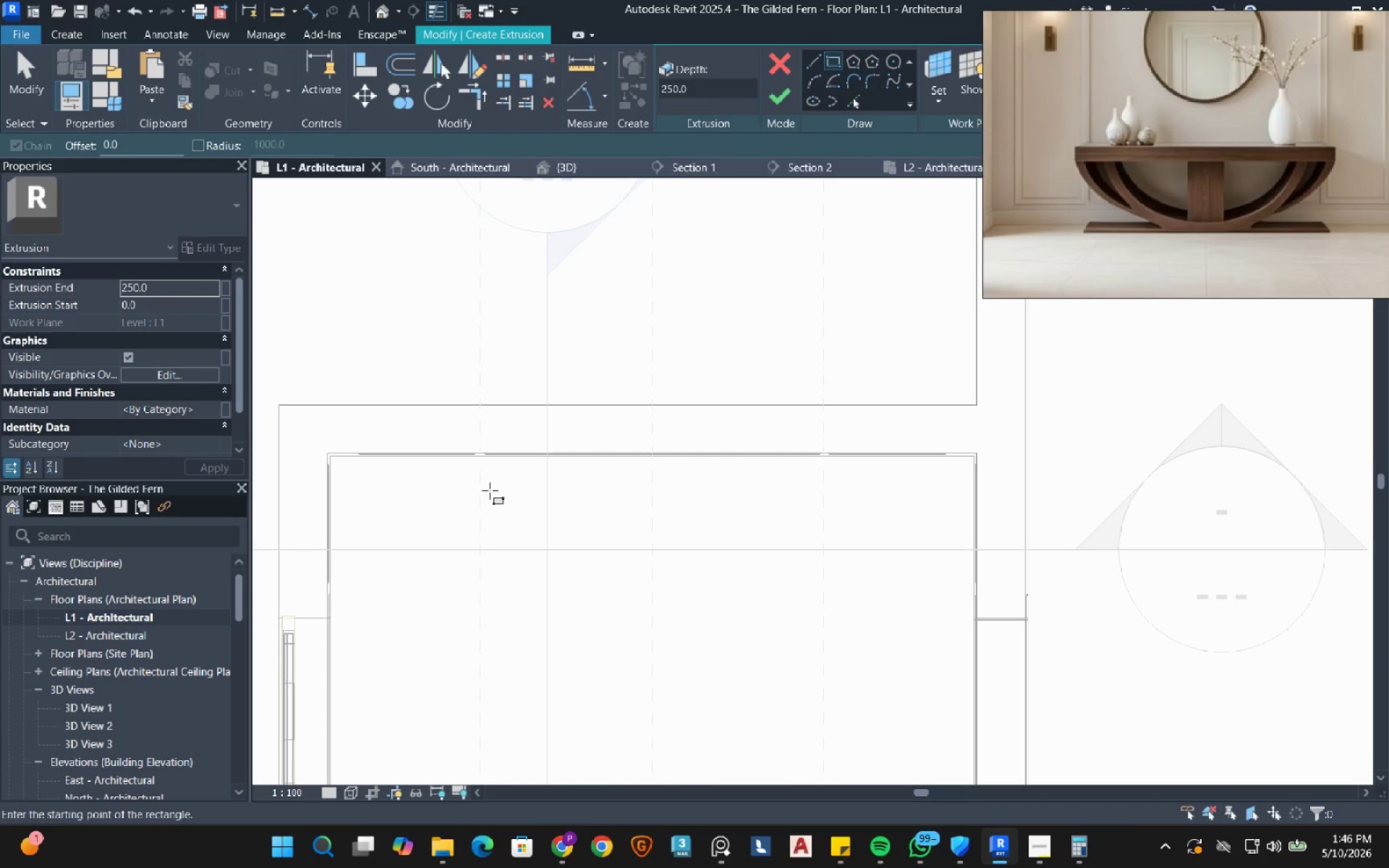 
left_click([477, 482])
 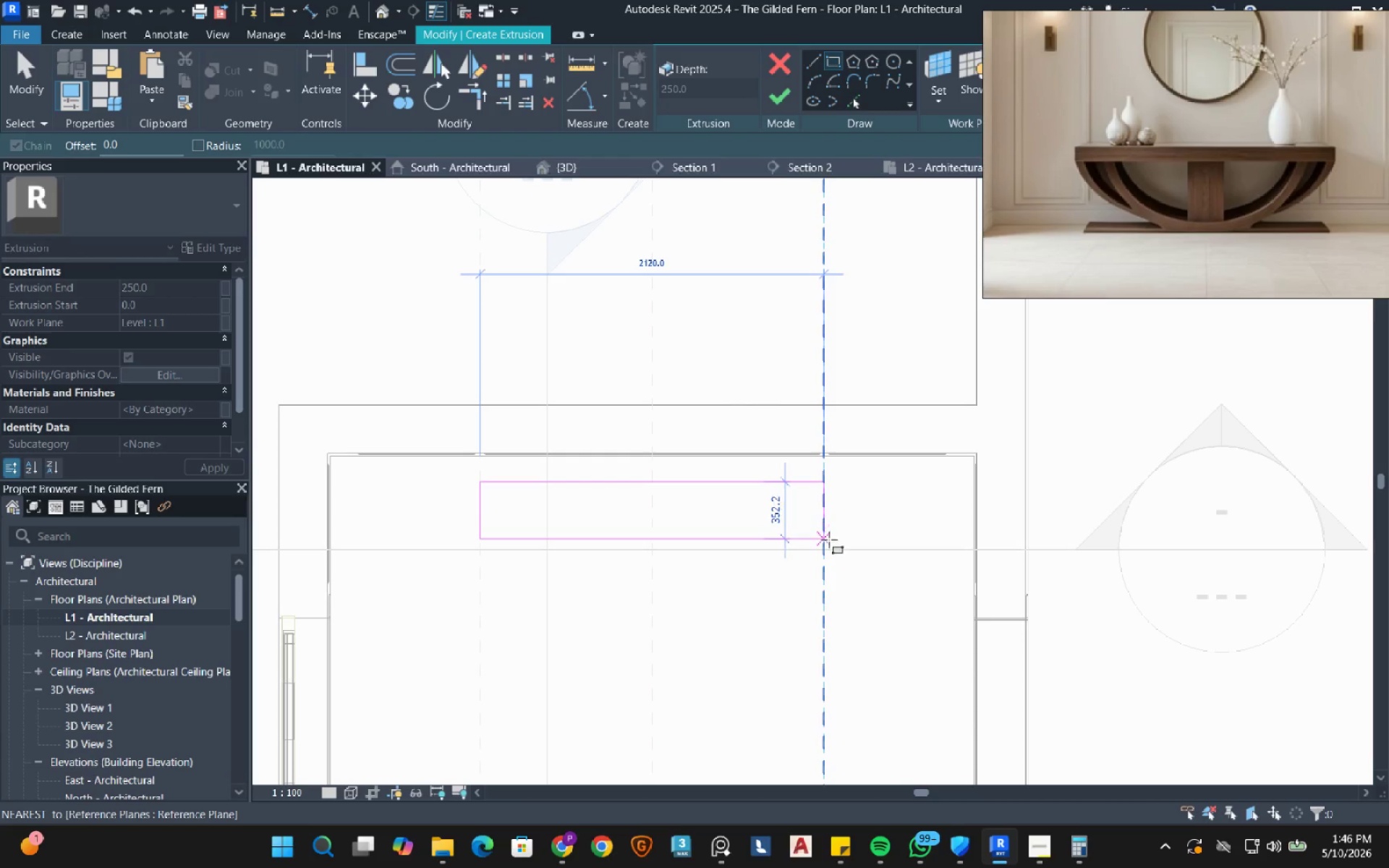 
left_click([828, 540])
 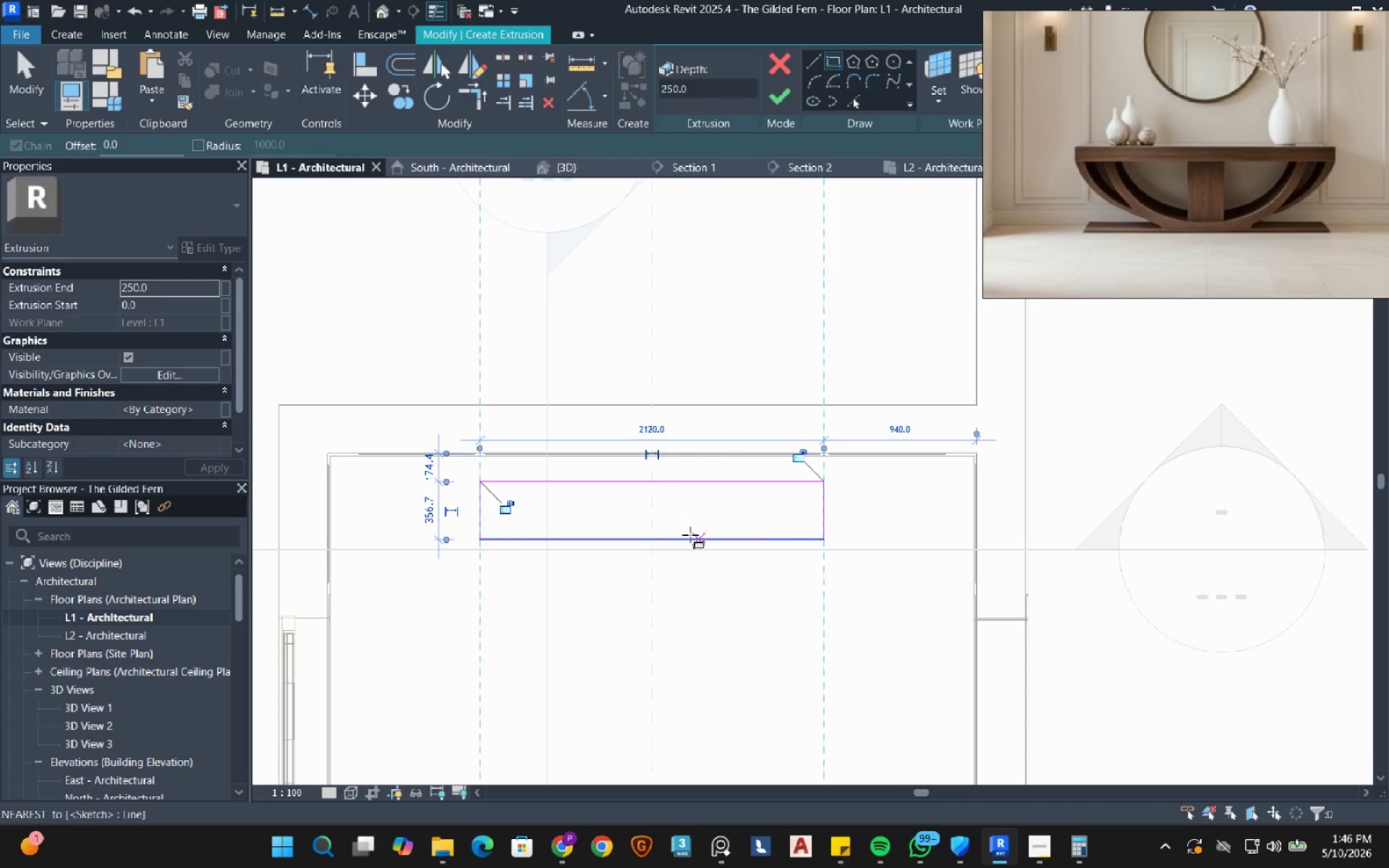 
key(Escape)
 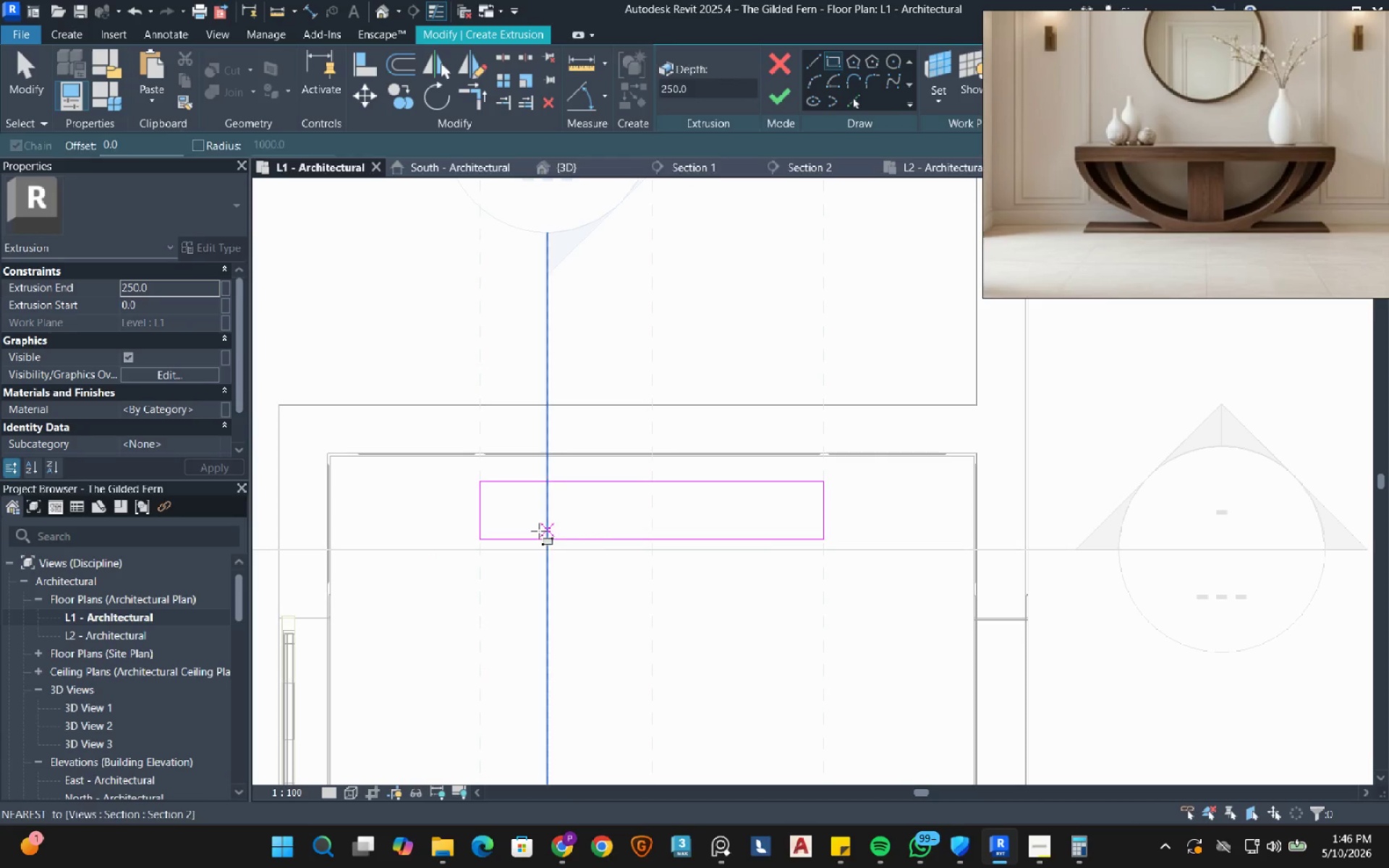 
key(Escape)
 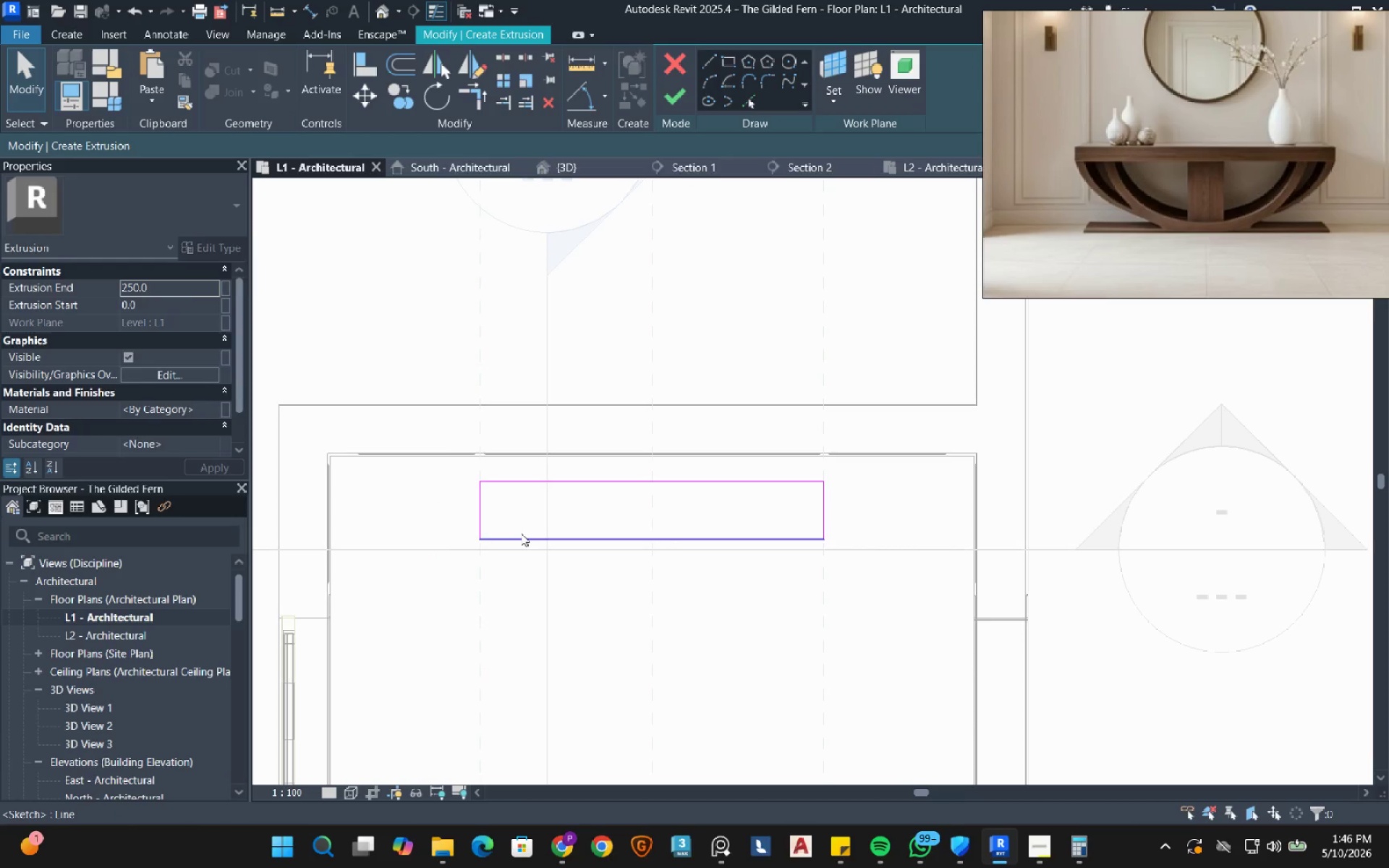 
left_click([521, 533])
 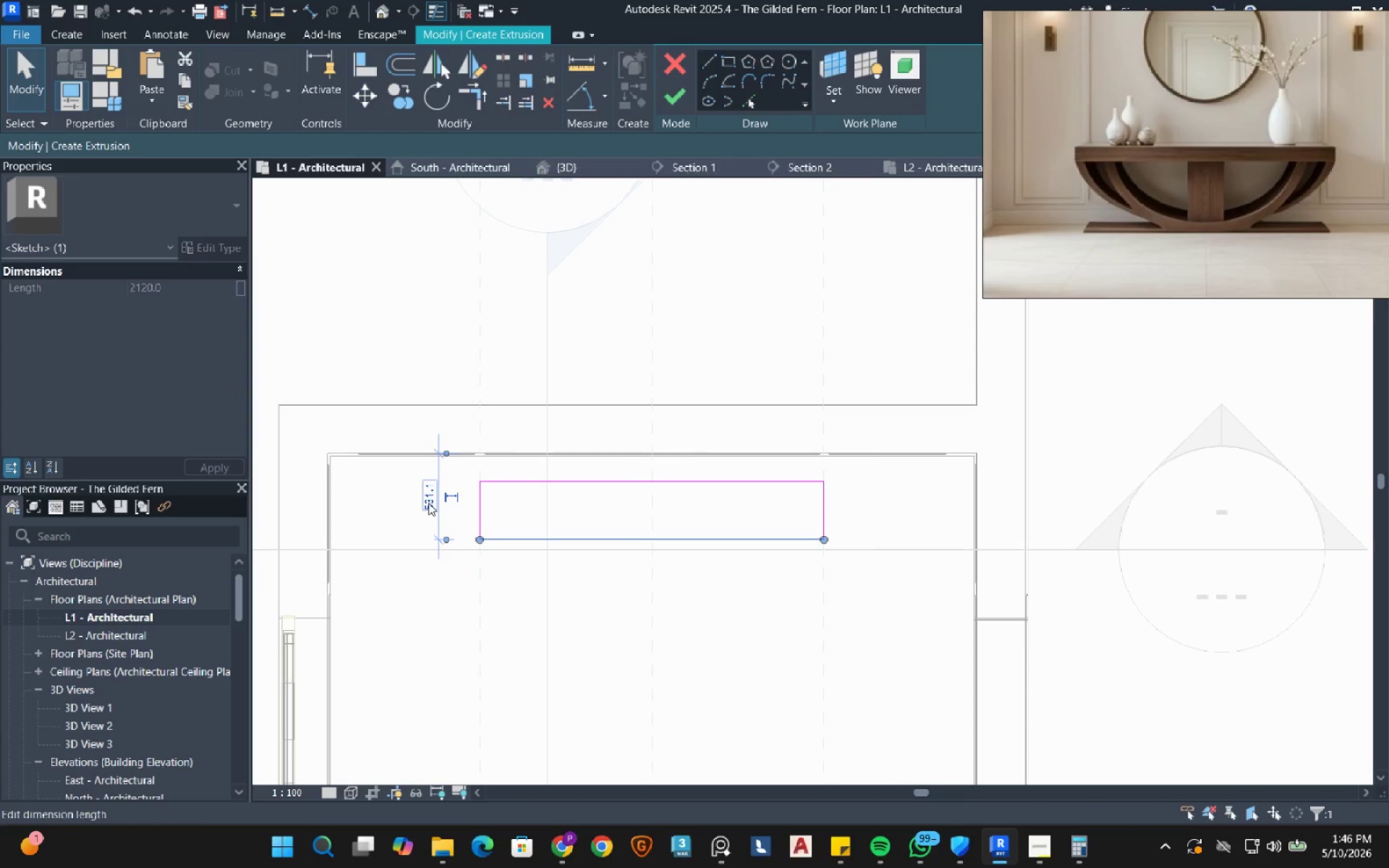 
left_click([428, 503])
 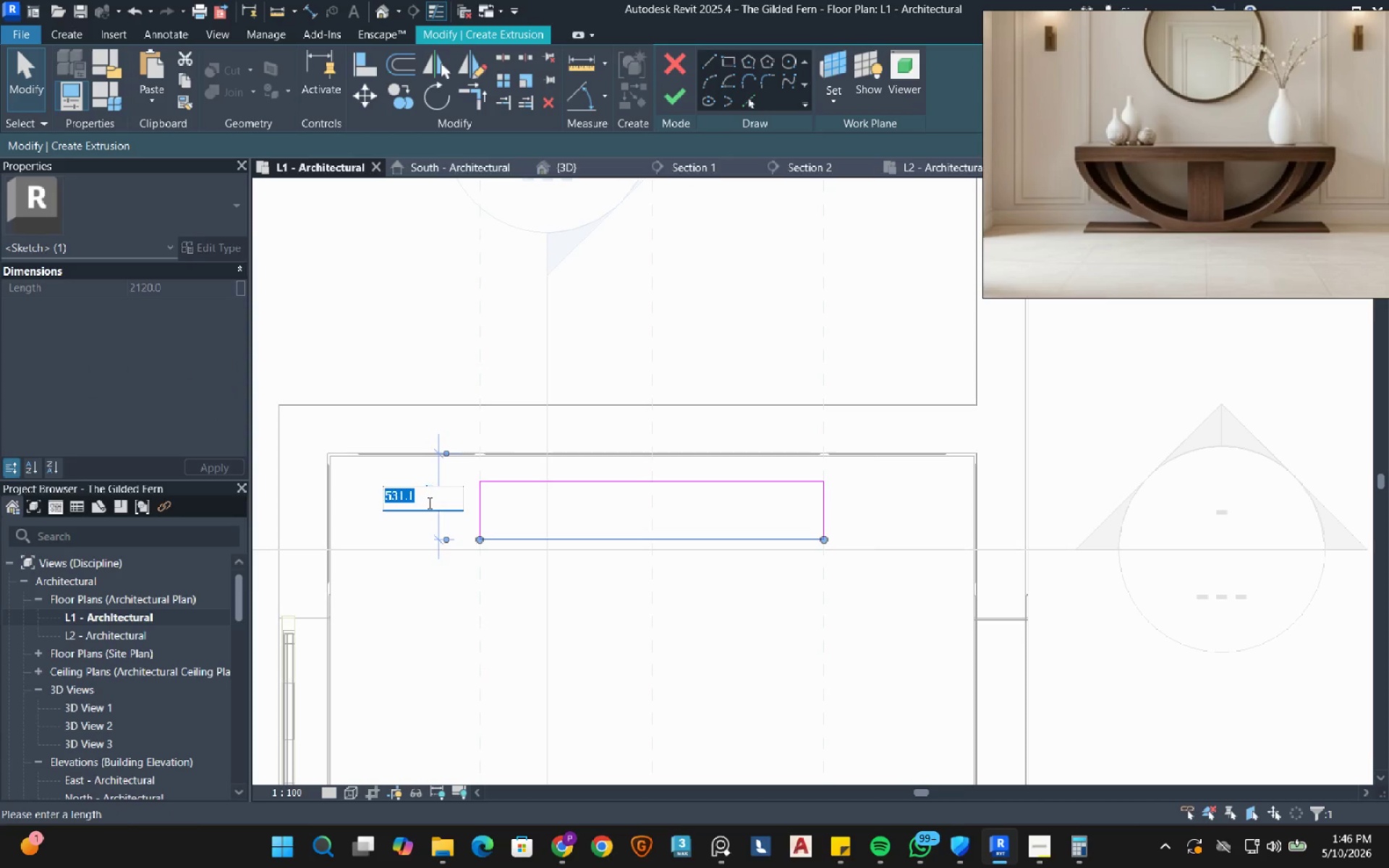 
key(Numpad5)
 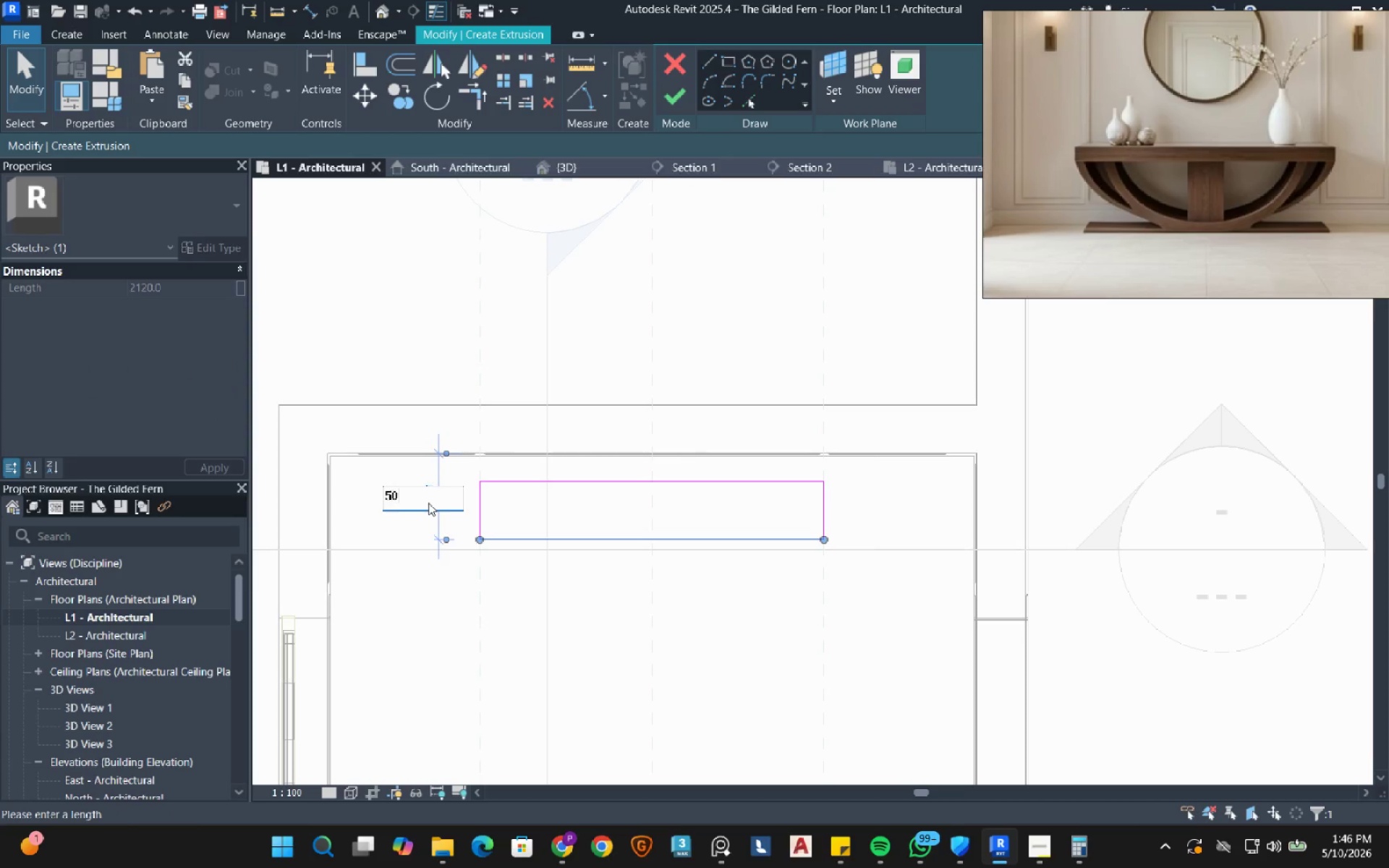 
key(Numpad0)
 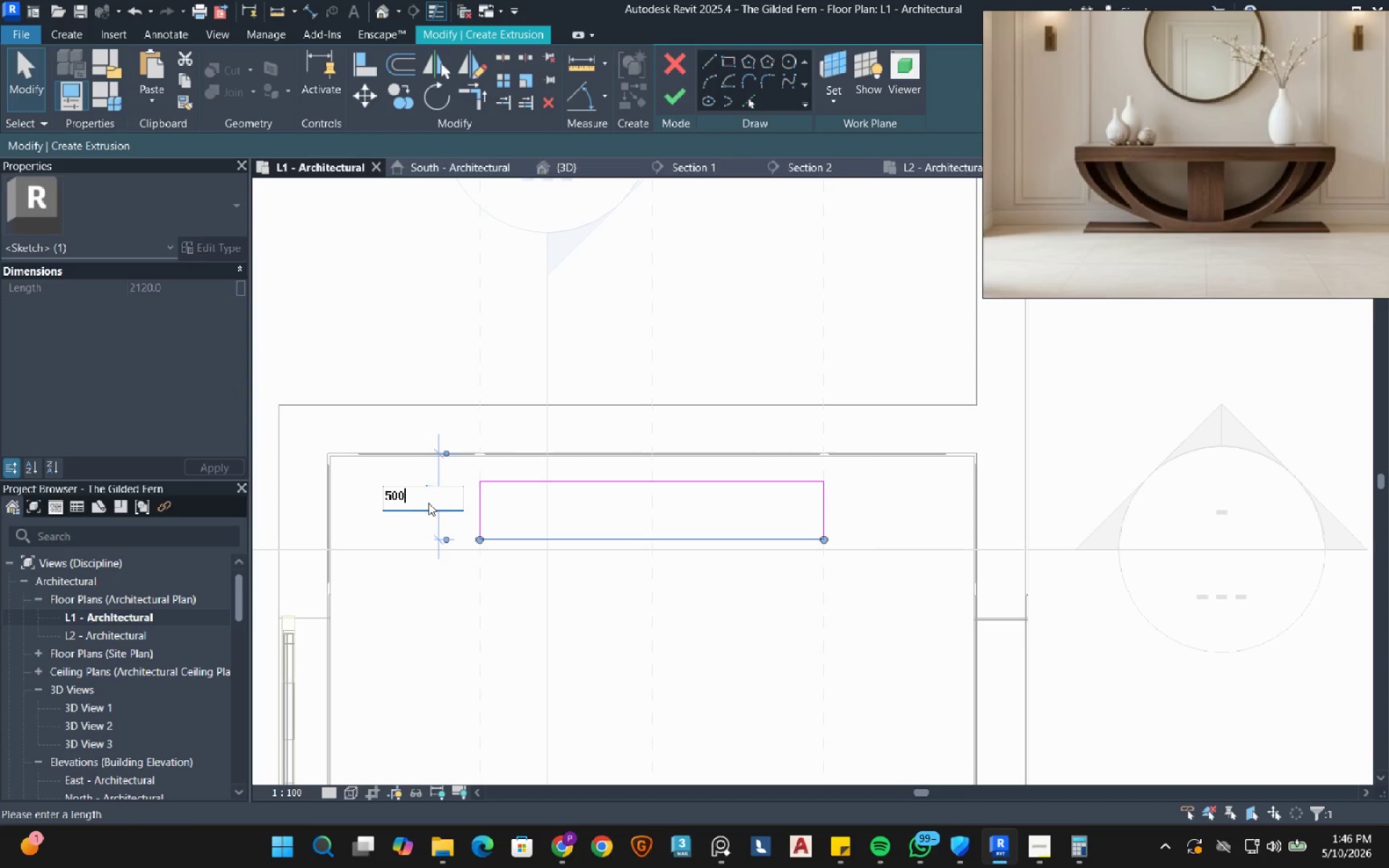 
key(Numpad0)
 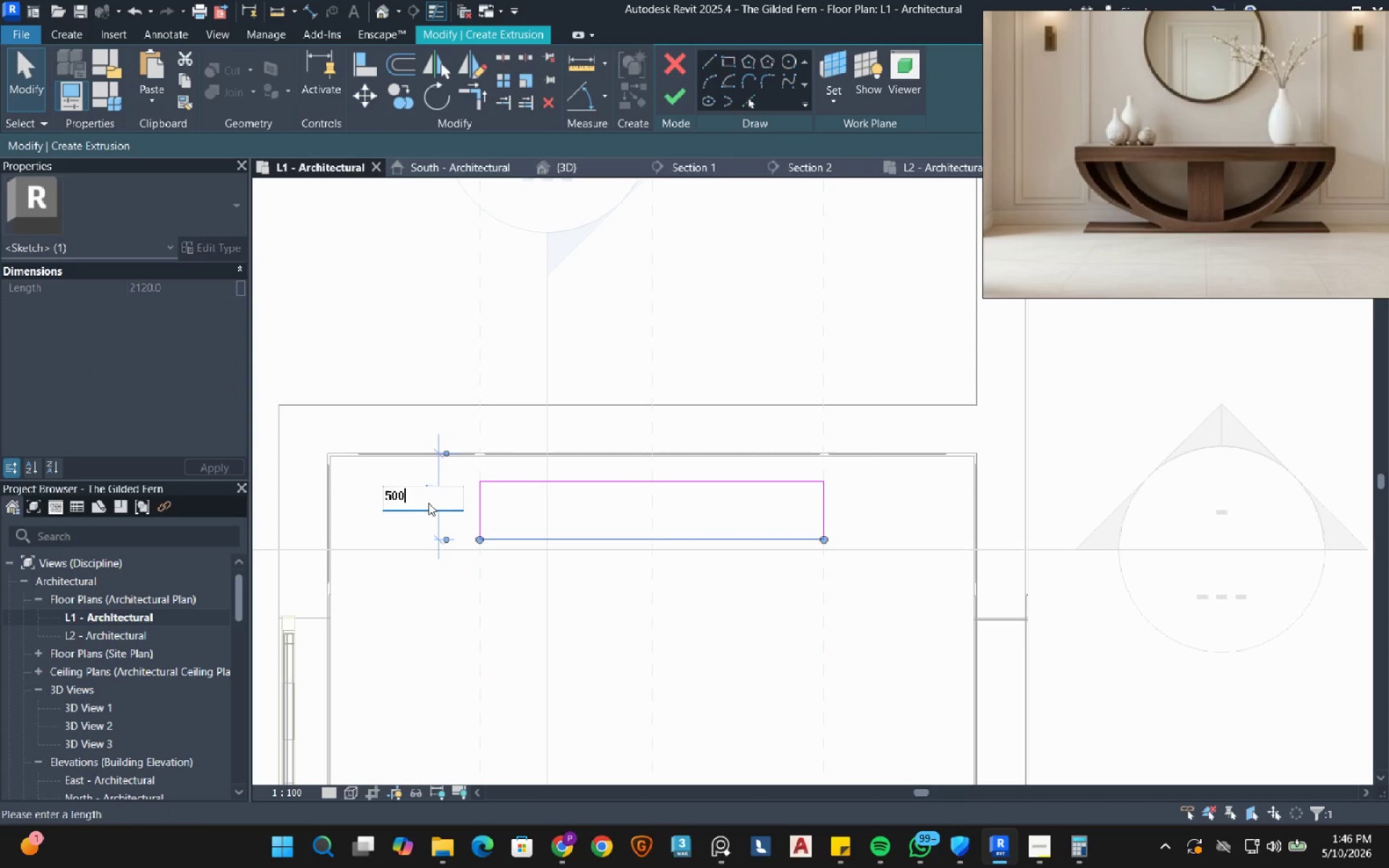 
key(NumpadEnter)
 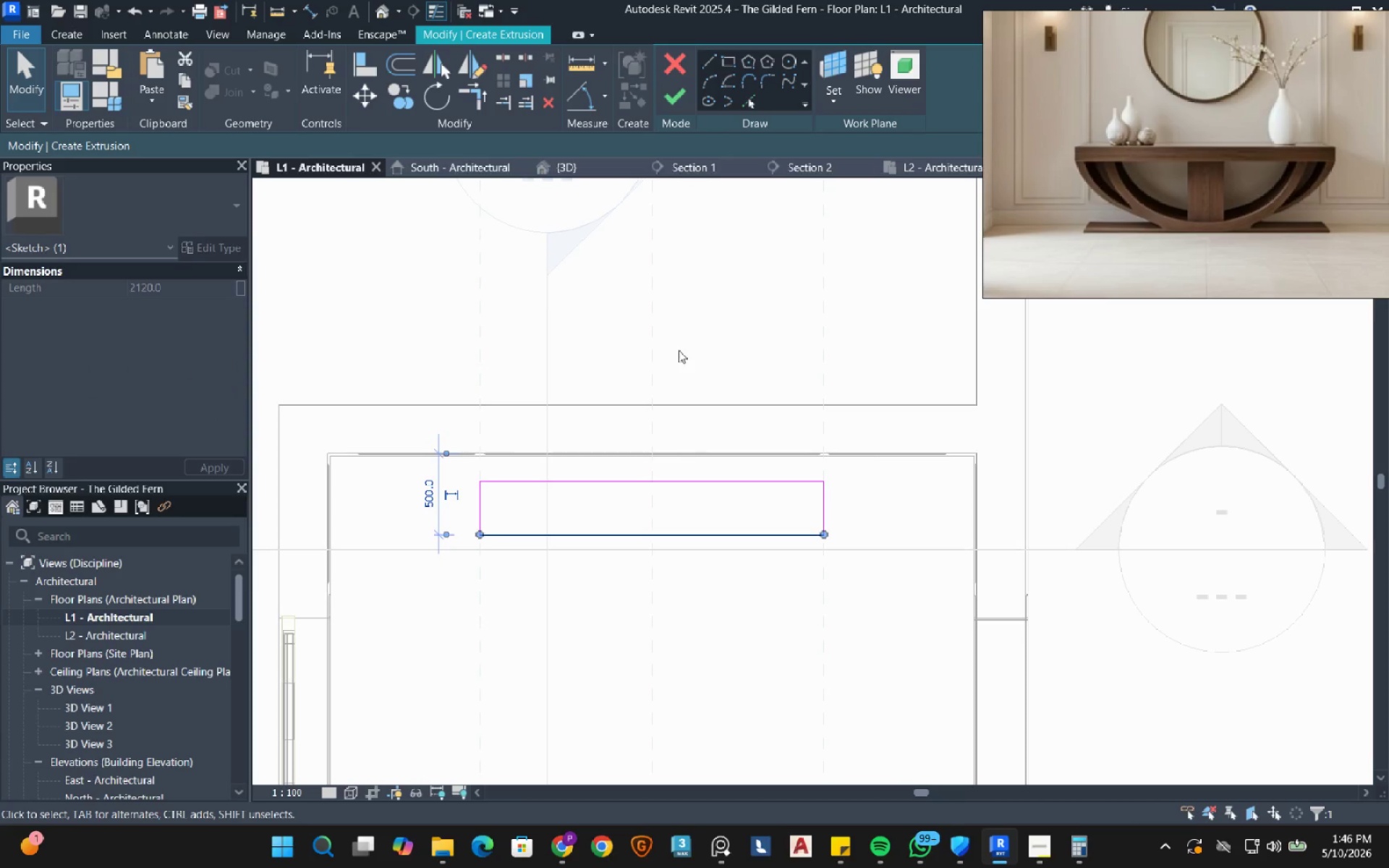 
left_click([679, 349])
 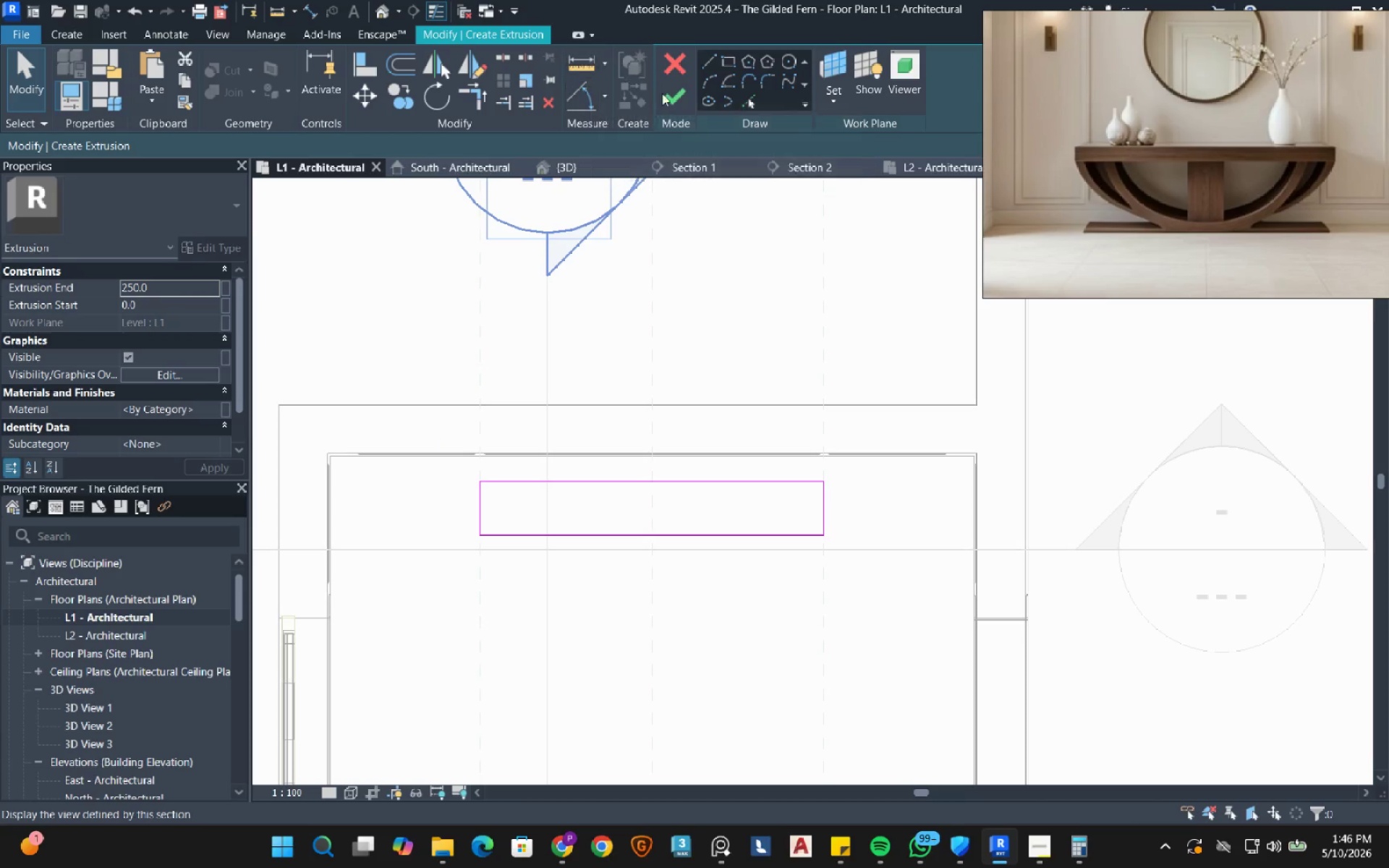 
left_click([671, 99])
 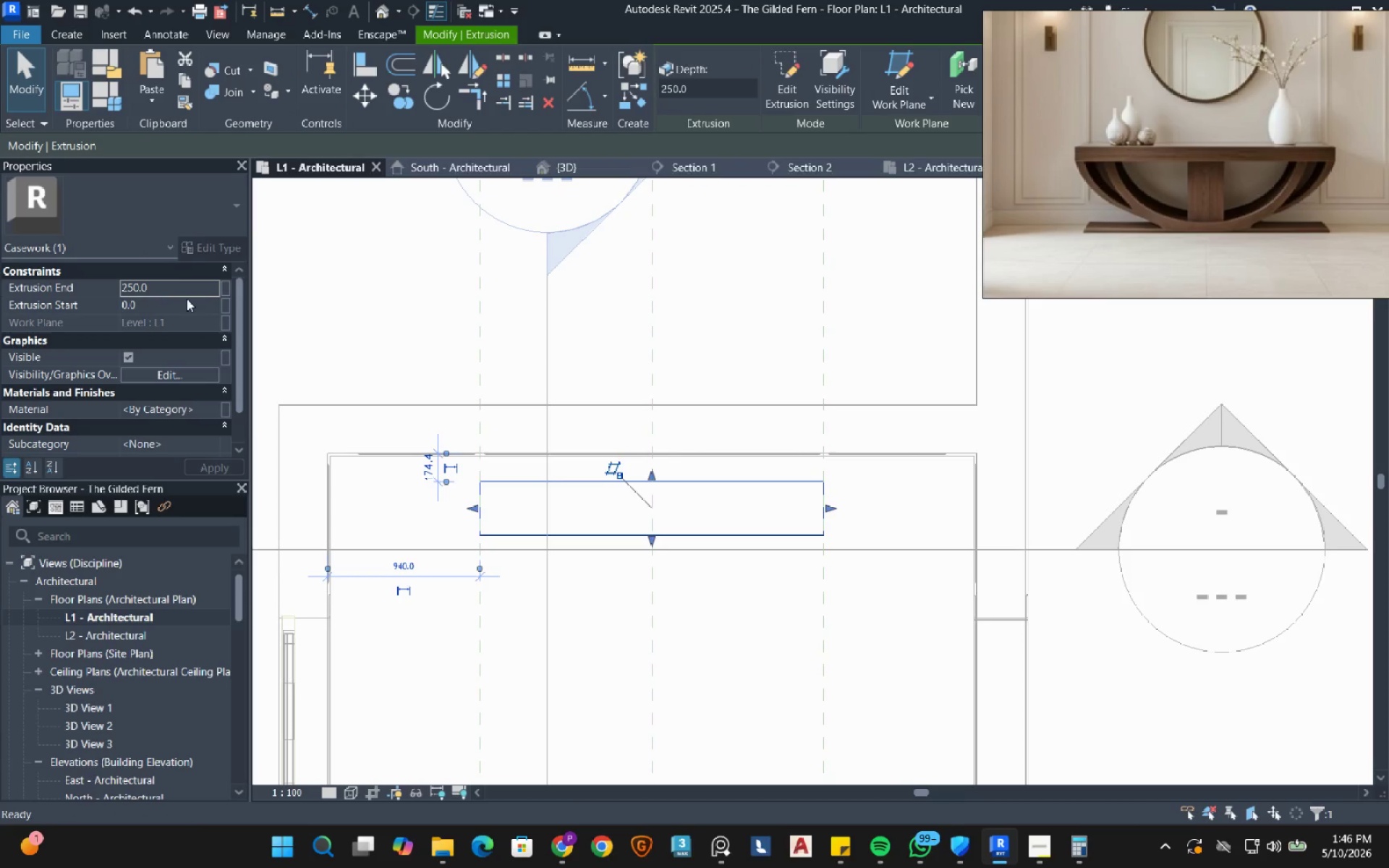 
left_click([191, 291])
 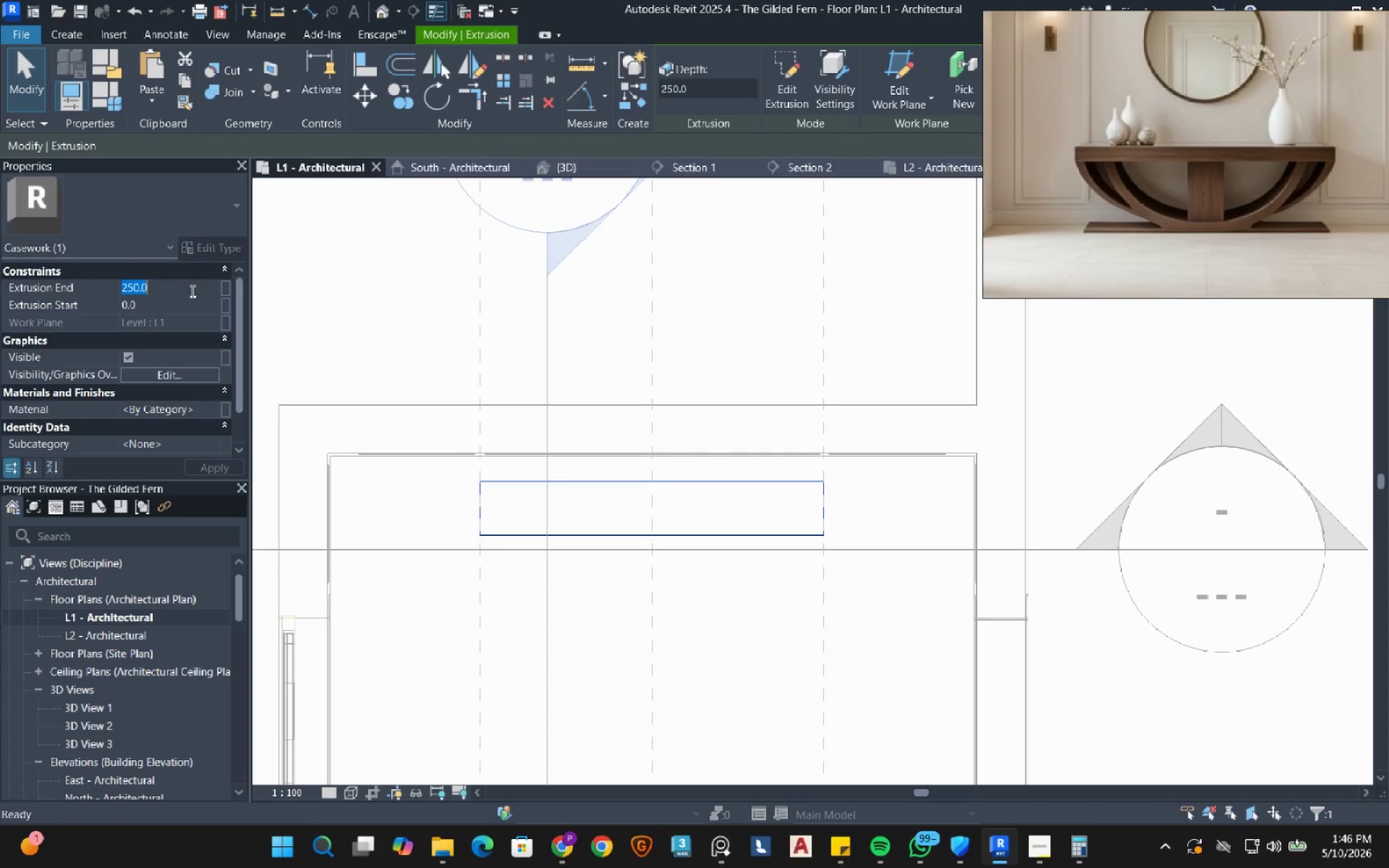 
key(Numpad5)
 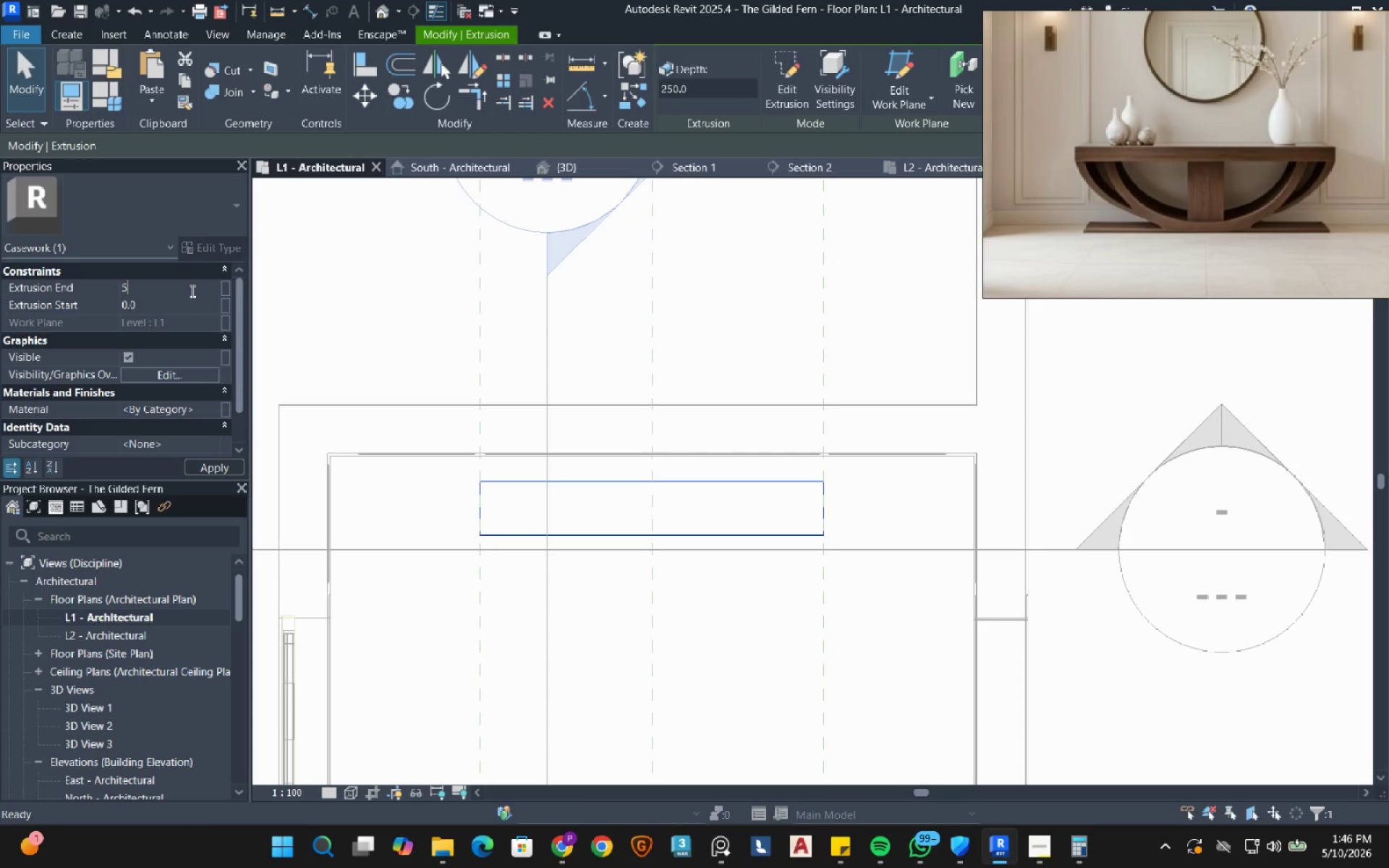 
key(Numpad0)
 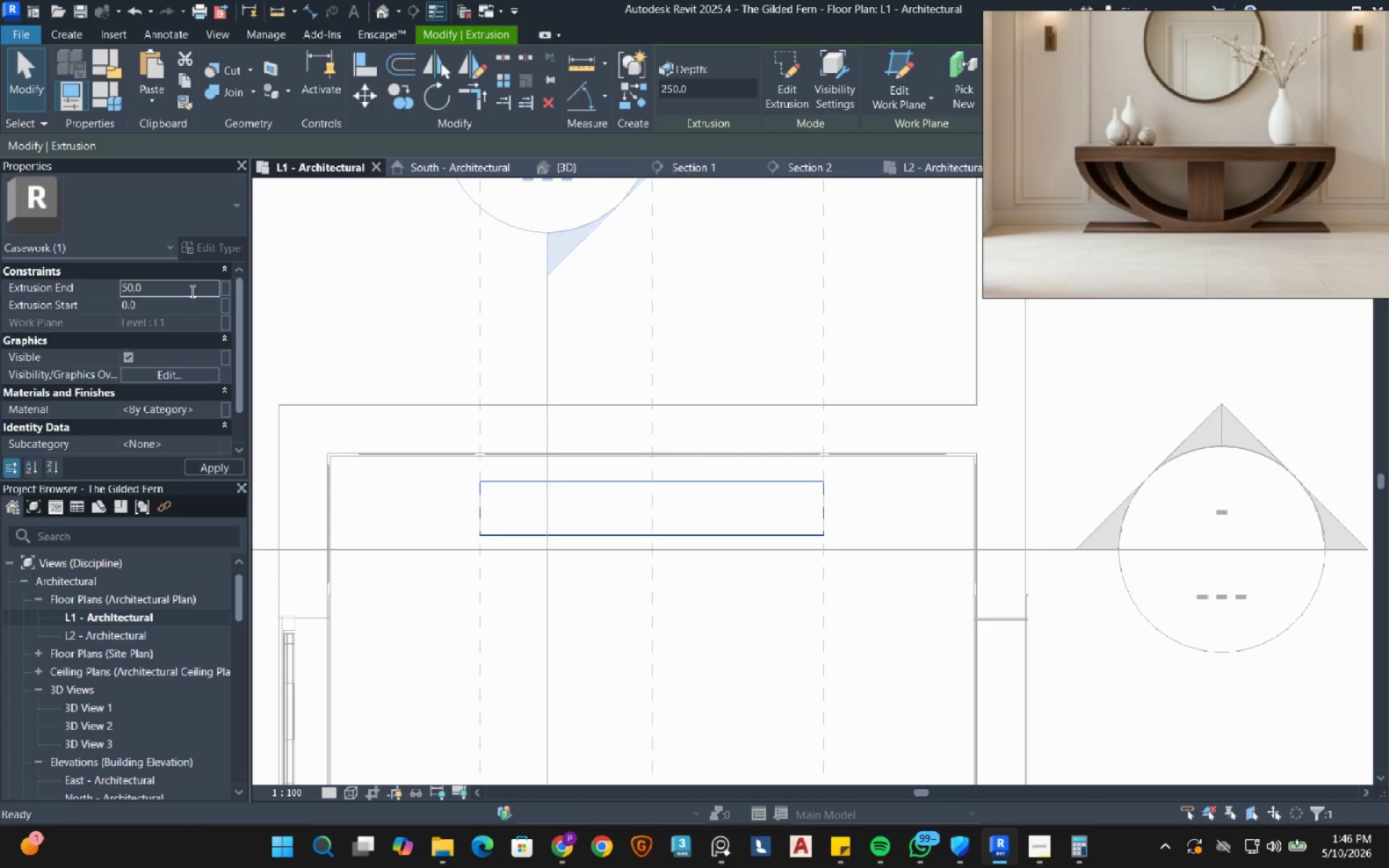 
key(NumpadEnter)
 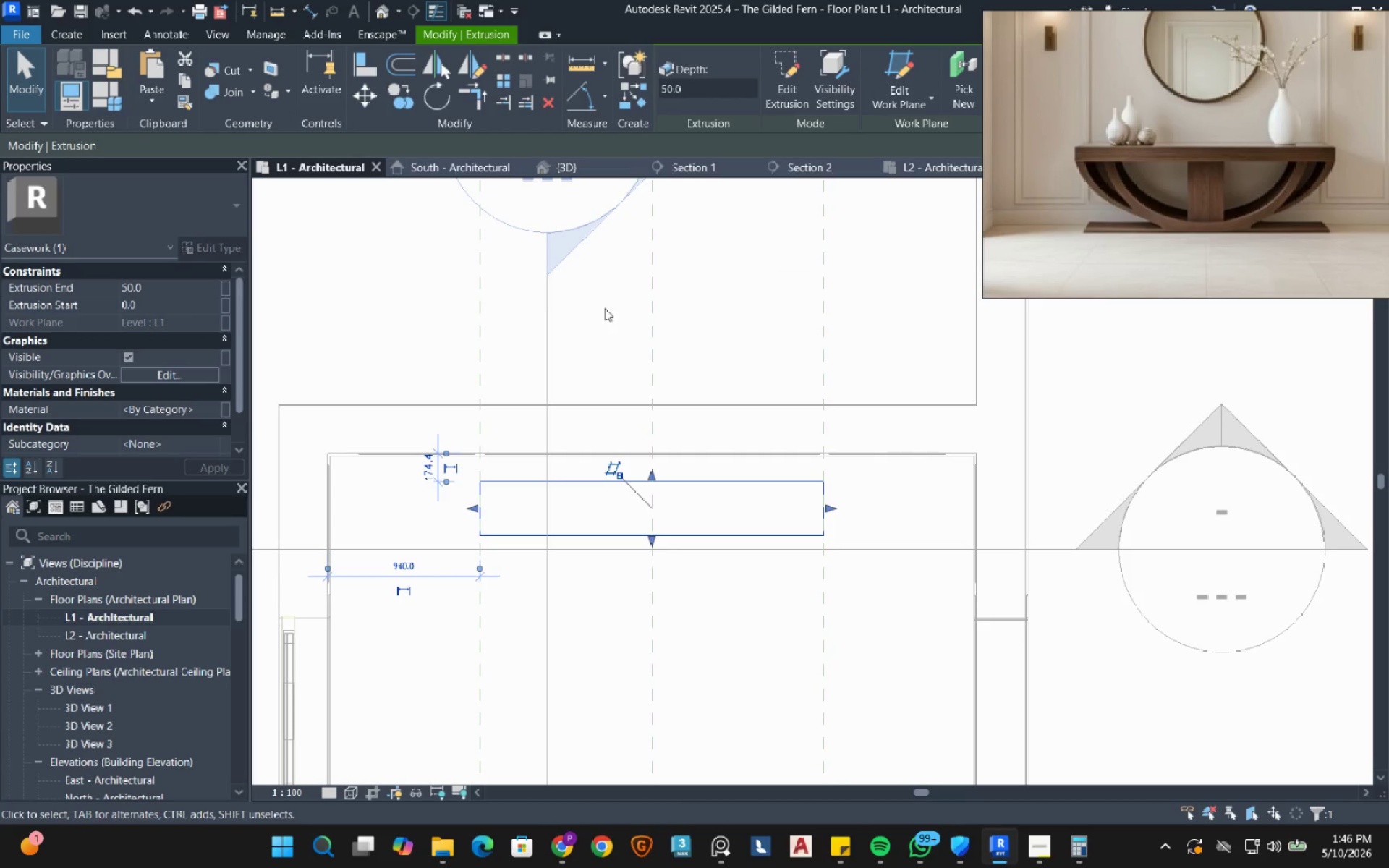 
left_click([615, 315])
 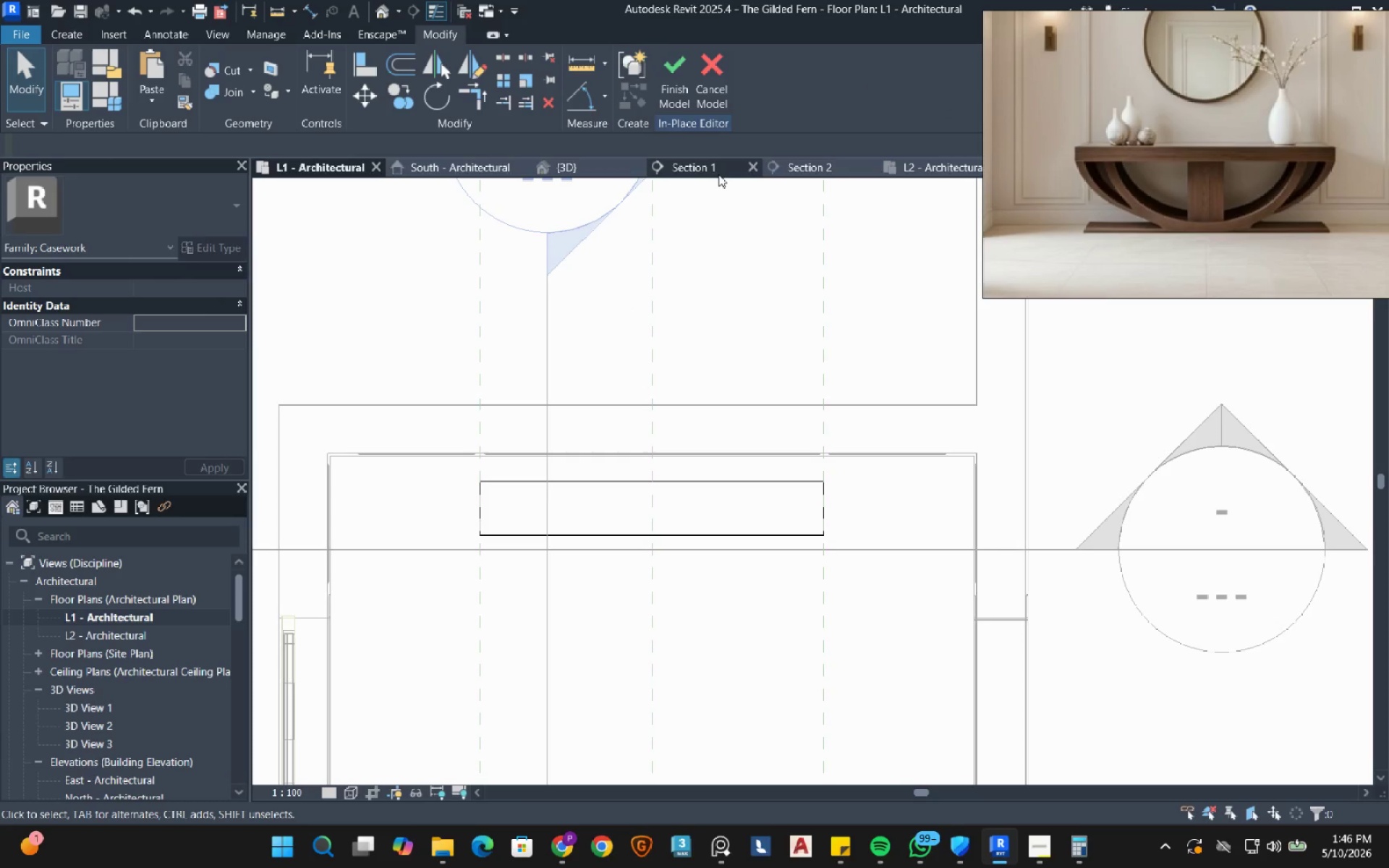 
left_click([718, 174])
 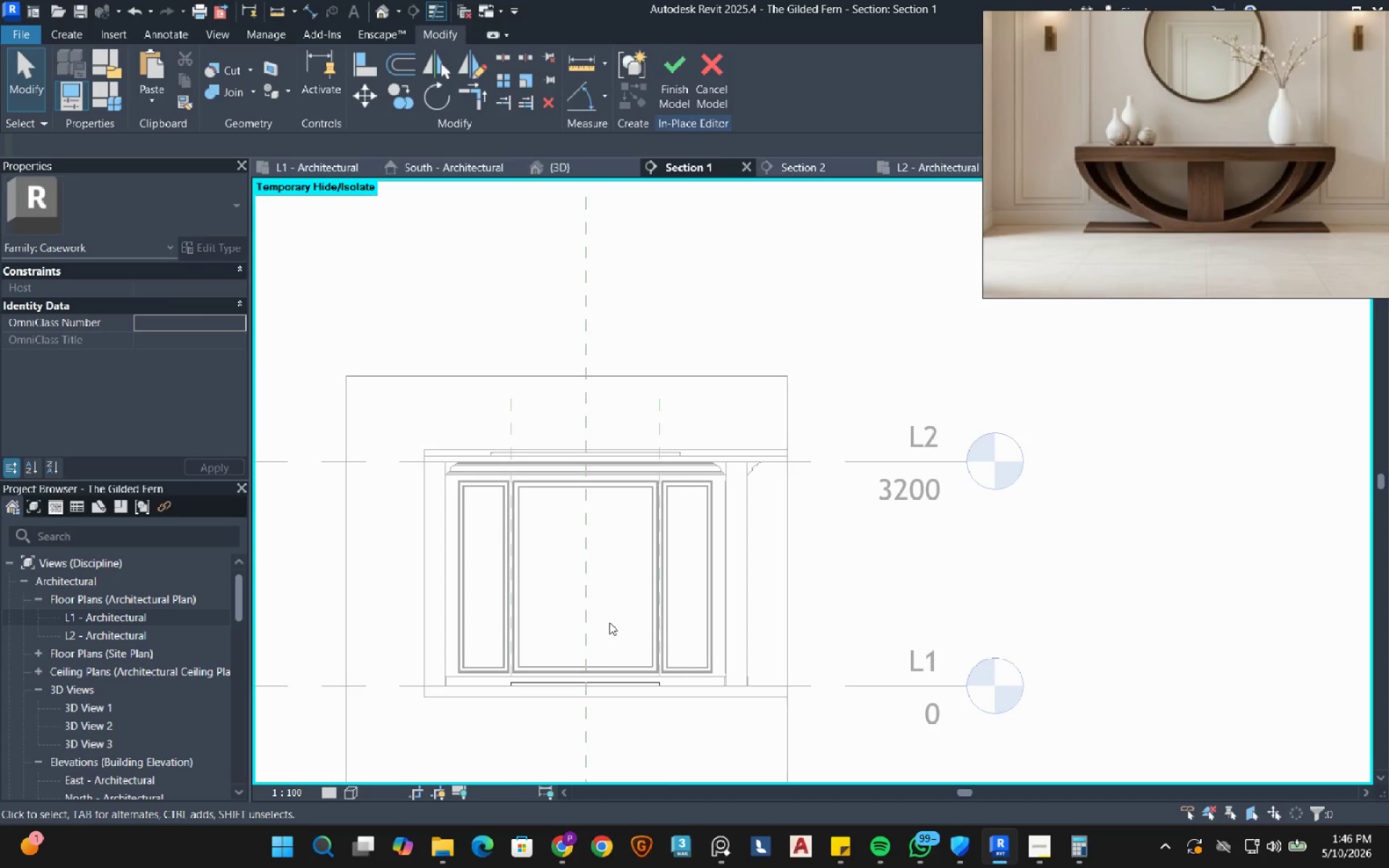 
scroll: coordinate [560, 688], scroll_direction: up, amount: 6.0
 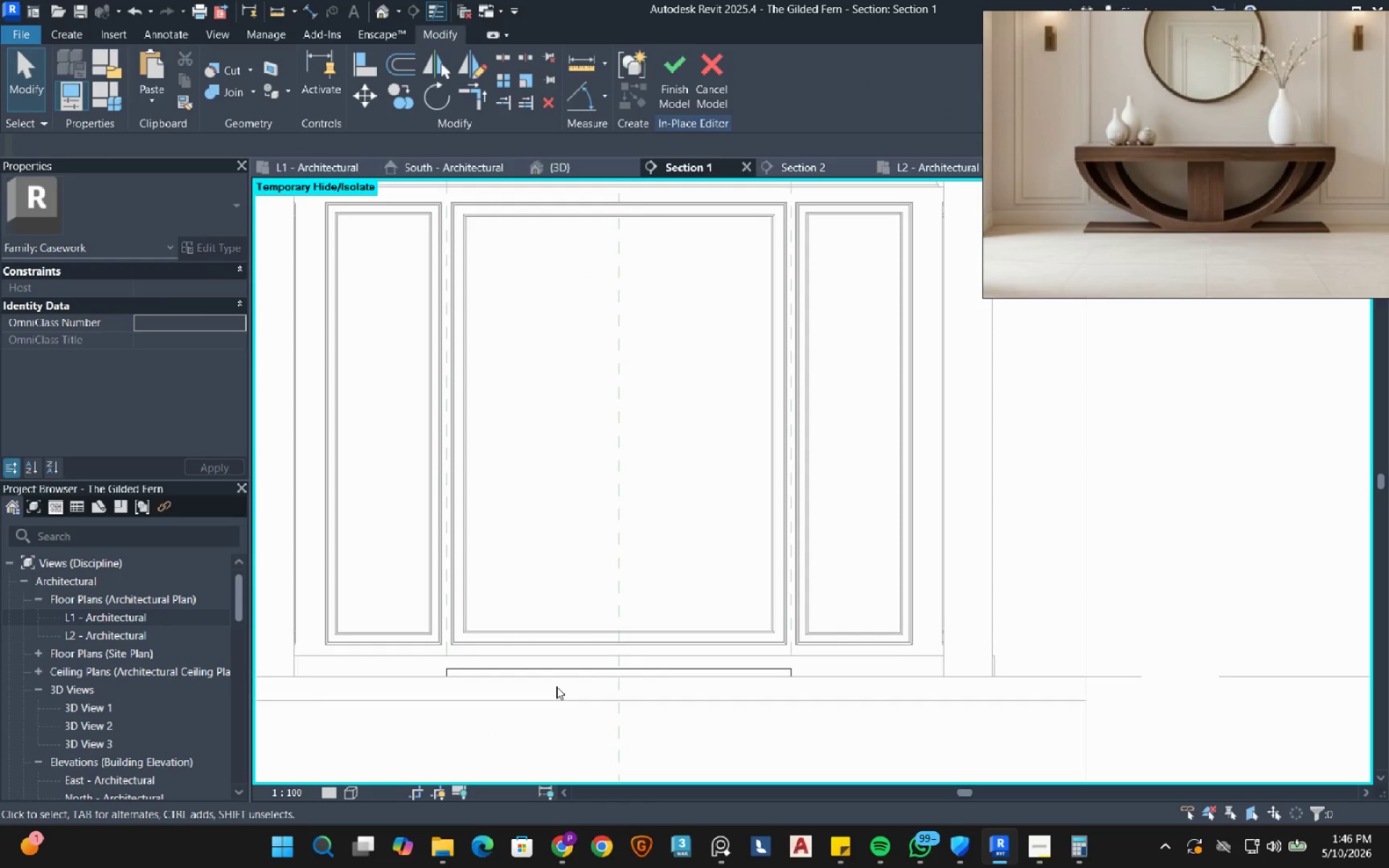 
wait(9.55)
 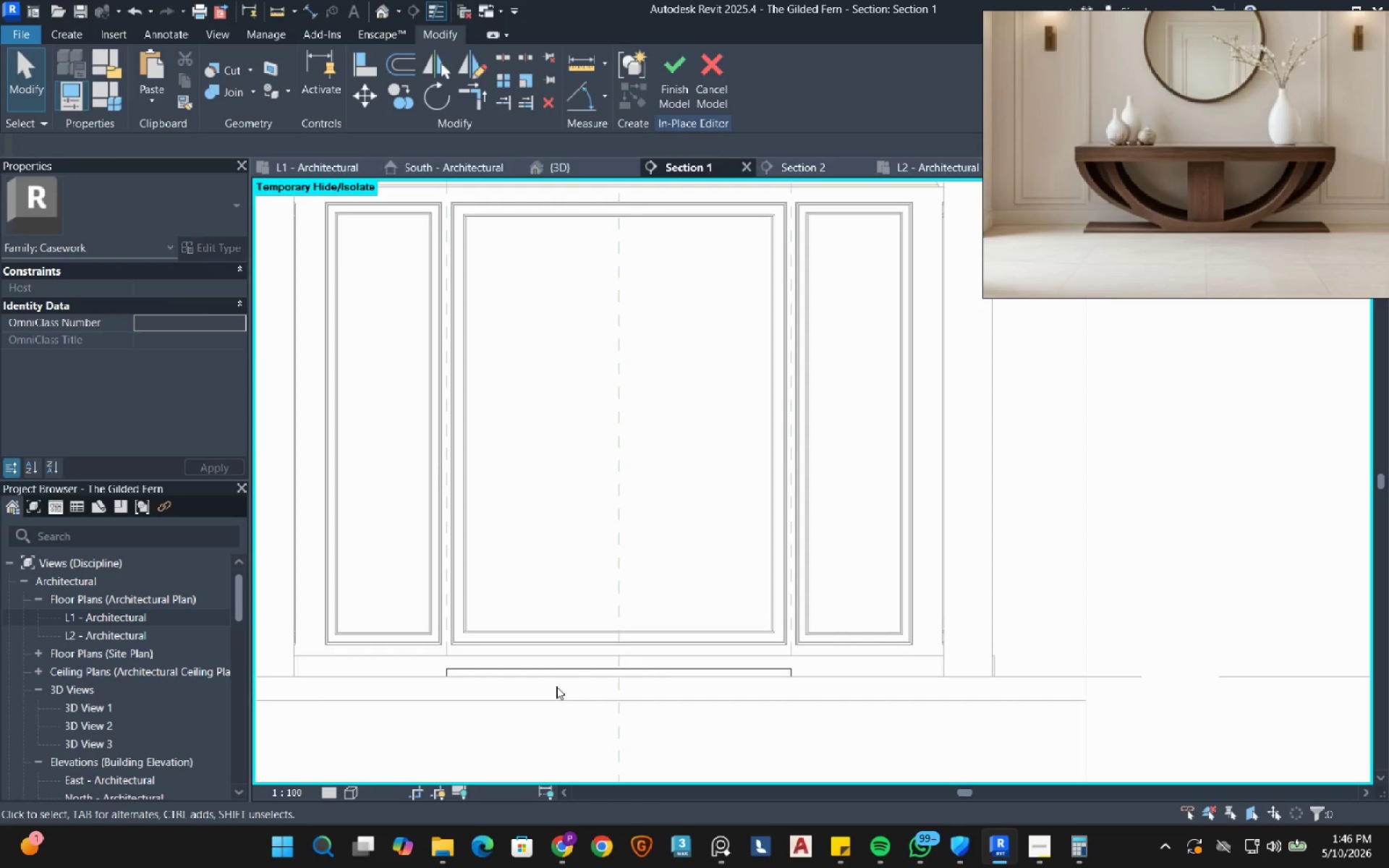 
left_click([566, 848])
 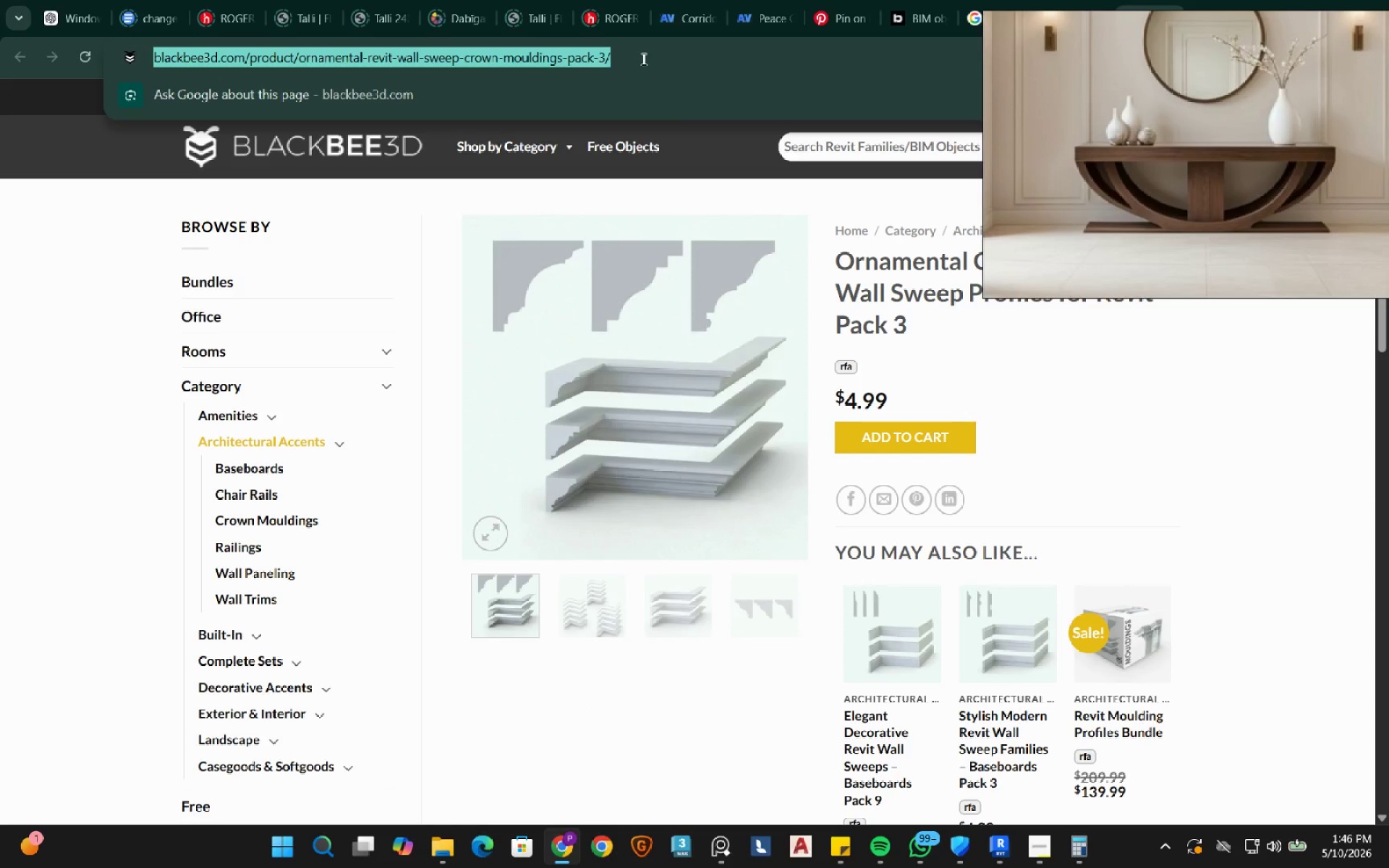 
type(height o )
key(Backspace)
type(f console ta)
 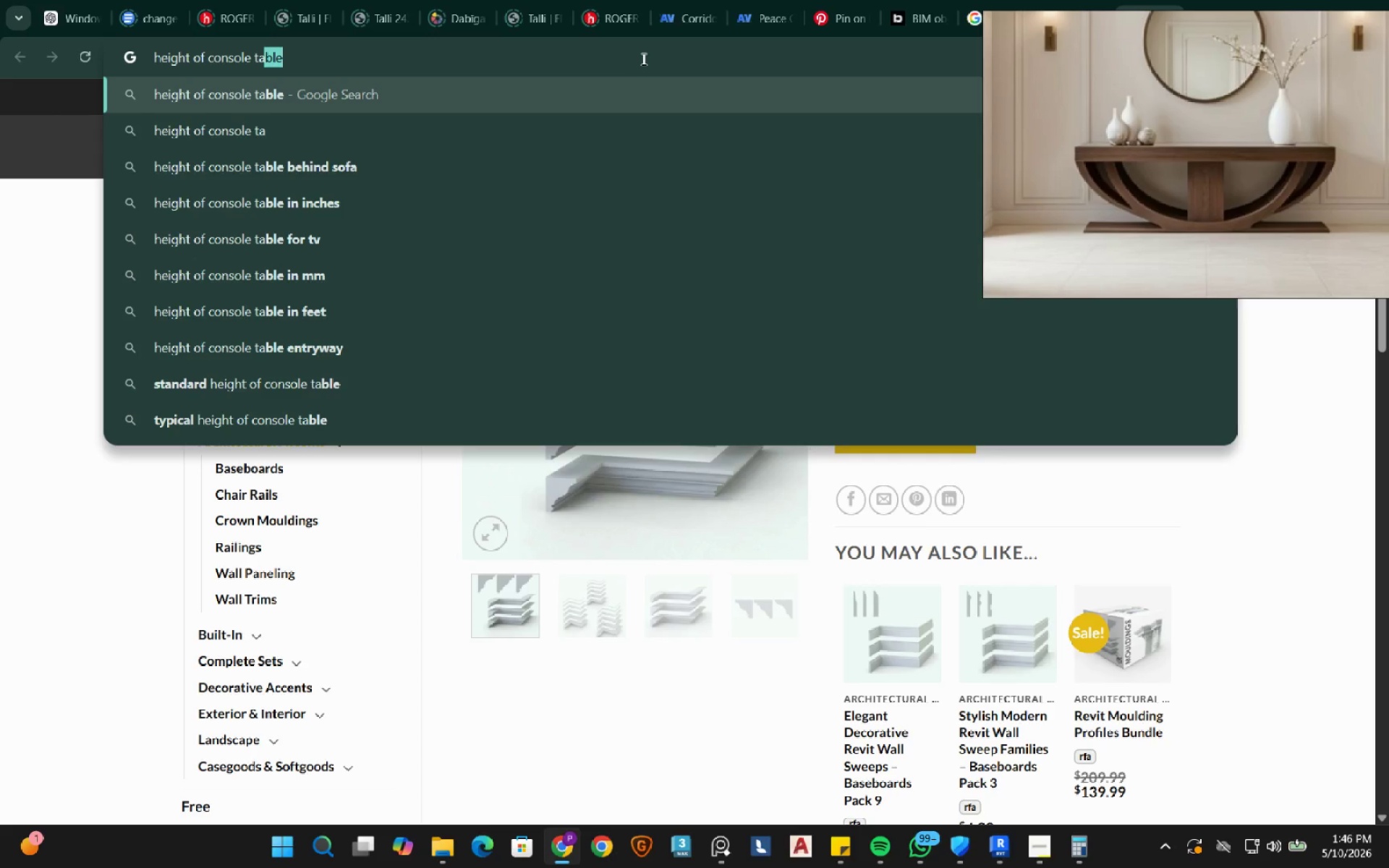 
key(Enter)
 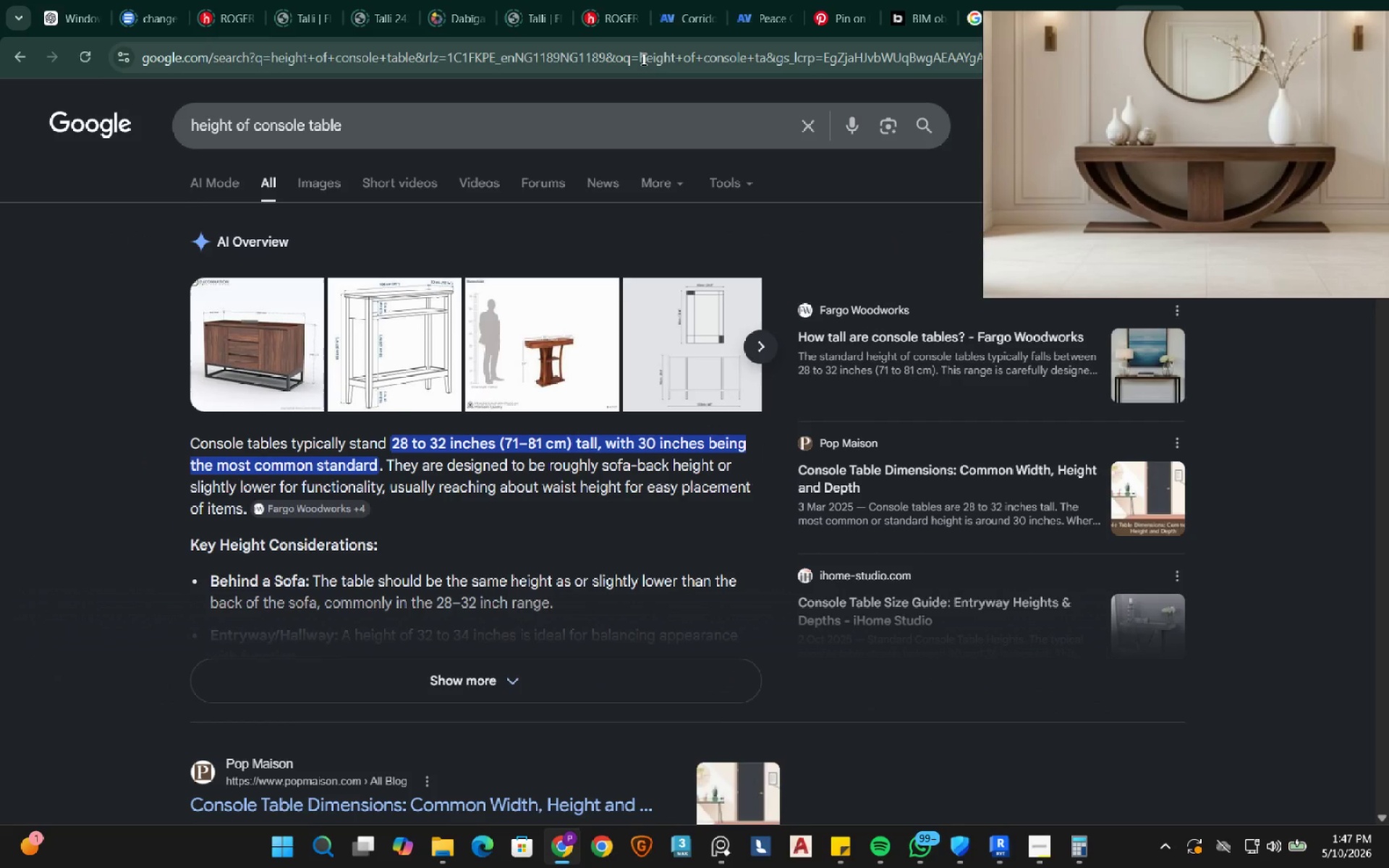 
wait(16.28)
 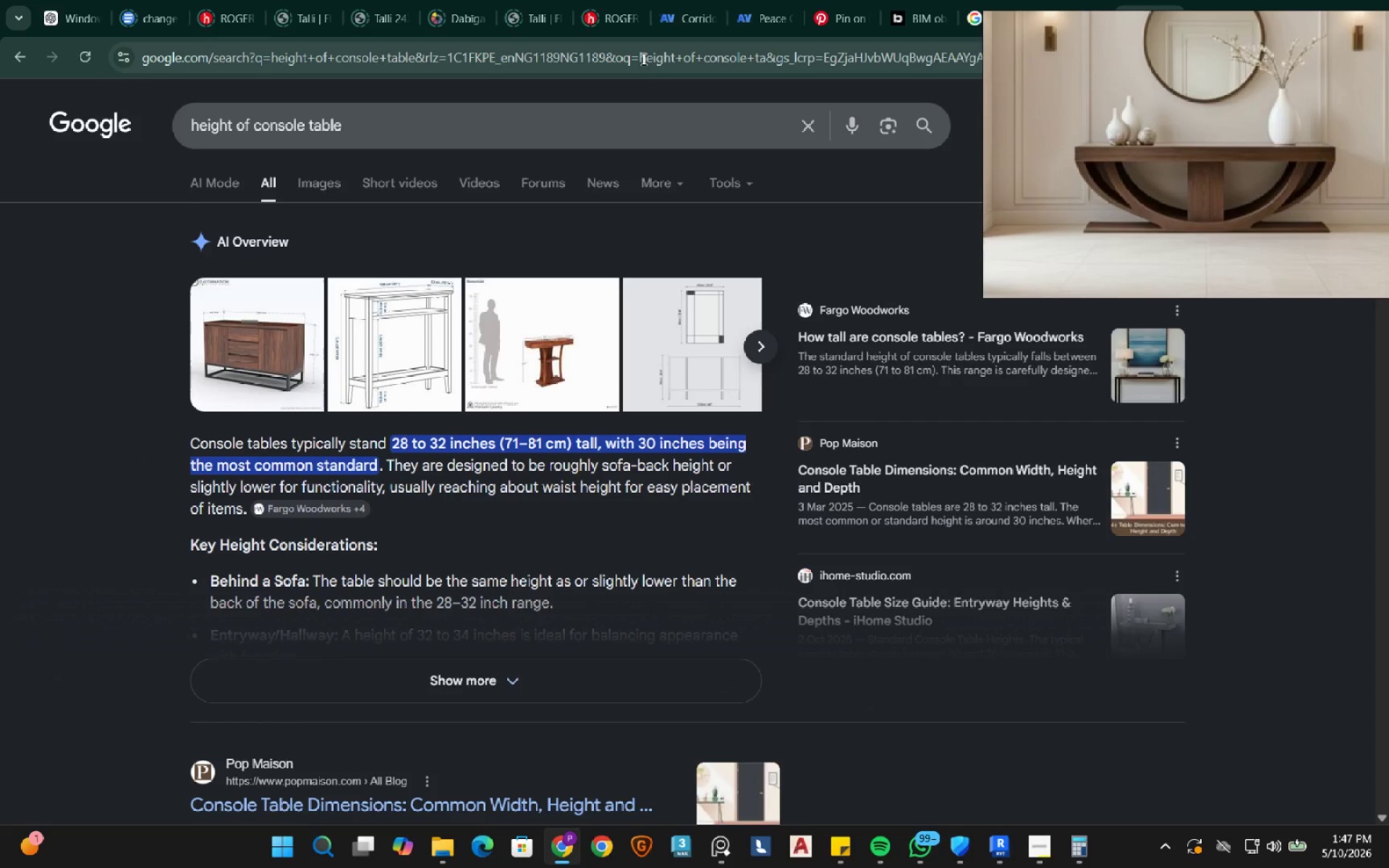 
left_click([524, 676])
 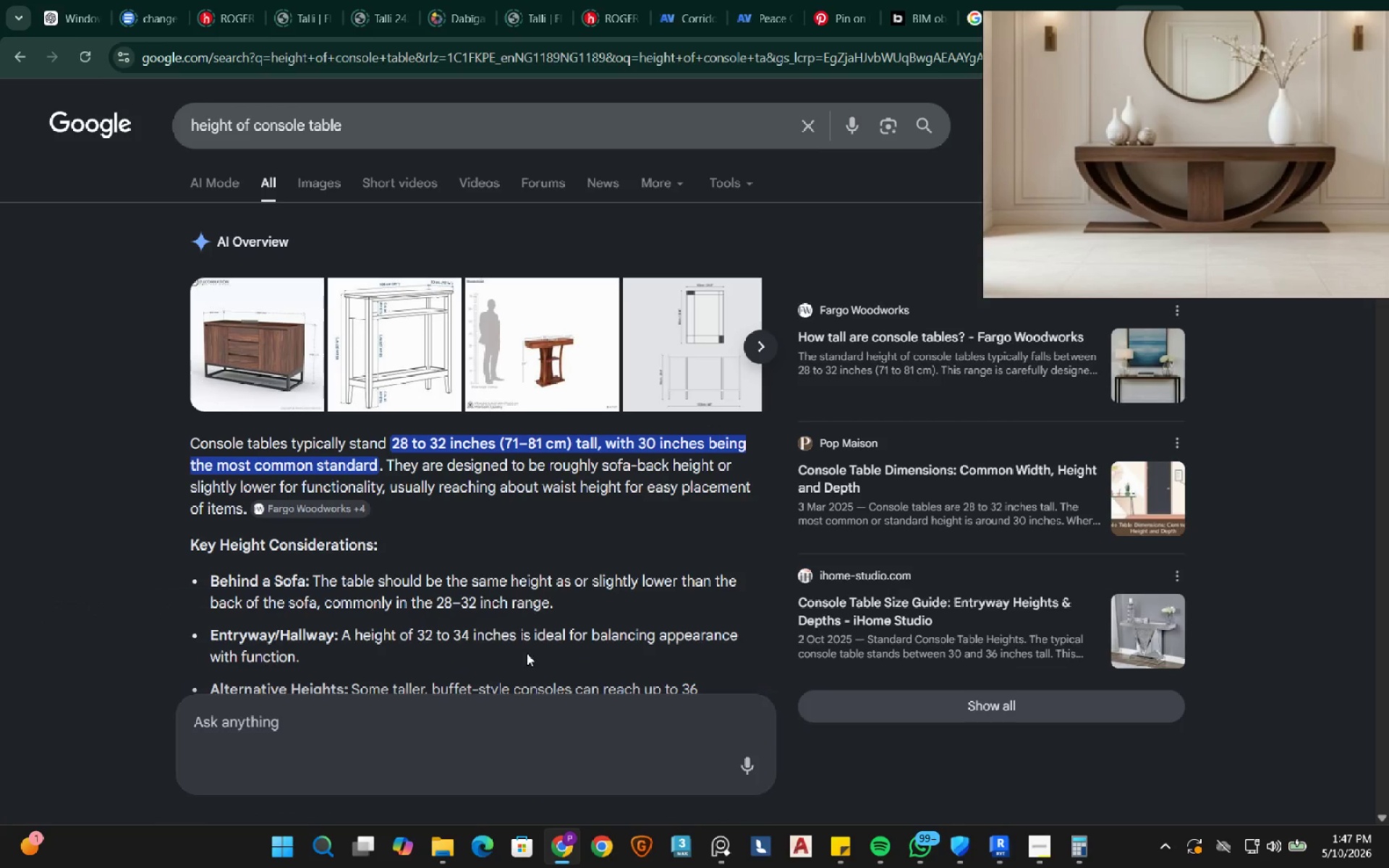 
scroll: coordinate [556, 583], scroll_direction: down, amount: 1.0
 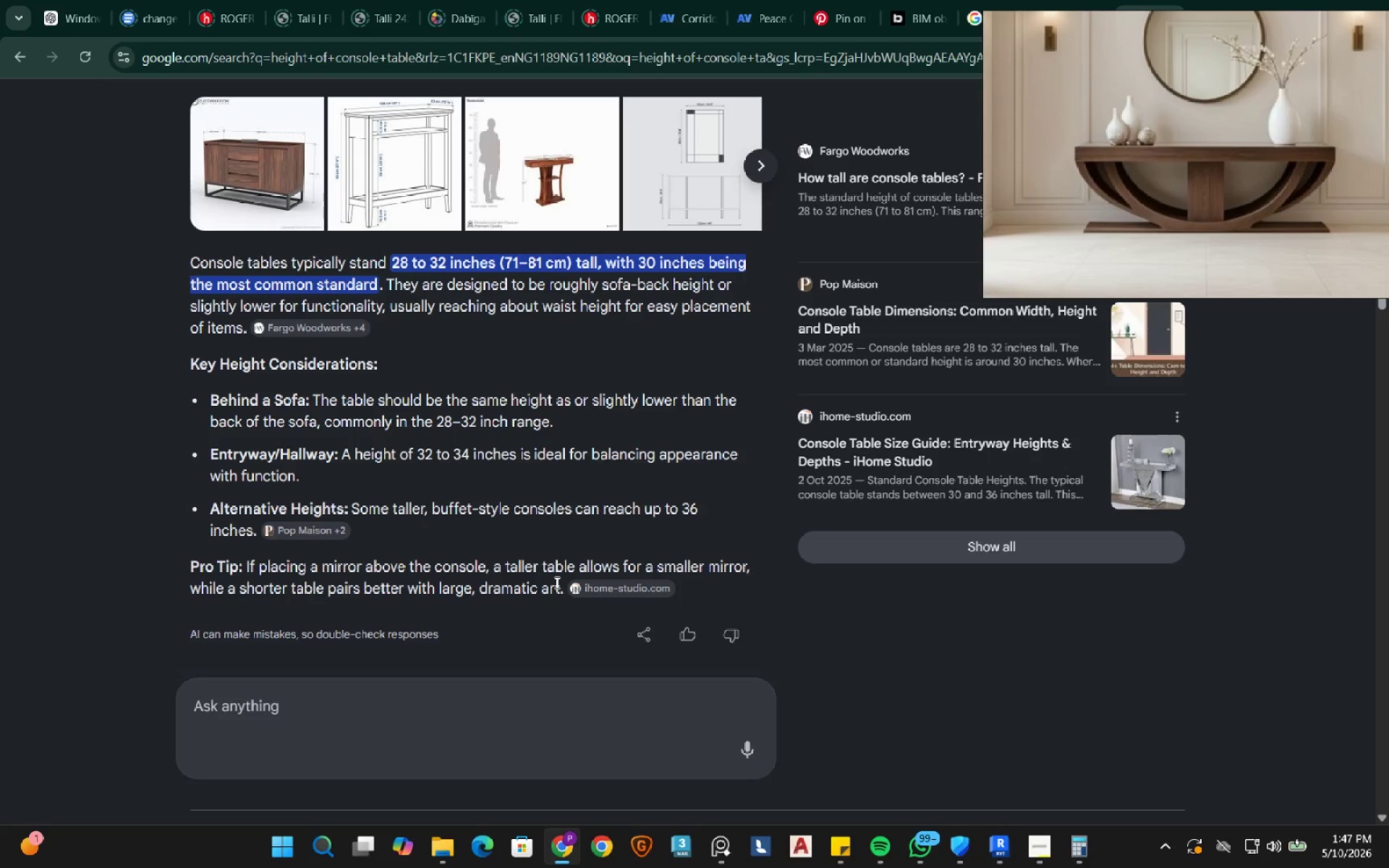 
wait(8.8)
 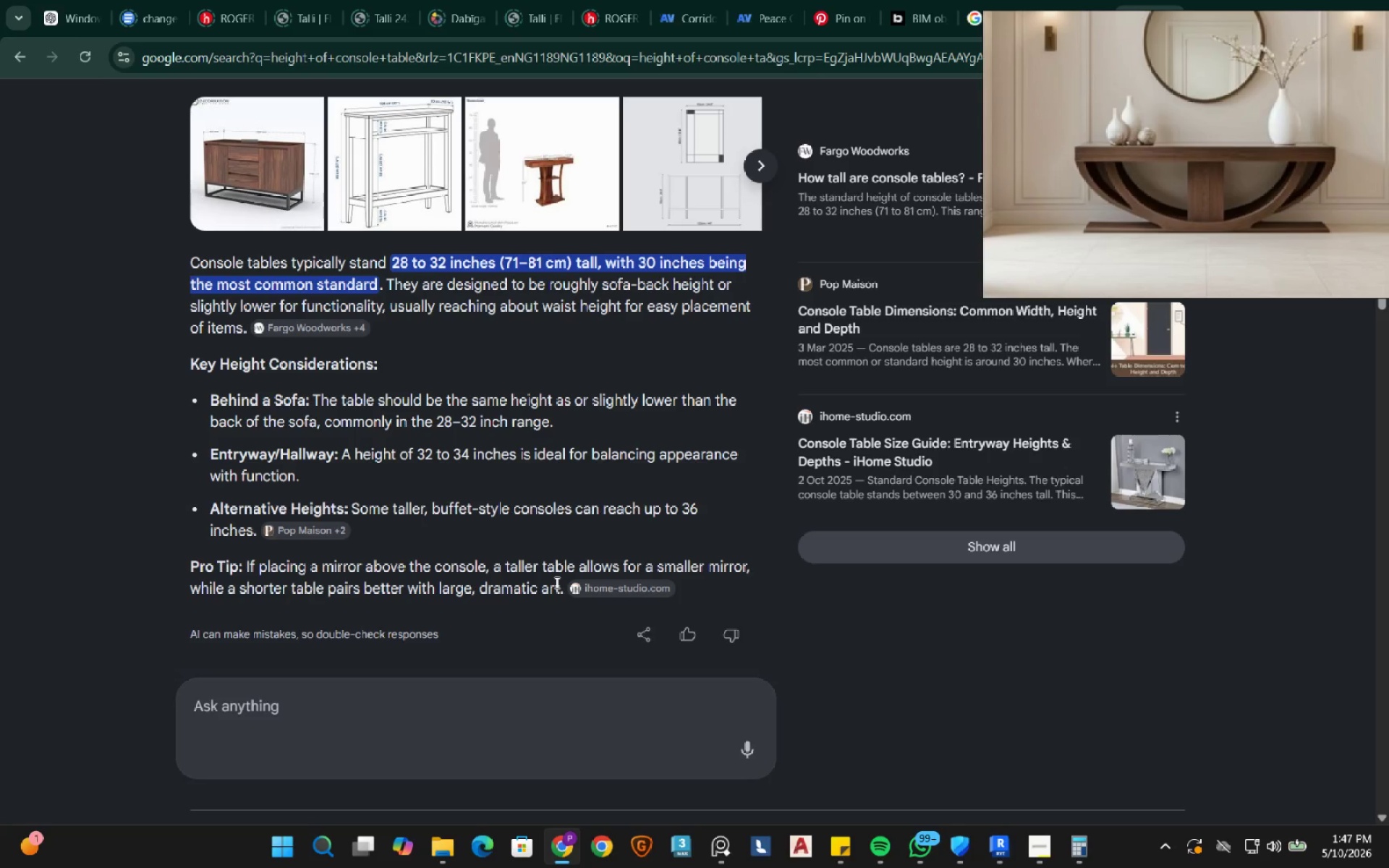 
scroll: coordinate [531, 485], scroll_direction: up, amount: 8.0
 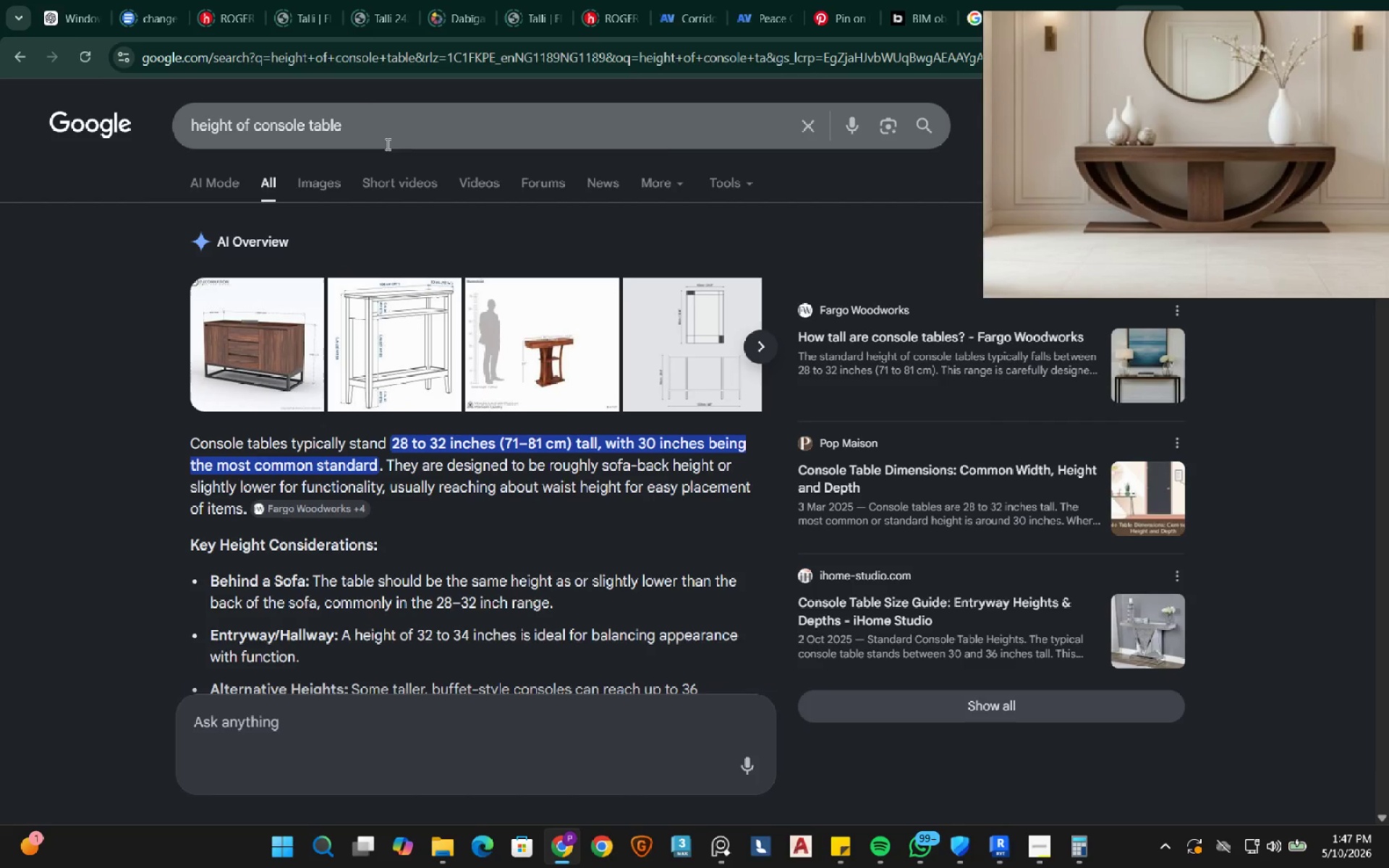 
left_click_drag(start_coordinate=[380, 124], to_coordinate=[60, 97])
 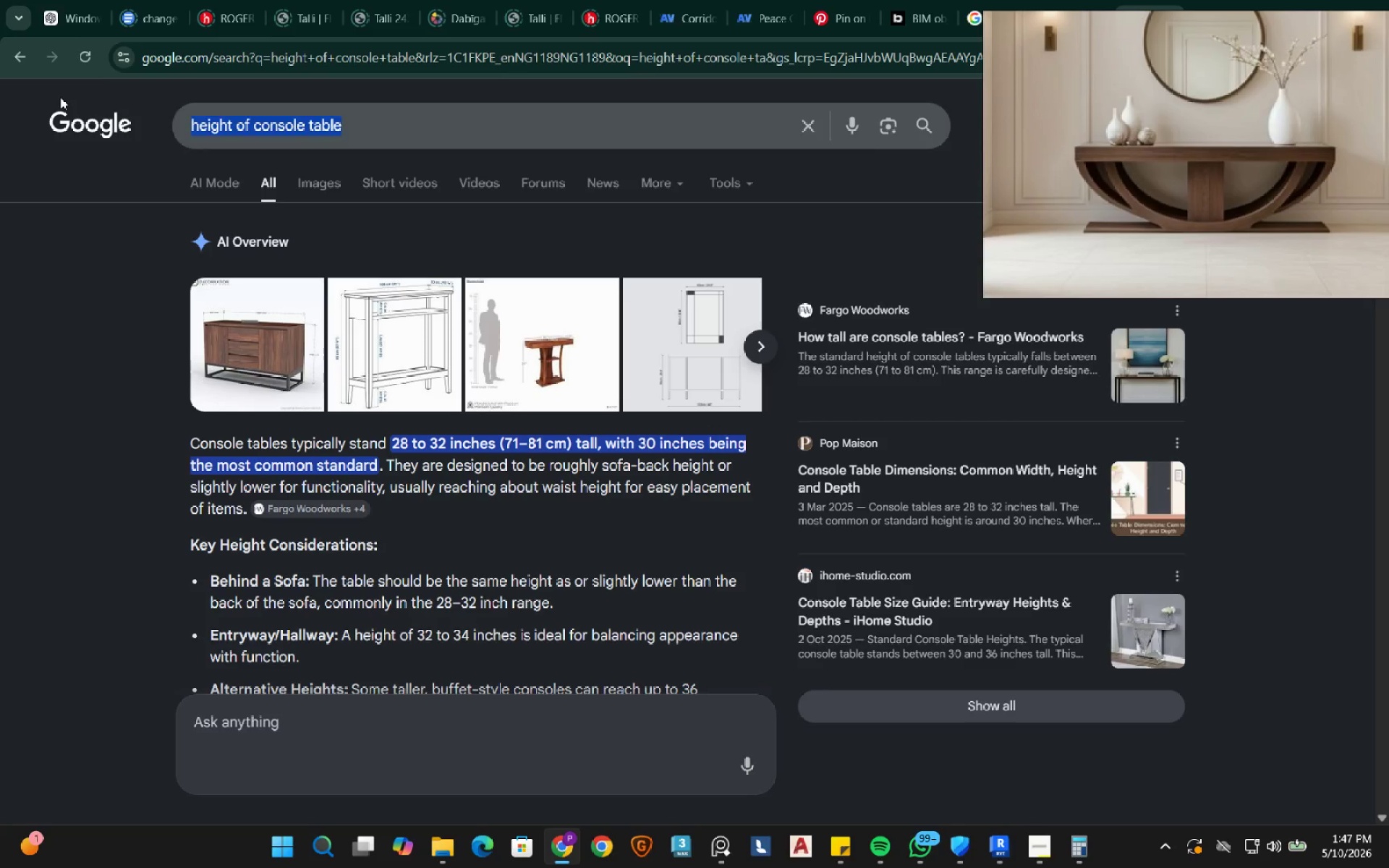 
type(33 in)
 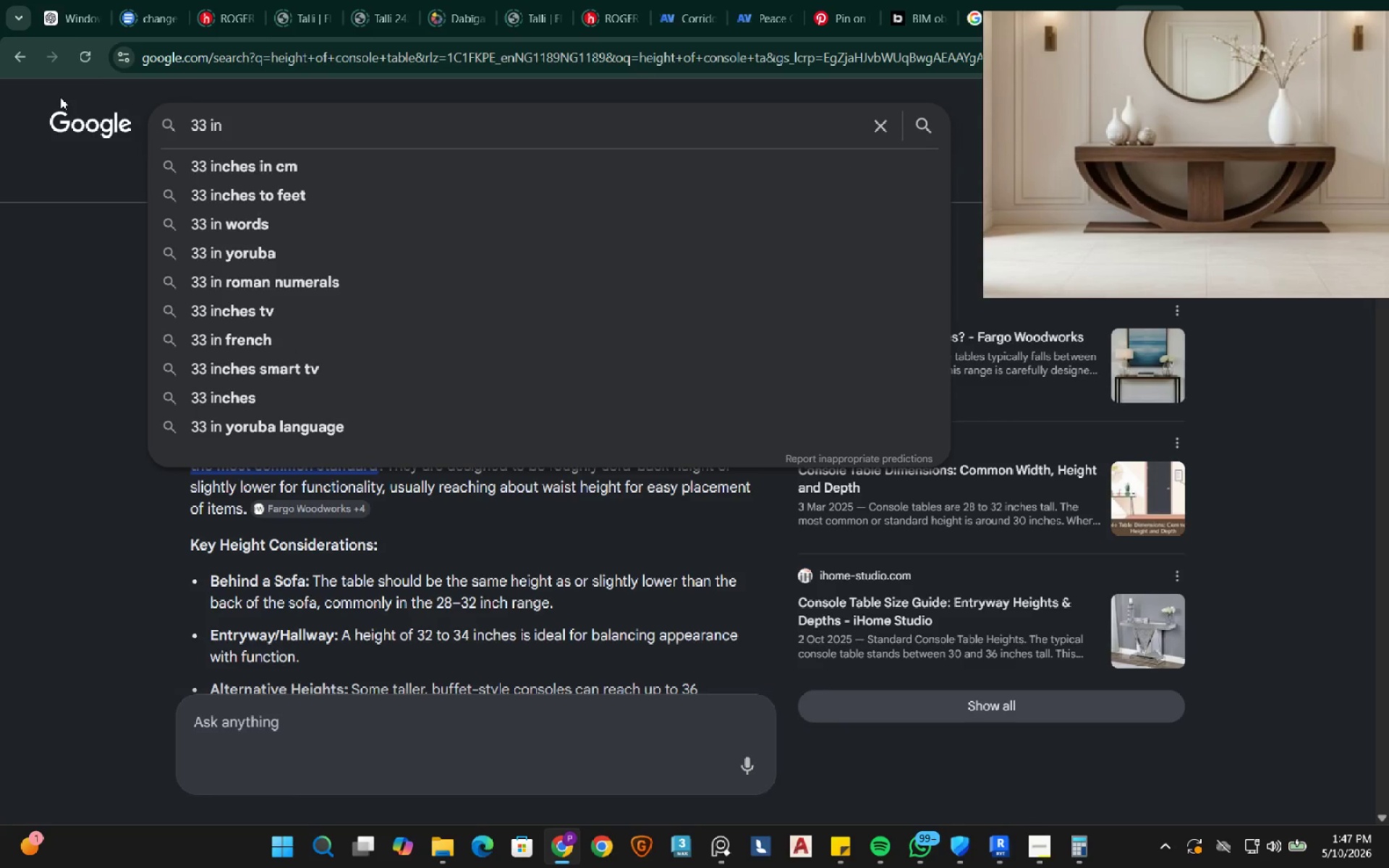 
key(ArrowDown)
 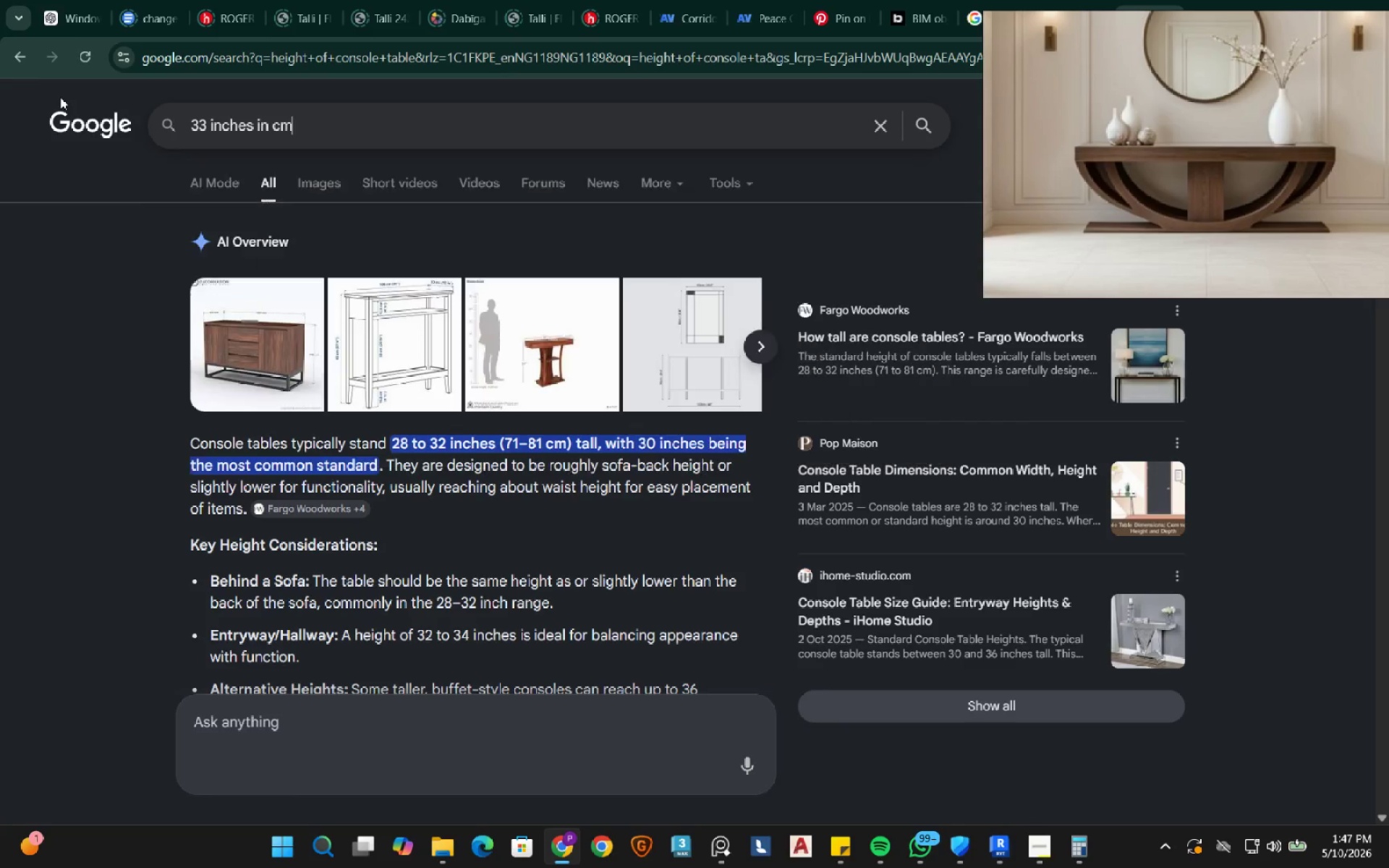 
key(Enter)
 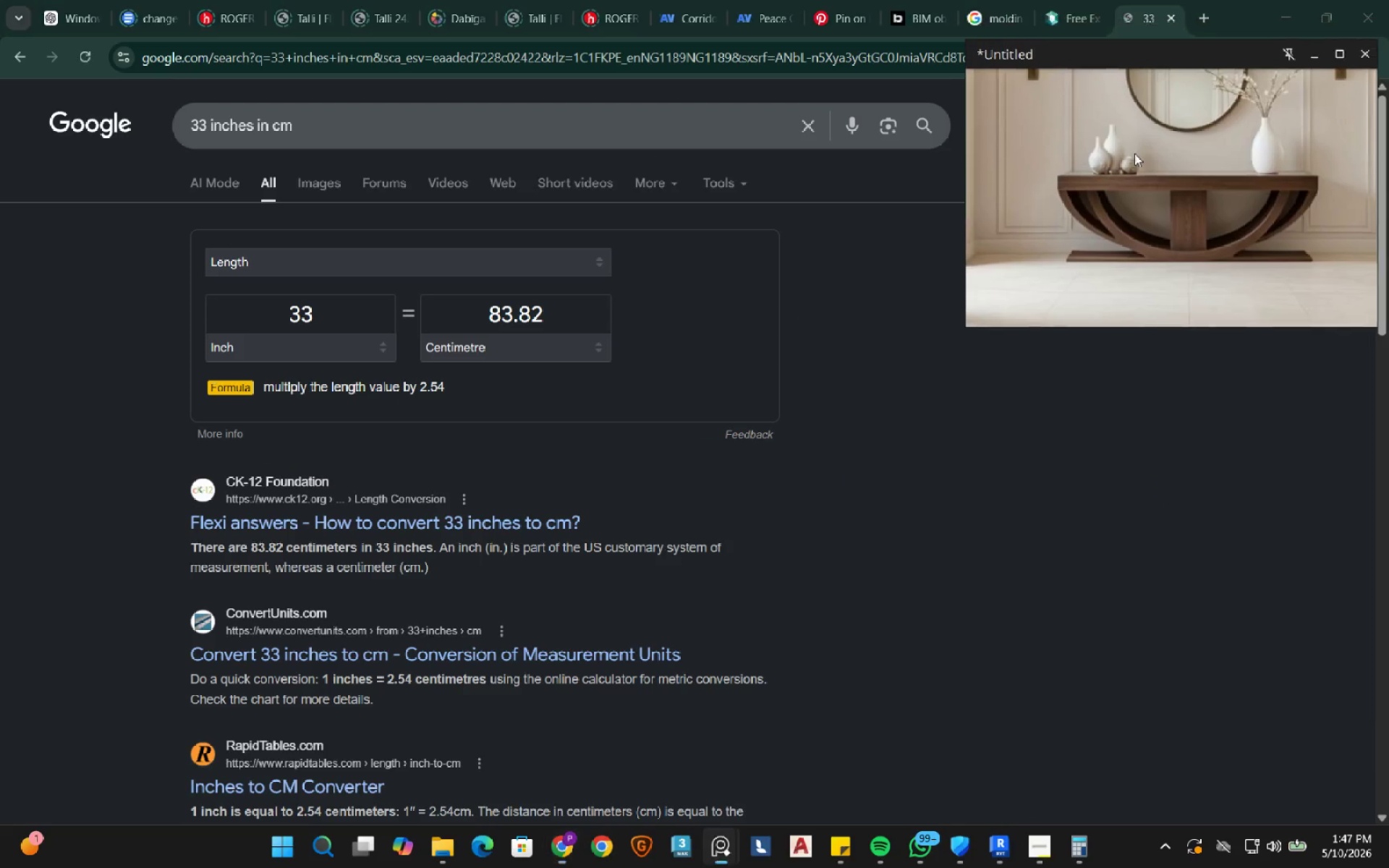 
left_click([1295, 7])
 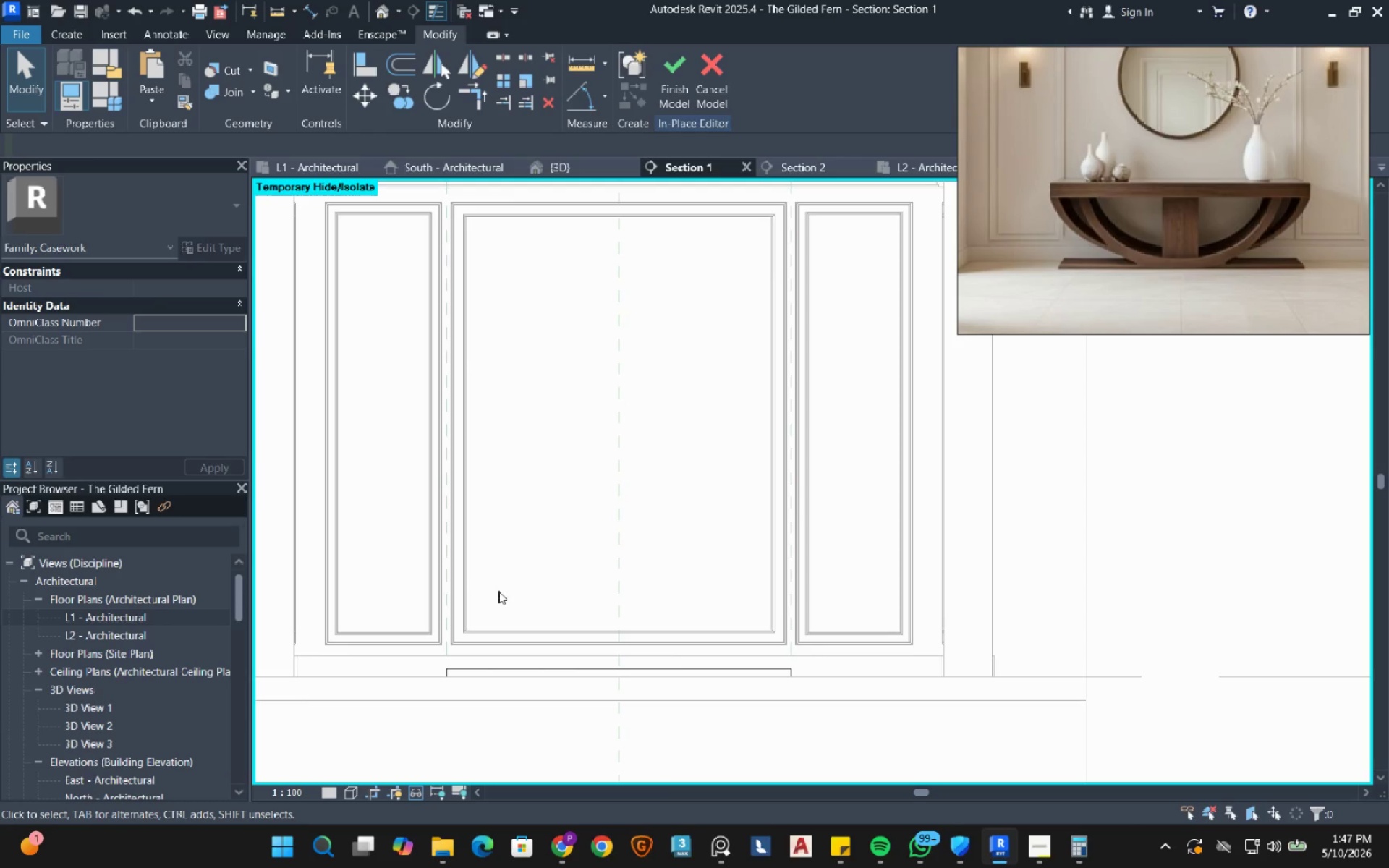 
wait(7.23)
 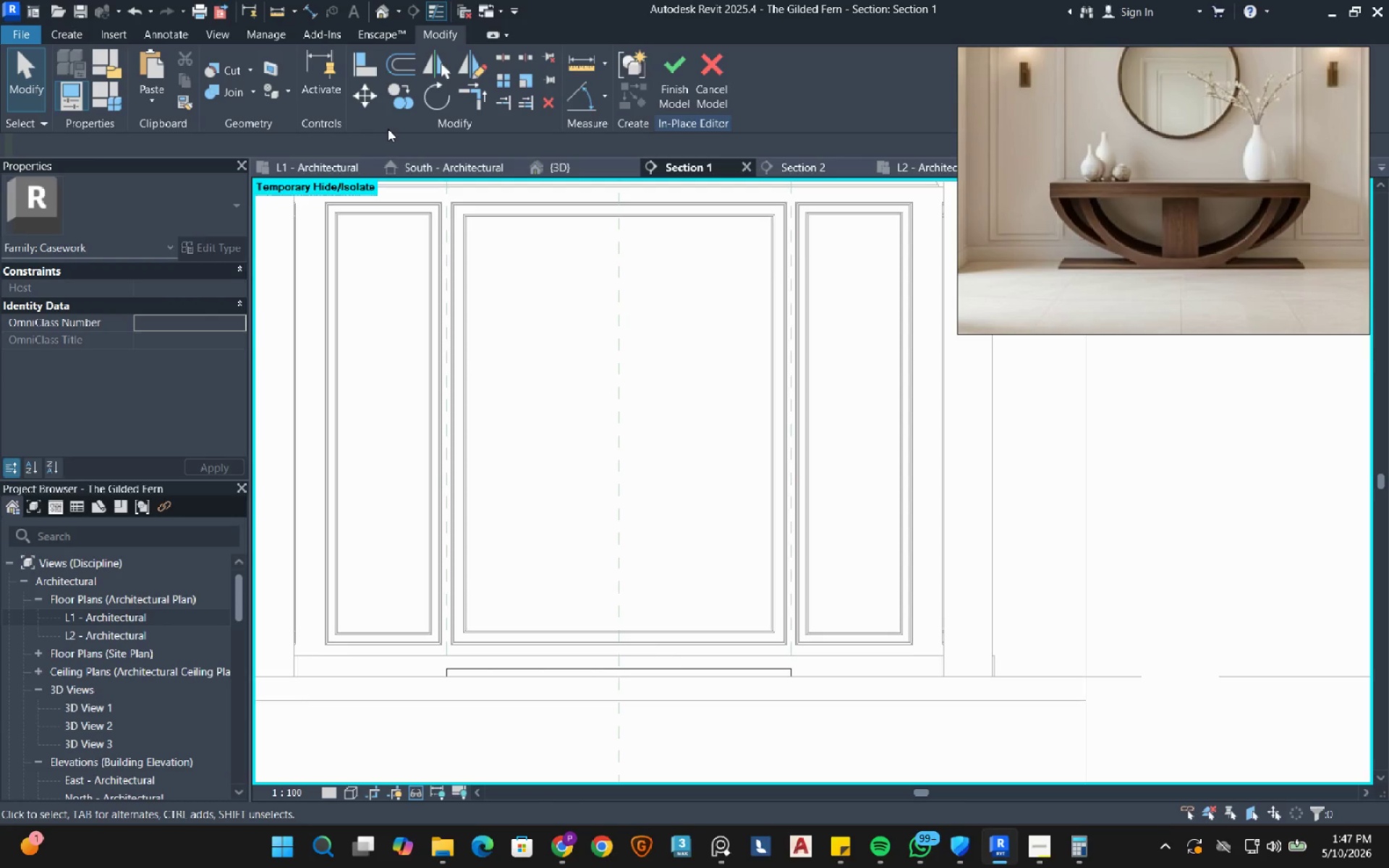 
left_click([679, 95])
 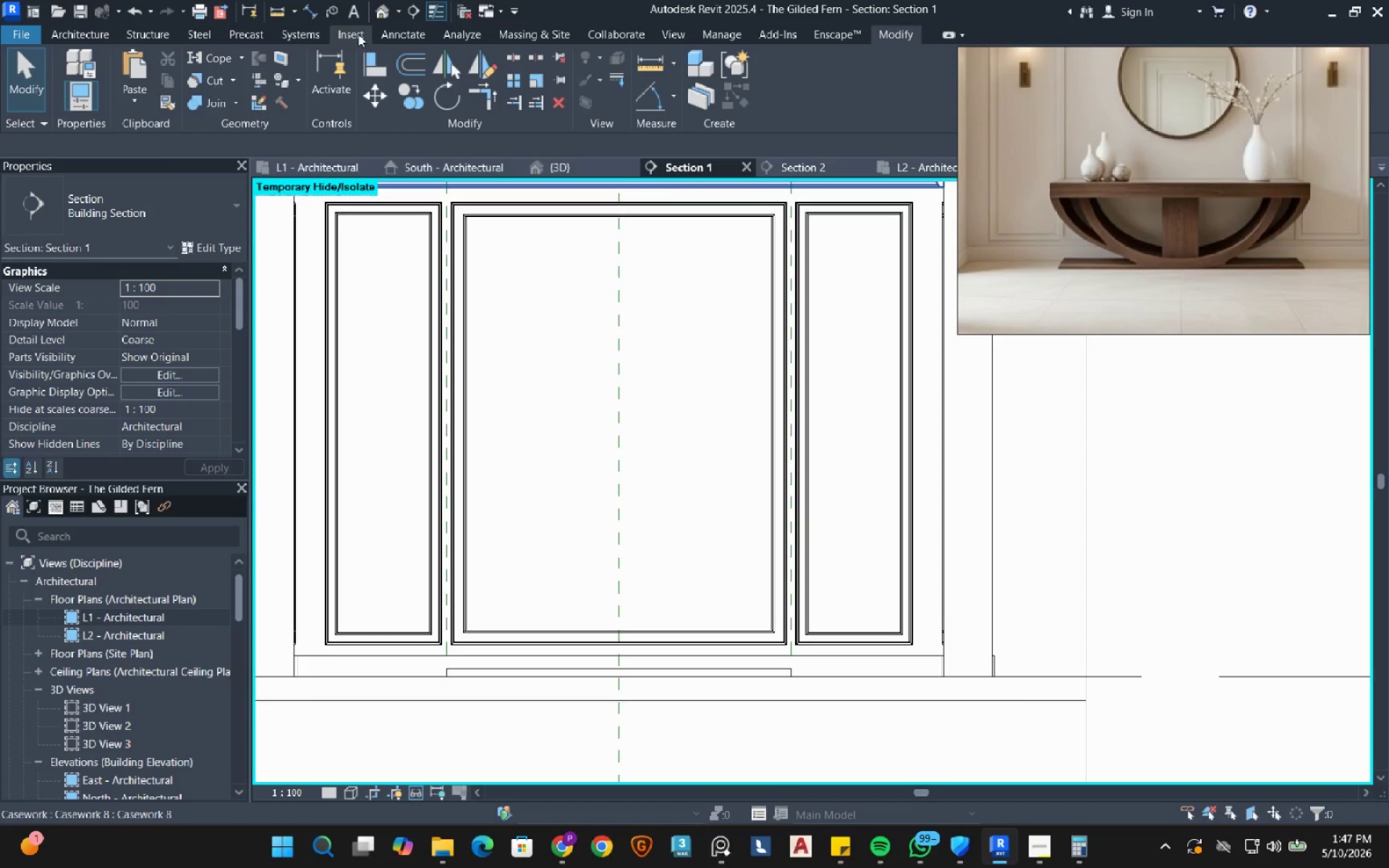 
left_click([391, 39])
 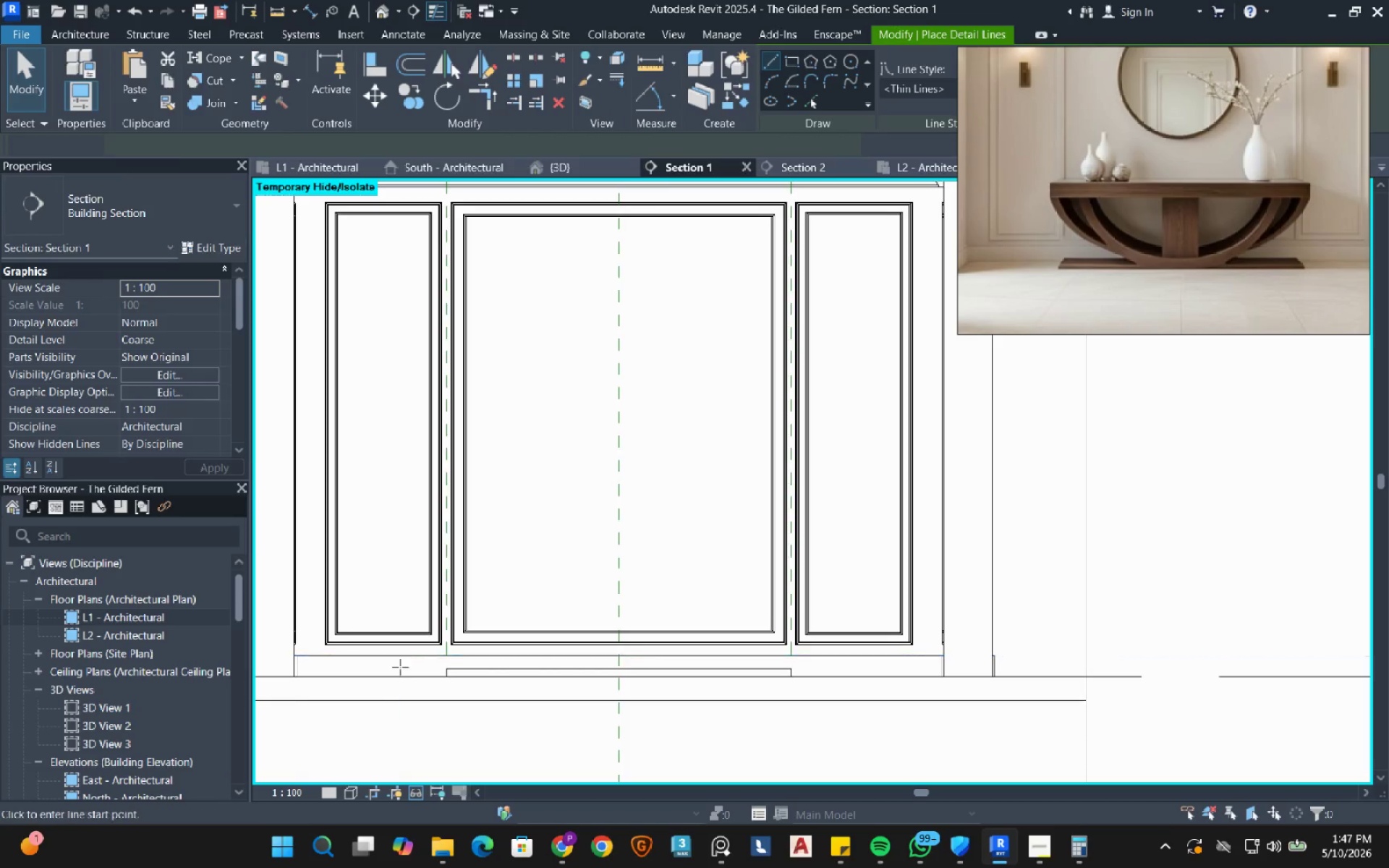 
left_click([398, 677])
 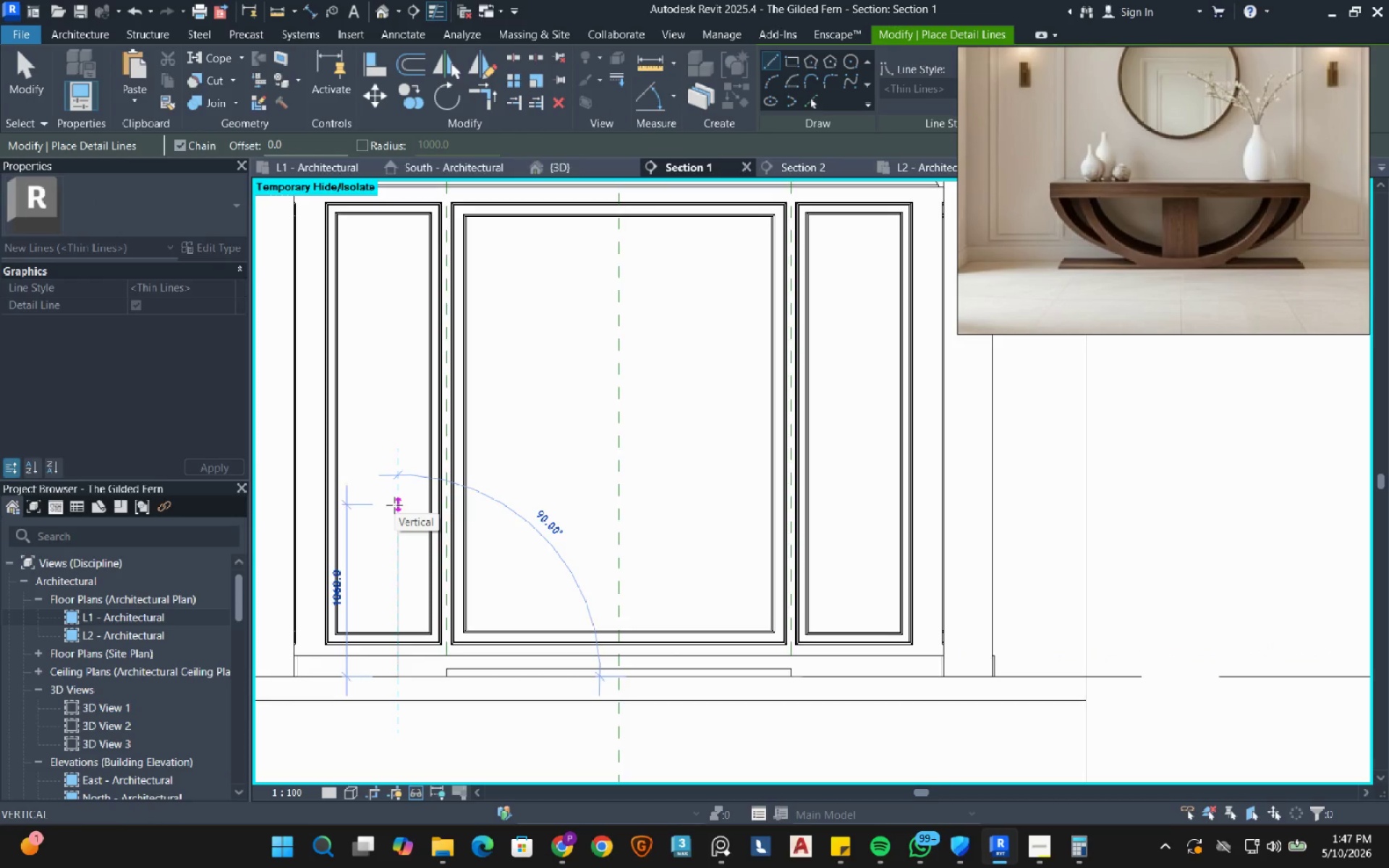 
key(Numpad8)
 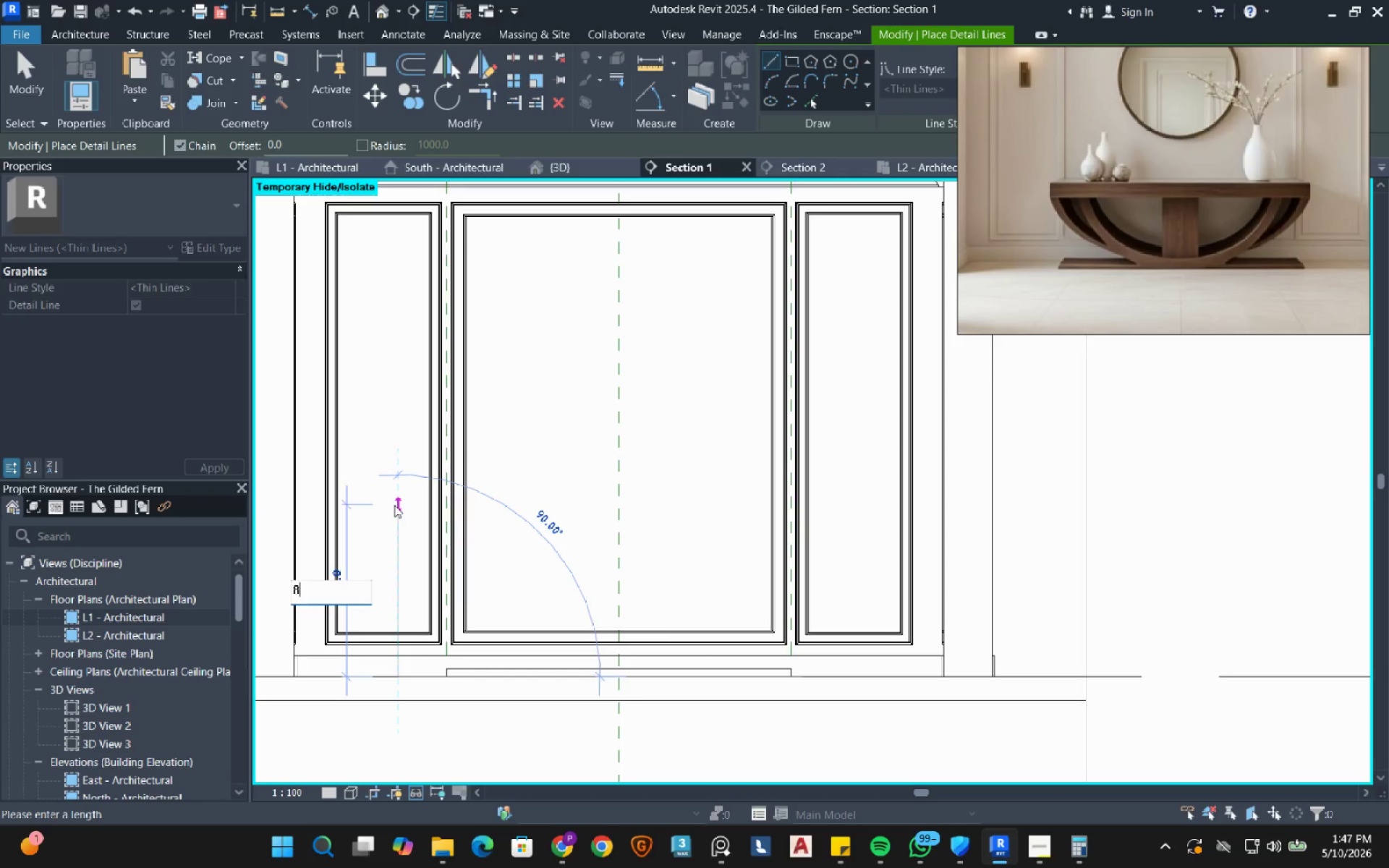 
key(Numpad0)
 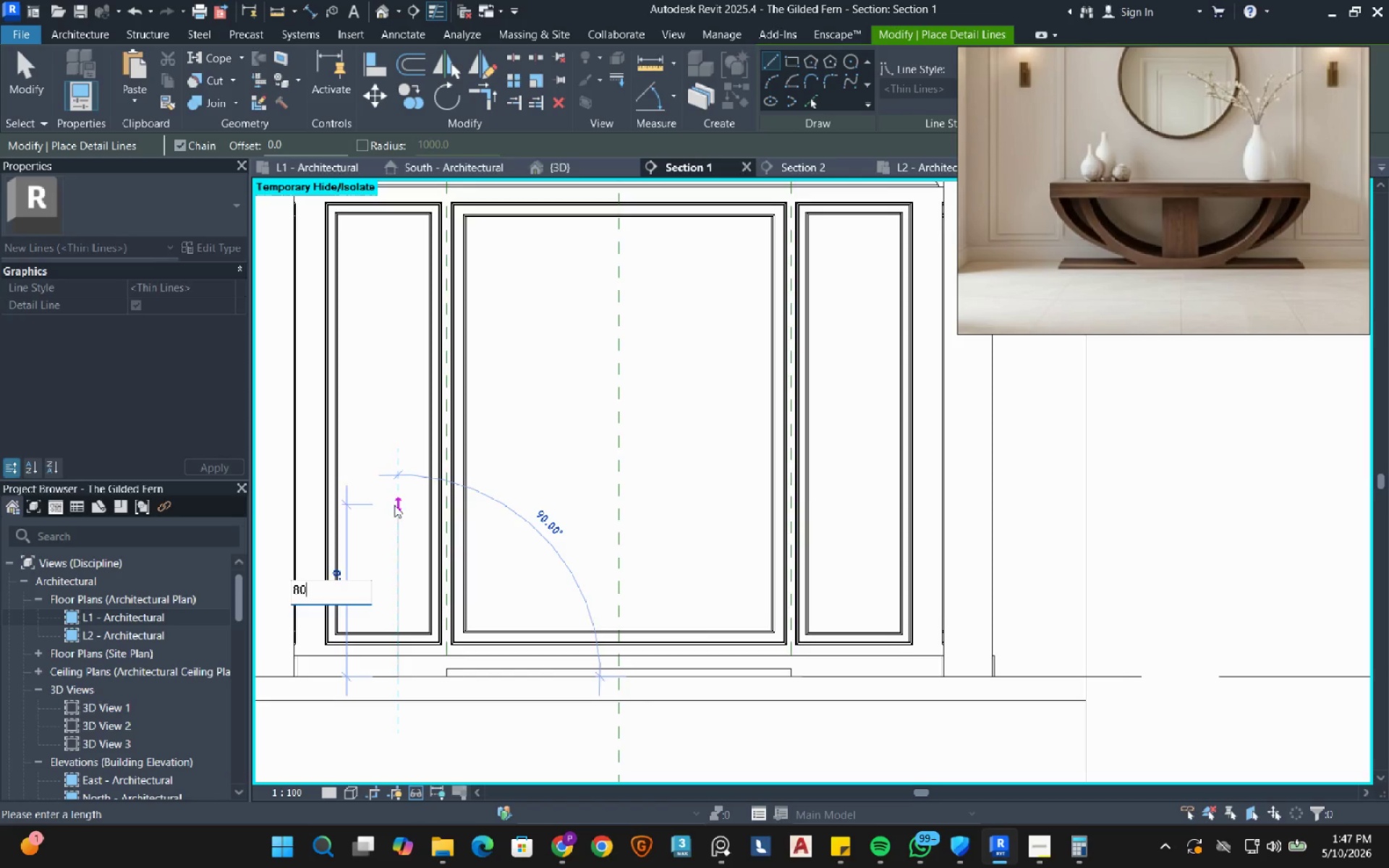 
key(Numpad0)
 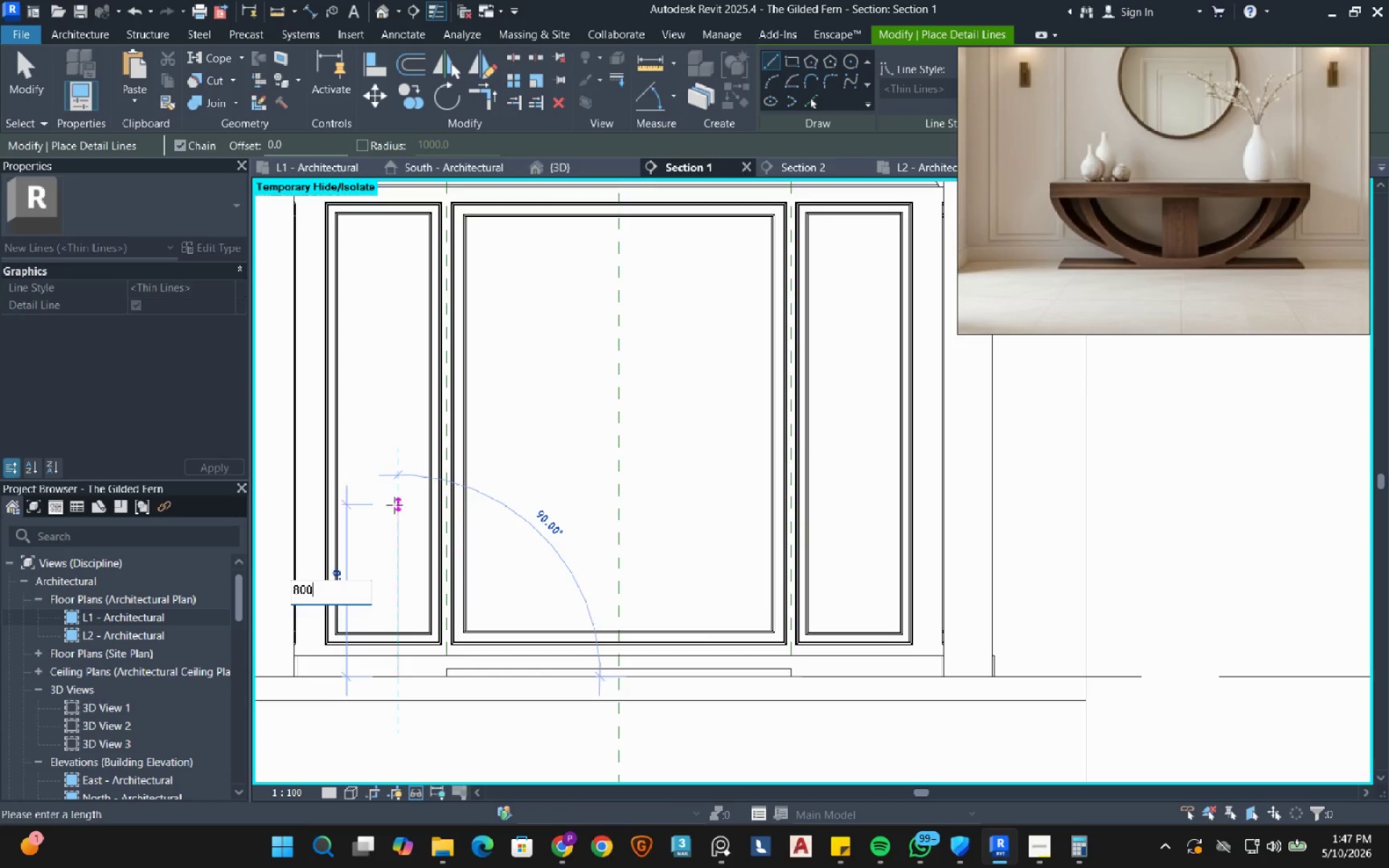 
key(NumpadEnter)
 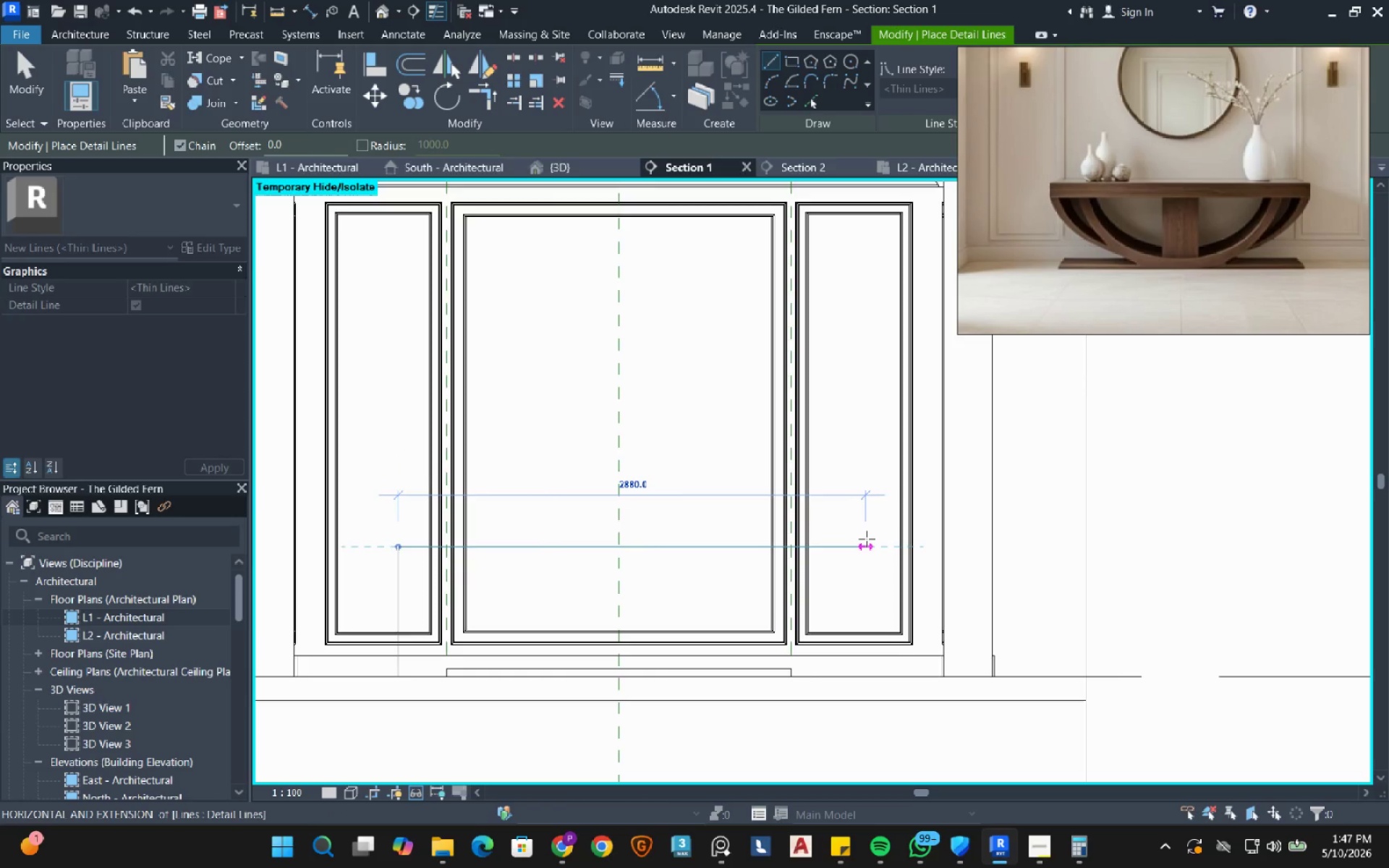 
left_click([867, 539])
 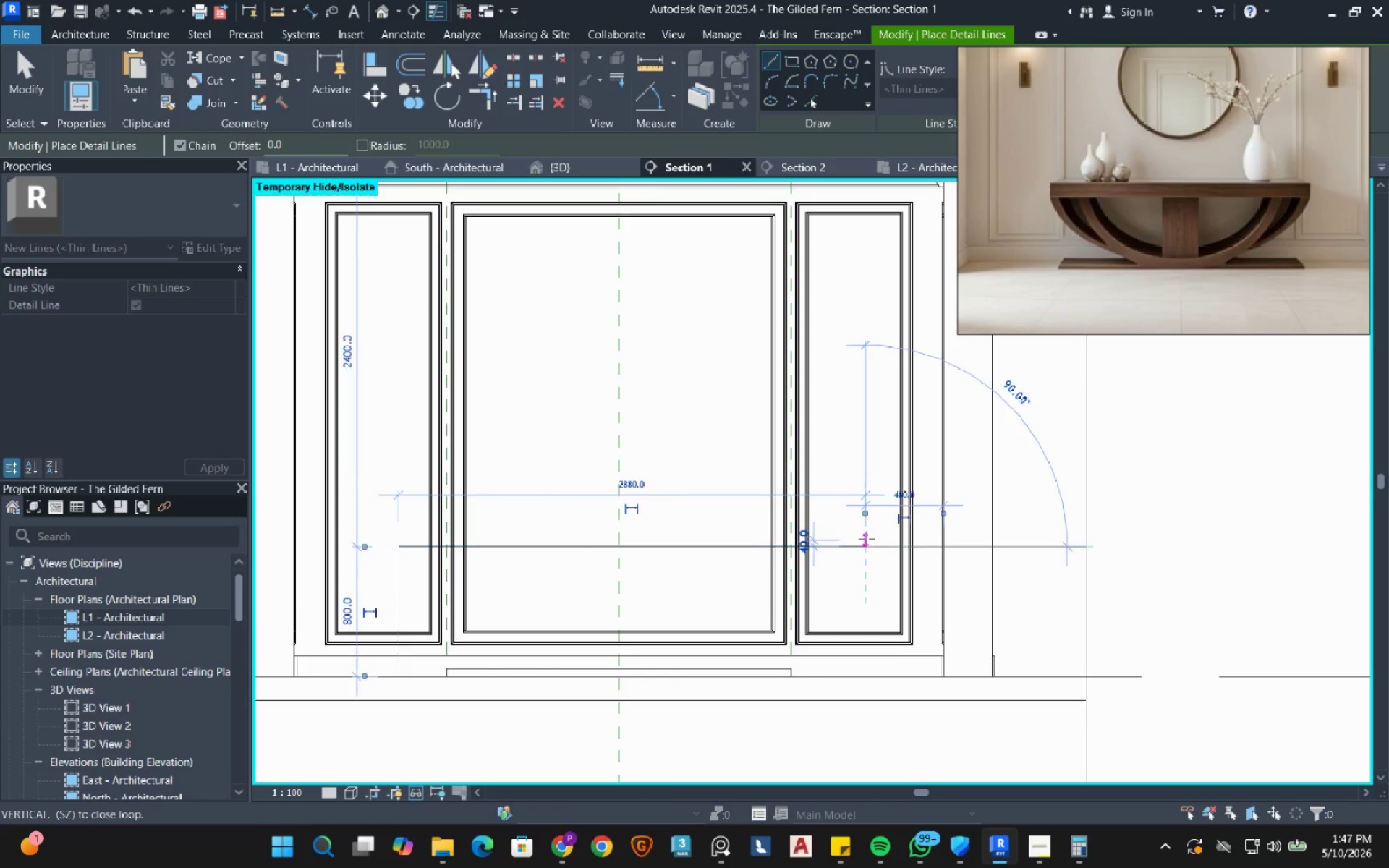 
key(Escape)
 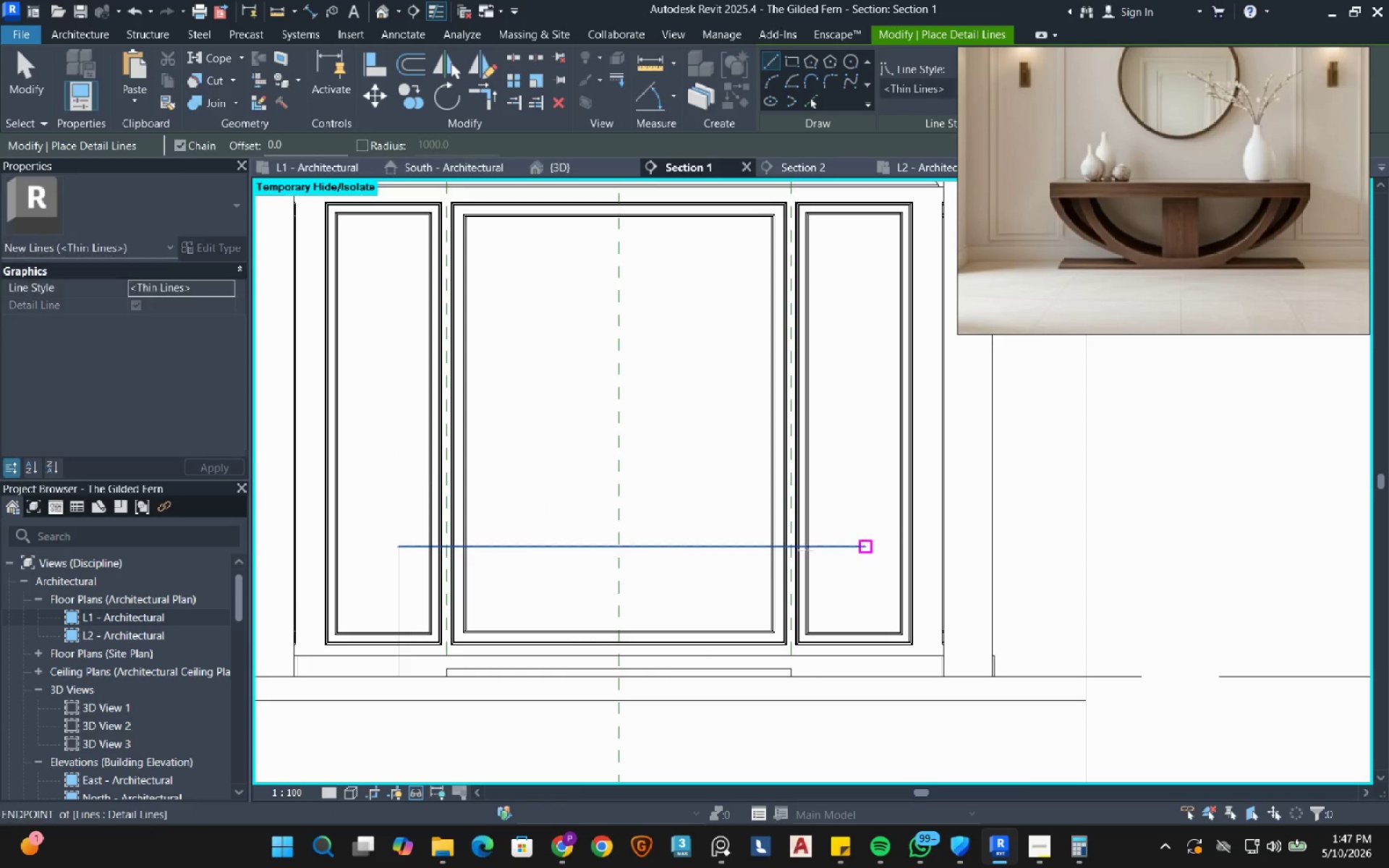 
hold_key(key=Escape, duration=1.23)
 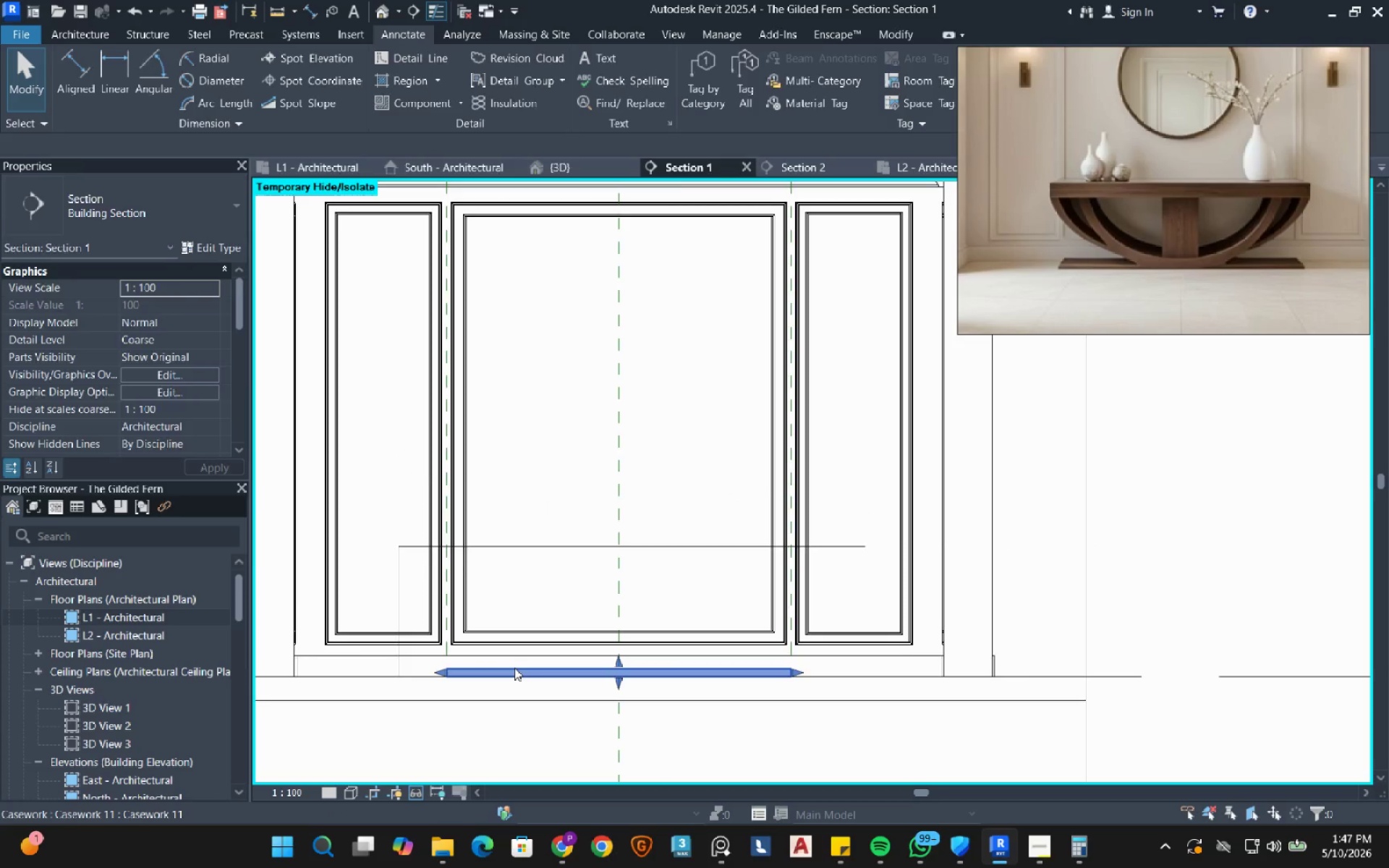 
left_click([513, 673])
 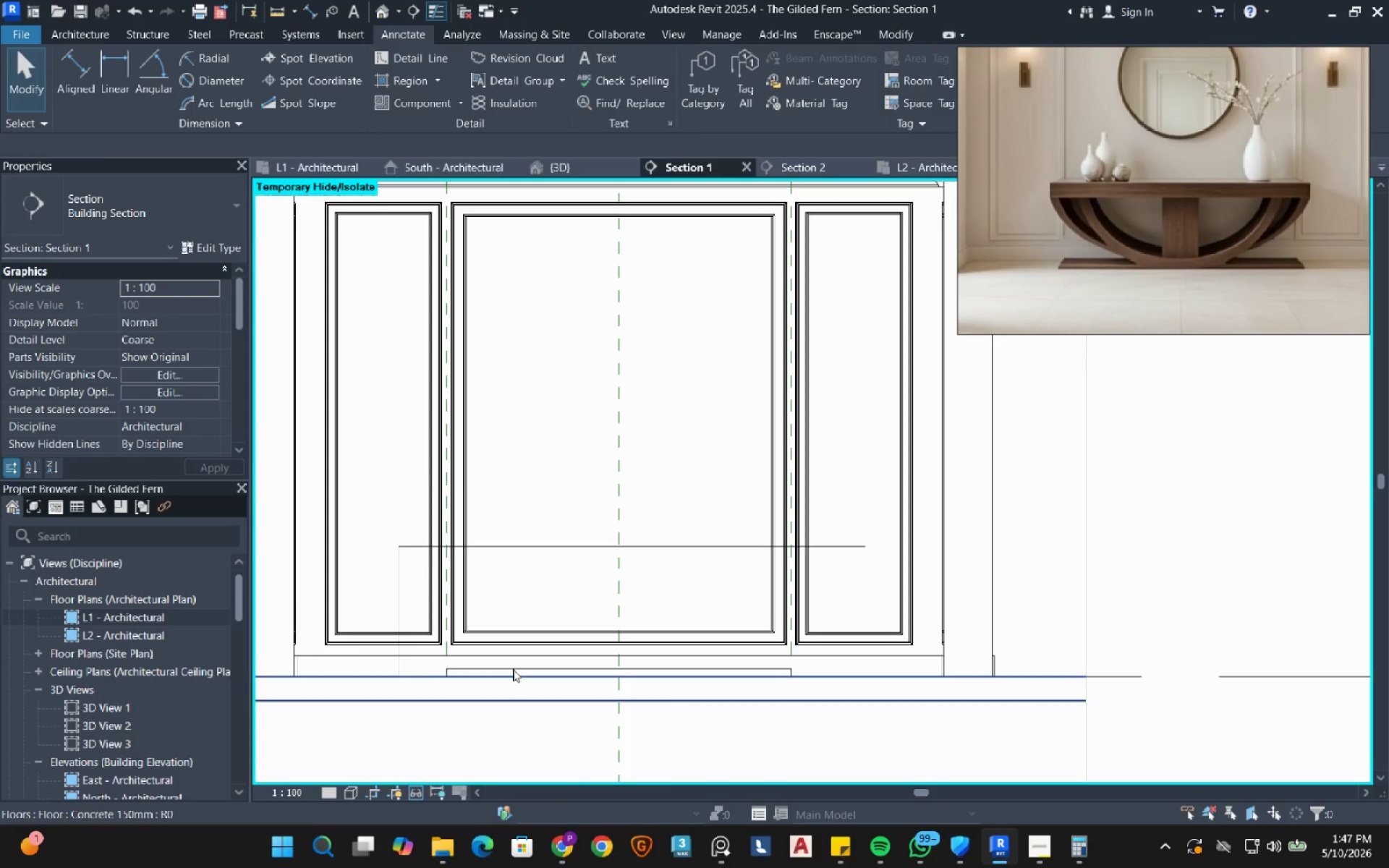 
left_click([514, 668])
 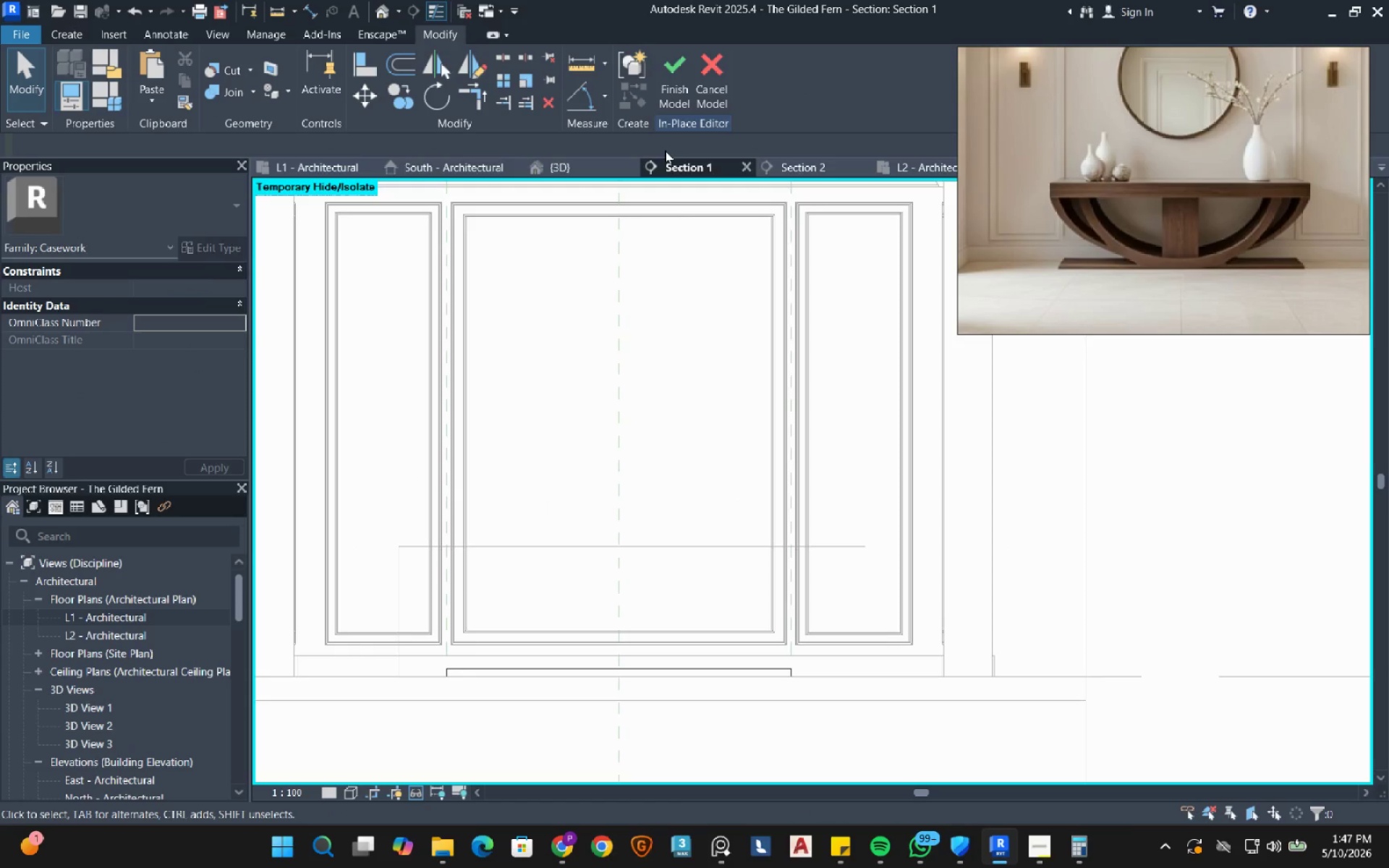 
wait(5.78)
 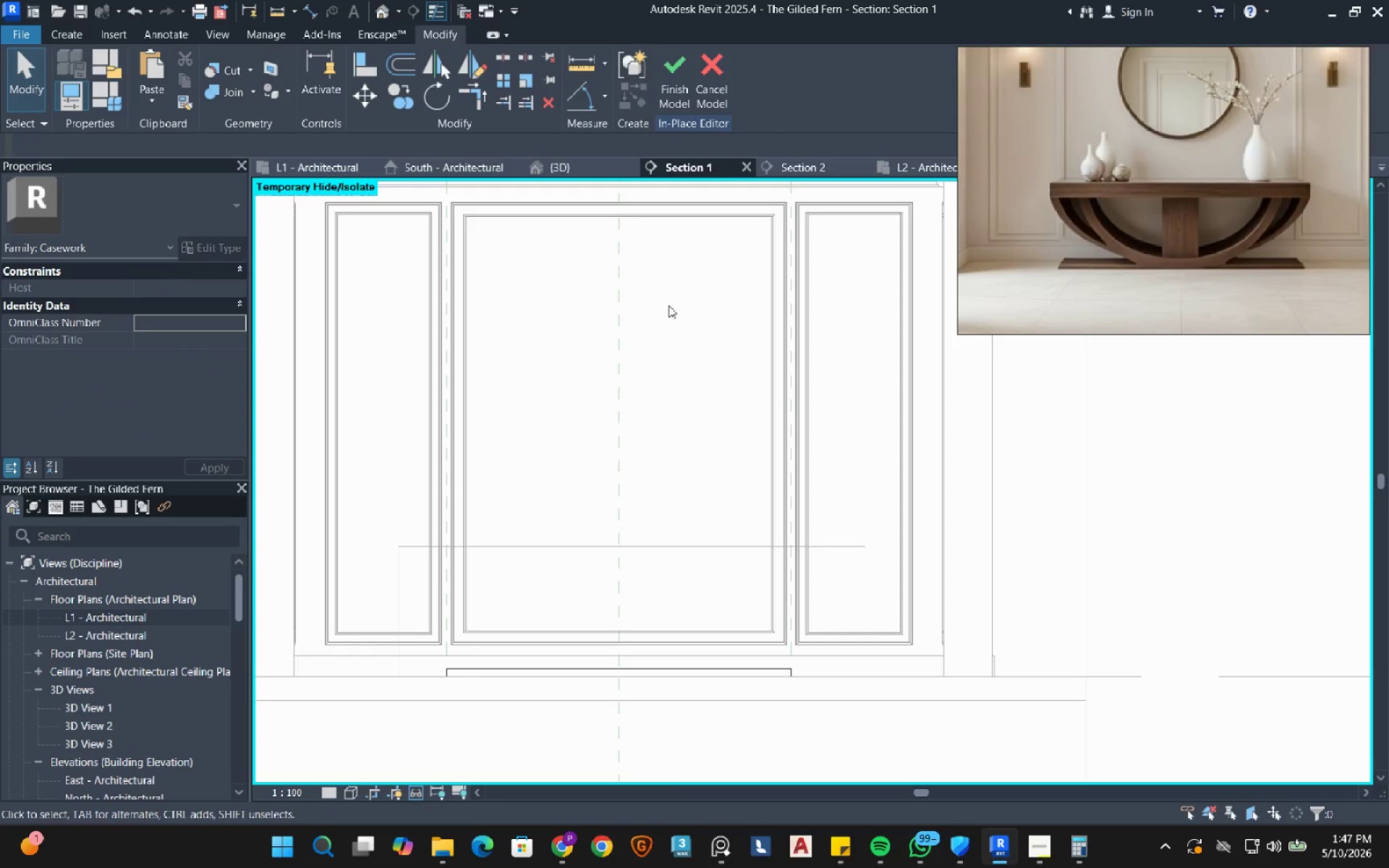 
left_click([489, 668])
 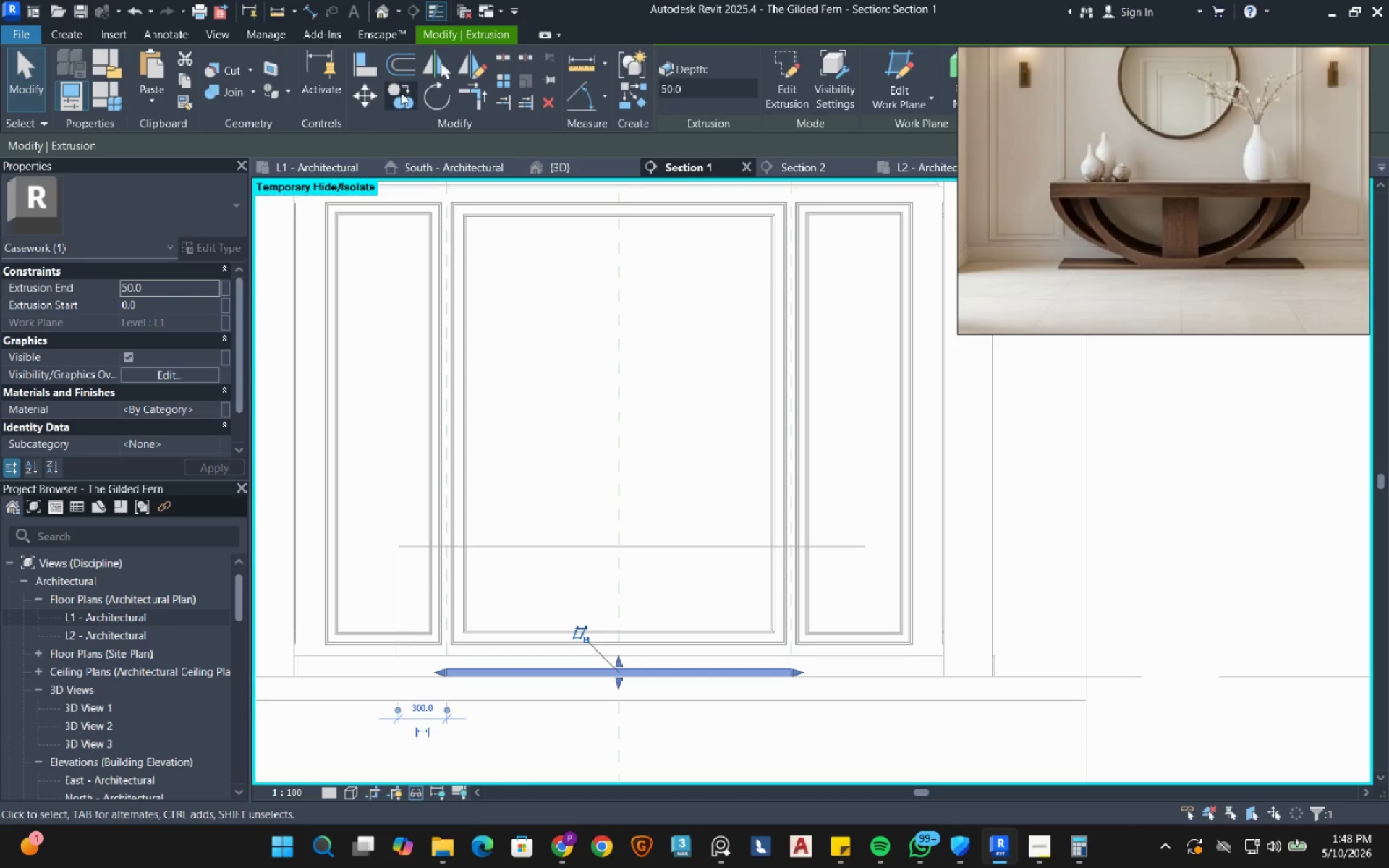 
left_click([401, 93])
 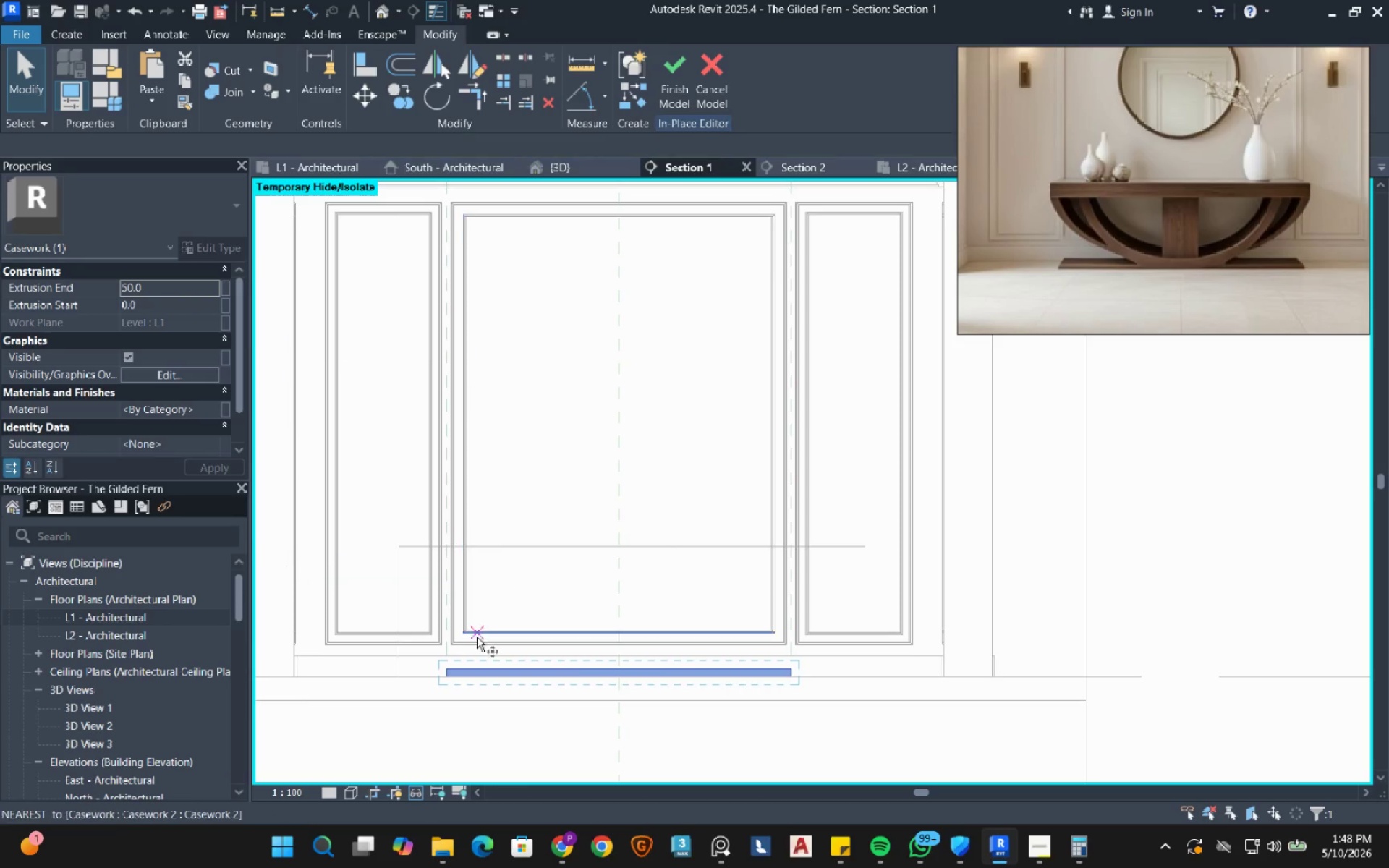 
scroll: coordinate [462, 653], scroll_direction: up, amount: 3.0
 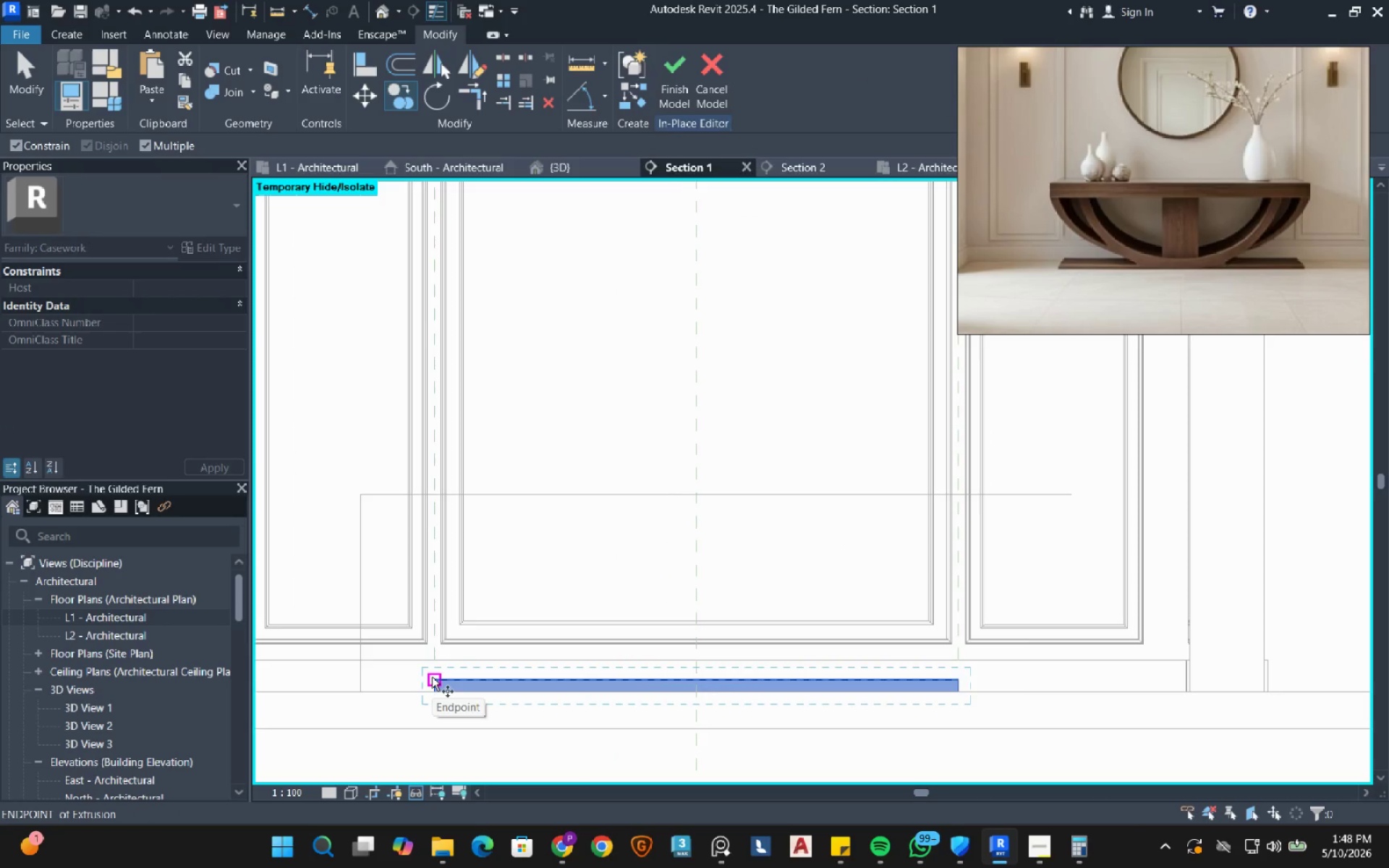 
left_click([432, 677])
 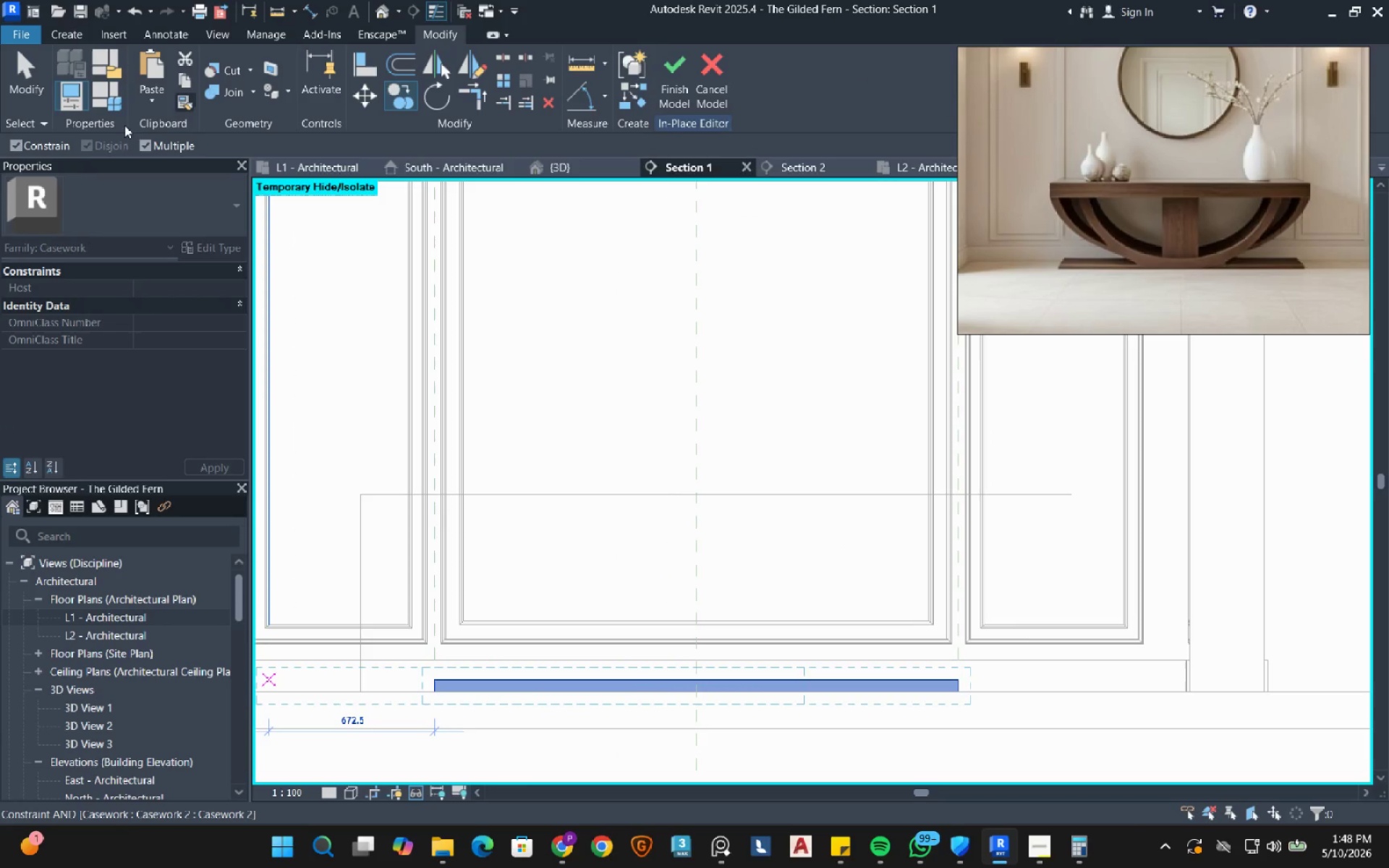 
left_click([47, 142])
 